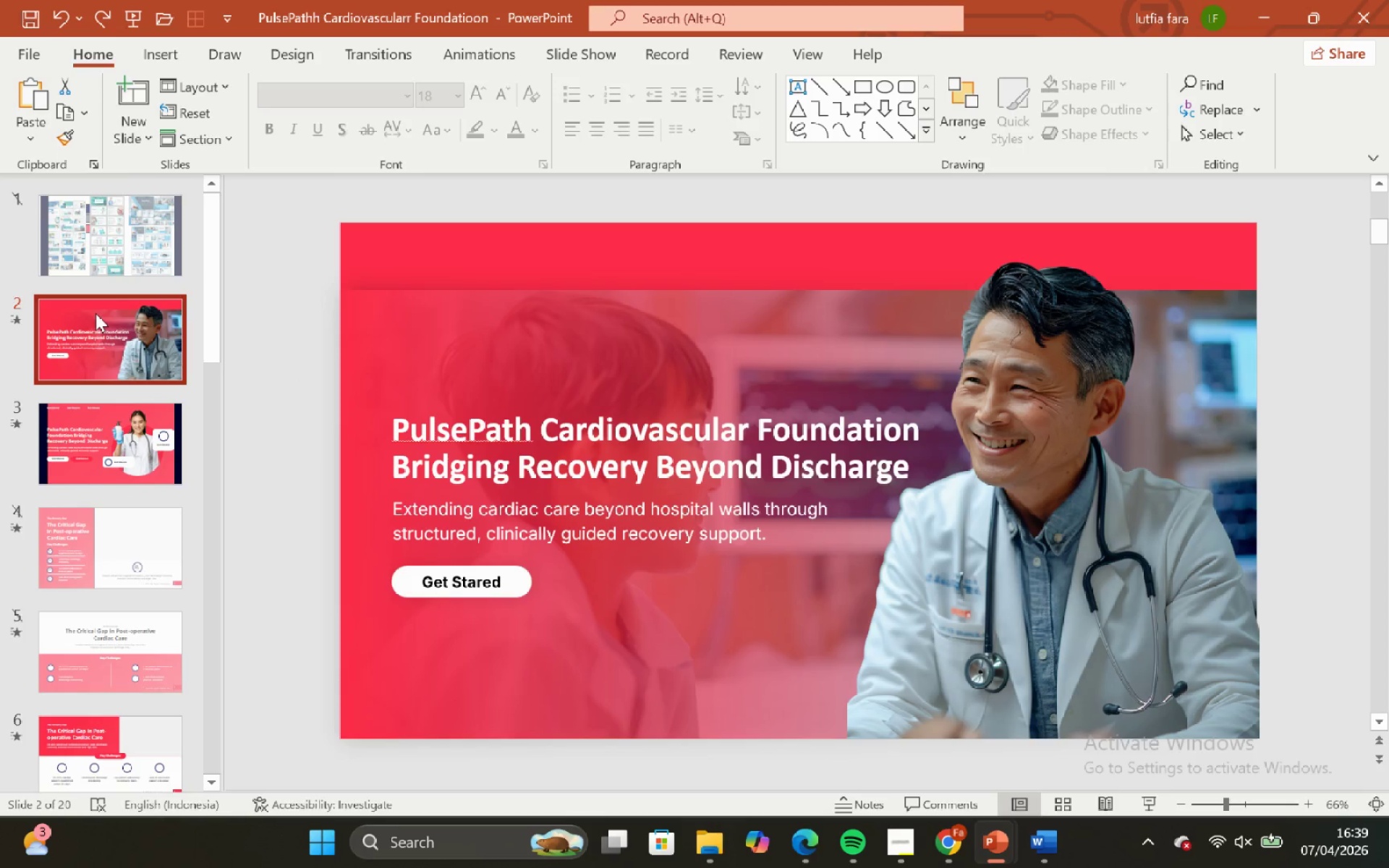 
scroll: coordinate [73, 477], scroll_direction: down, amount: 26.0
 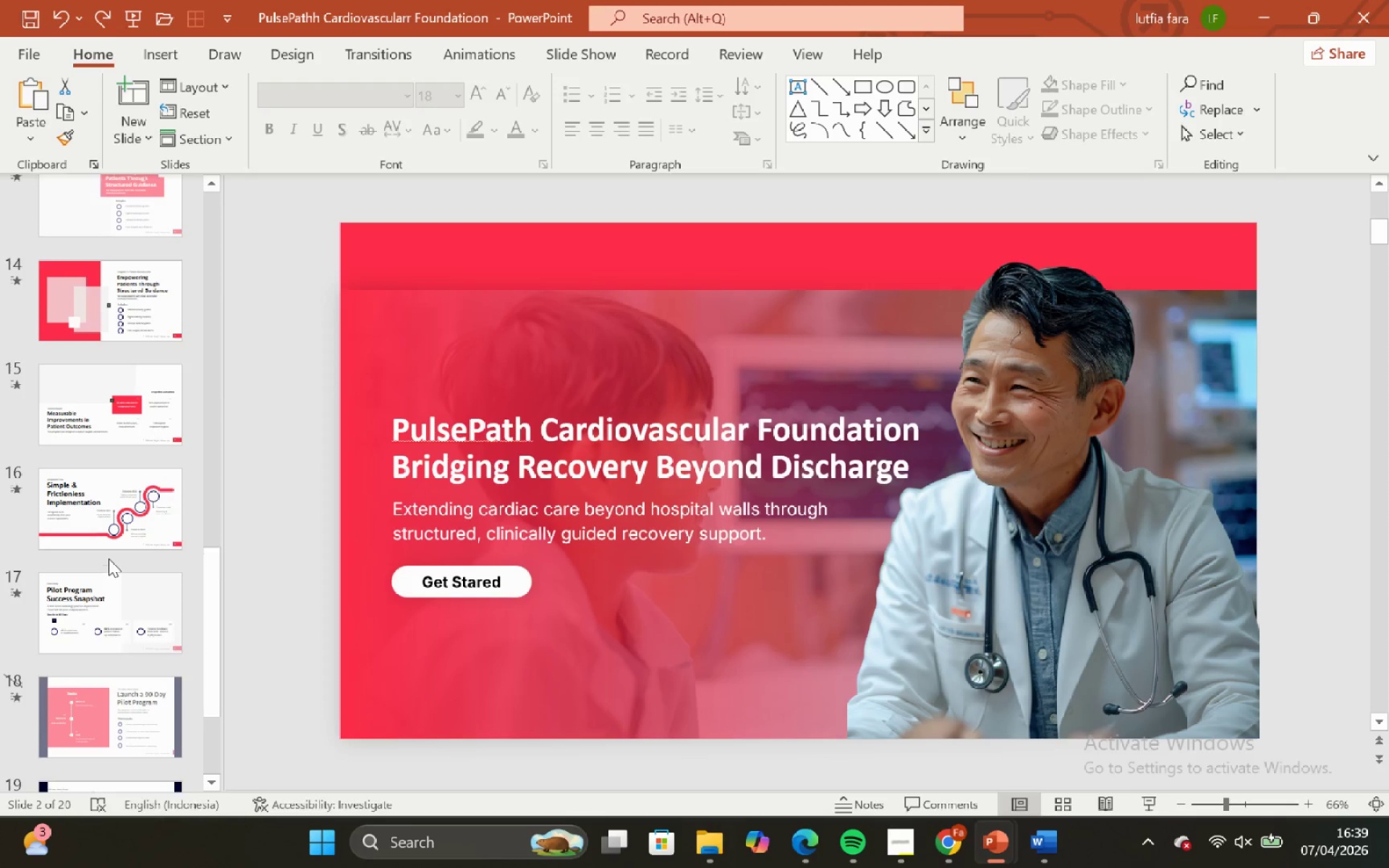 
left_click([110, 523])
 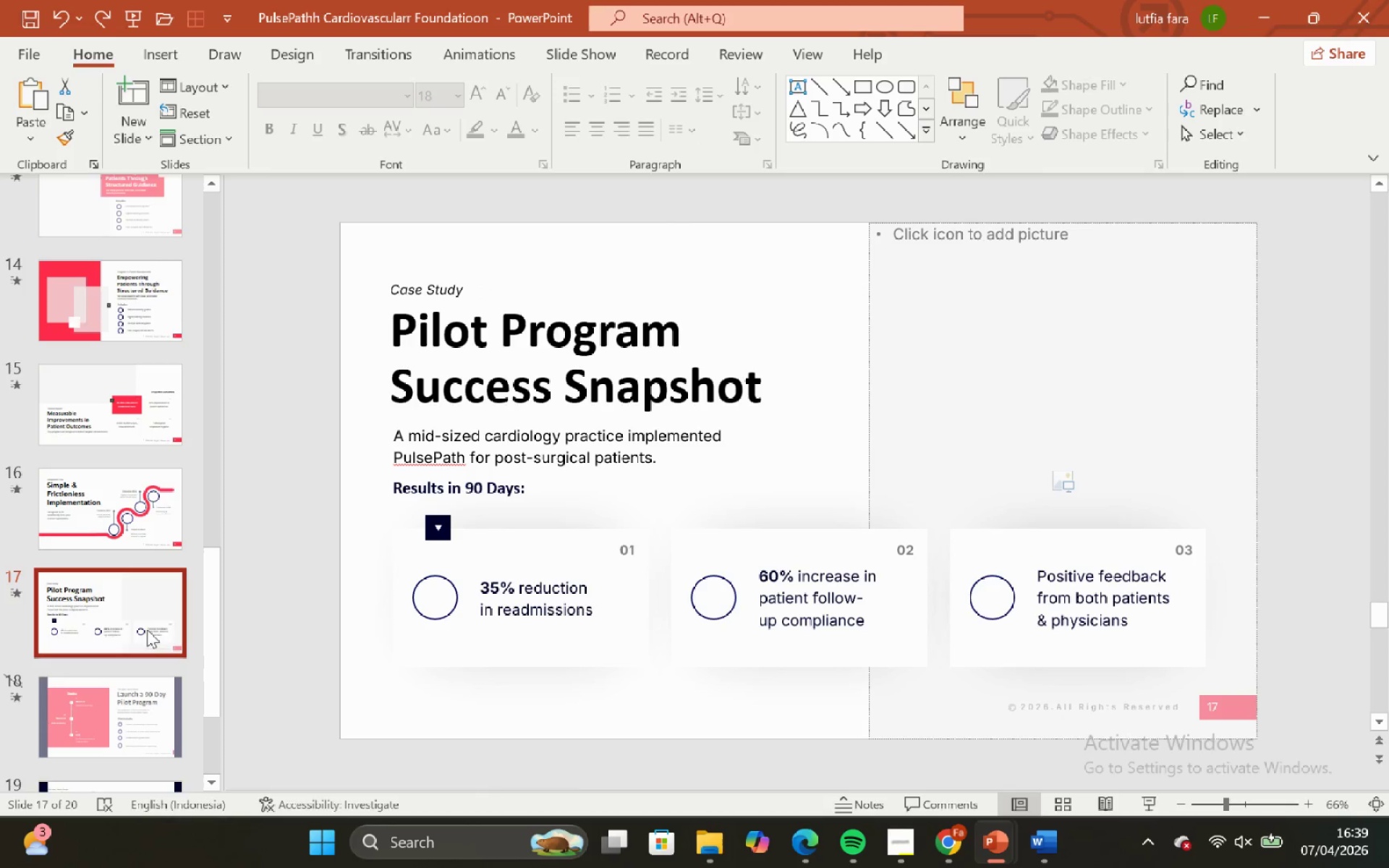 
left_click([126, 613])
 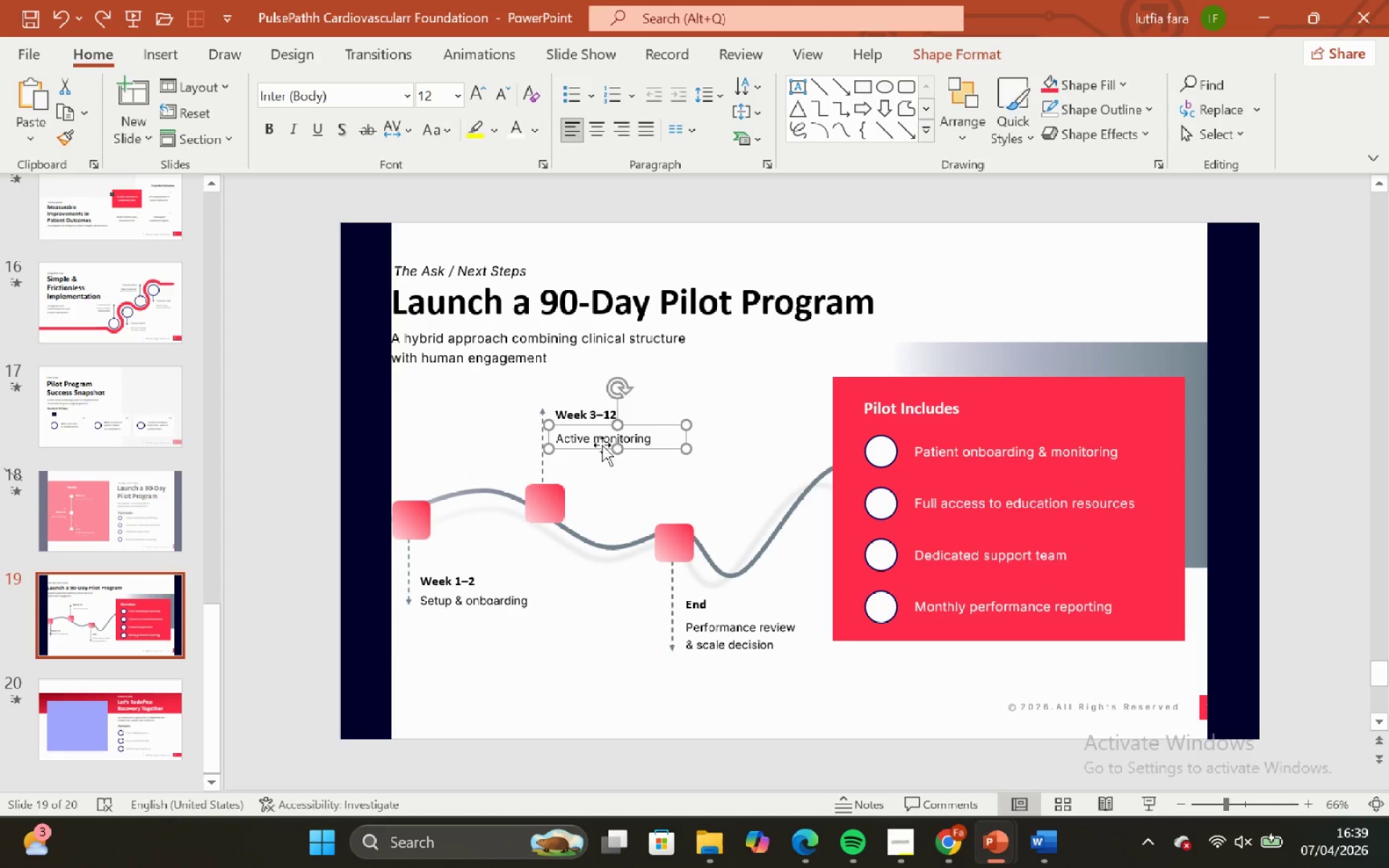 
scroll: coordinate [129, 616], scroll_direction: down, amount: 6.0
 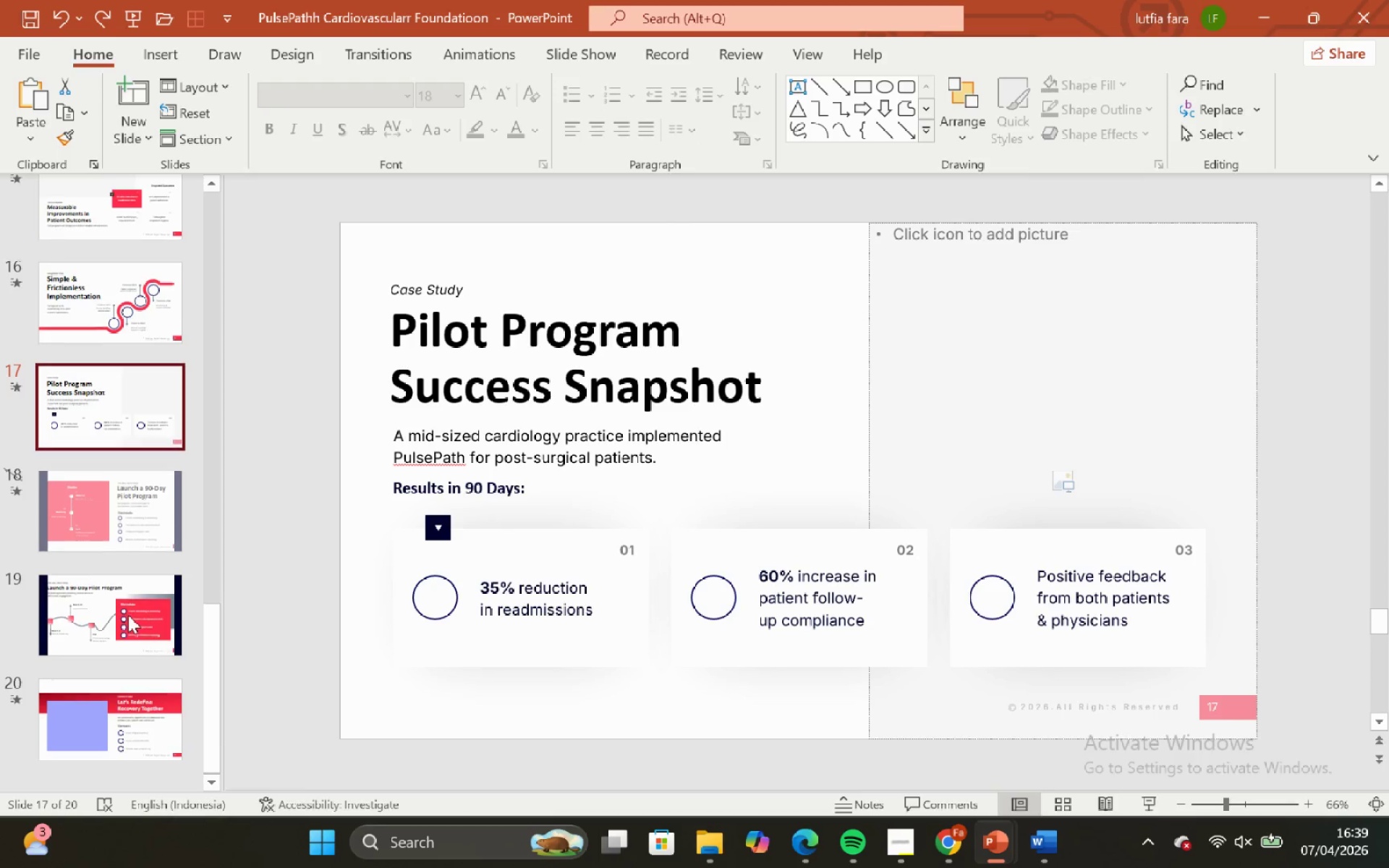 
double_click([713, 414])
 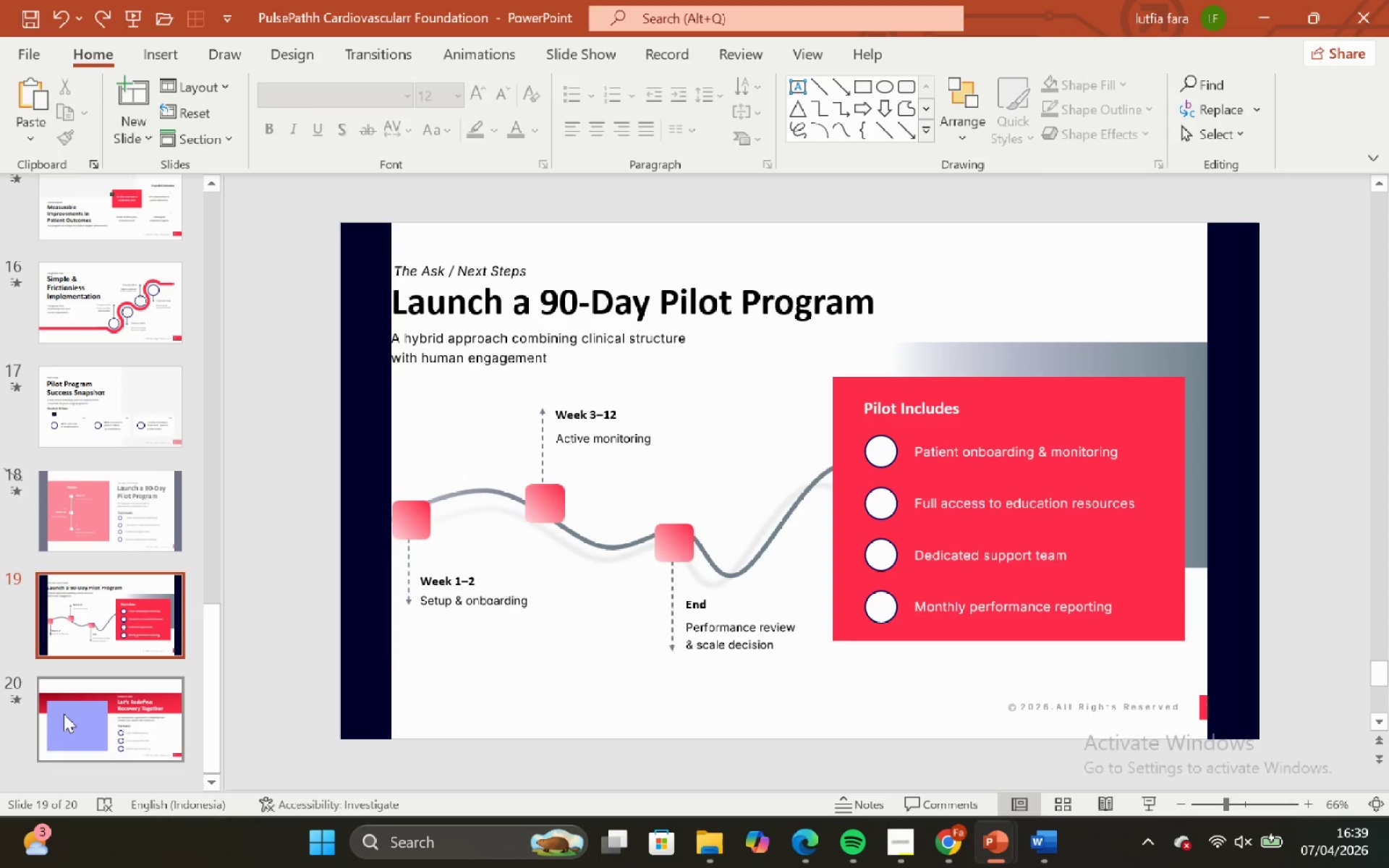 
left_click_drag(start_coordinate=[65, 714], to_coordinate=[68, 710])
 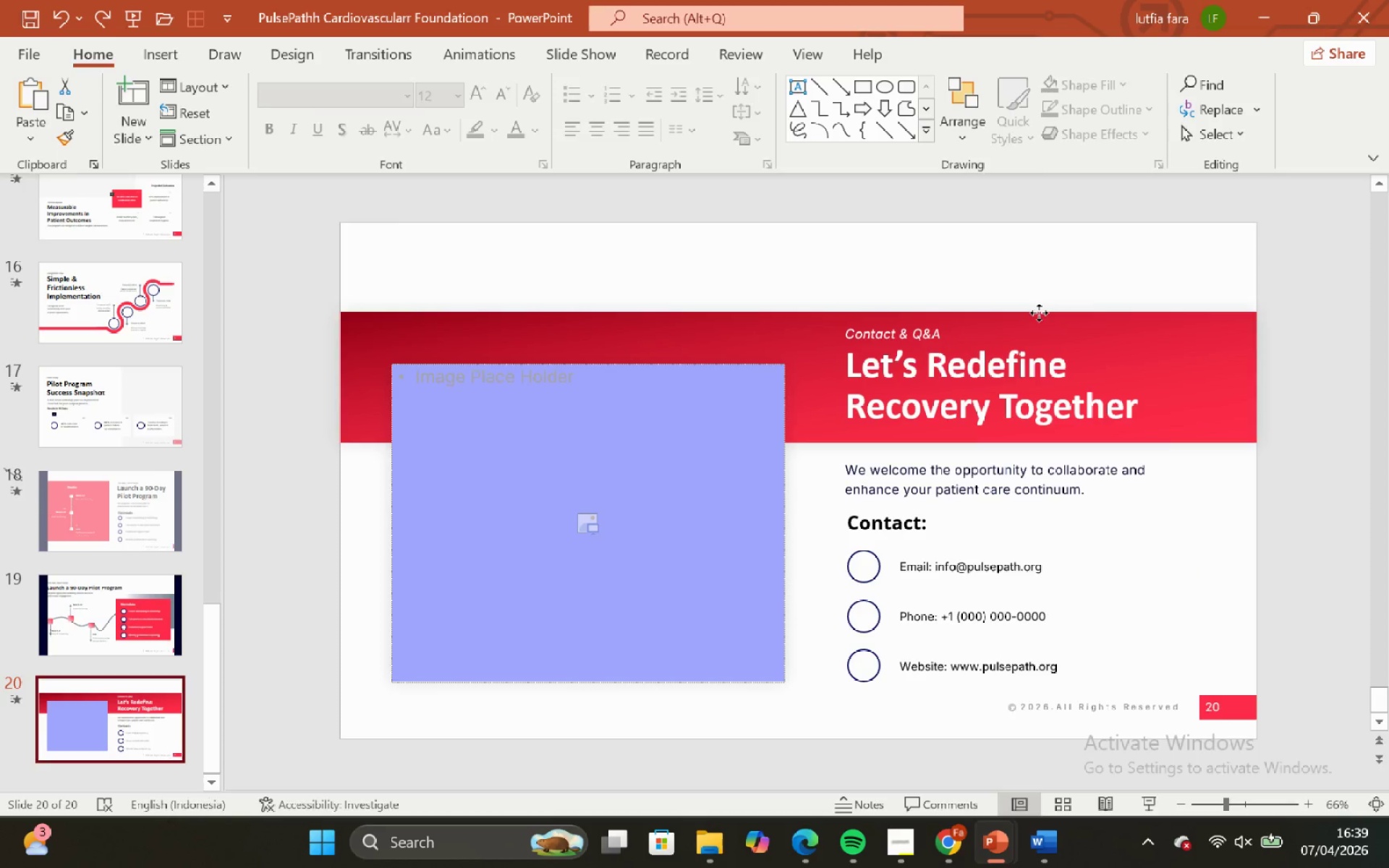 
double_click([1022, 267])
 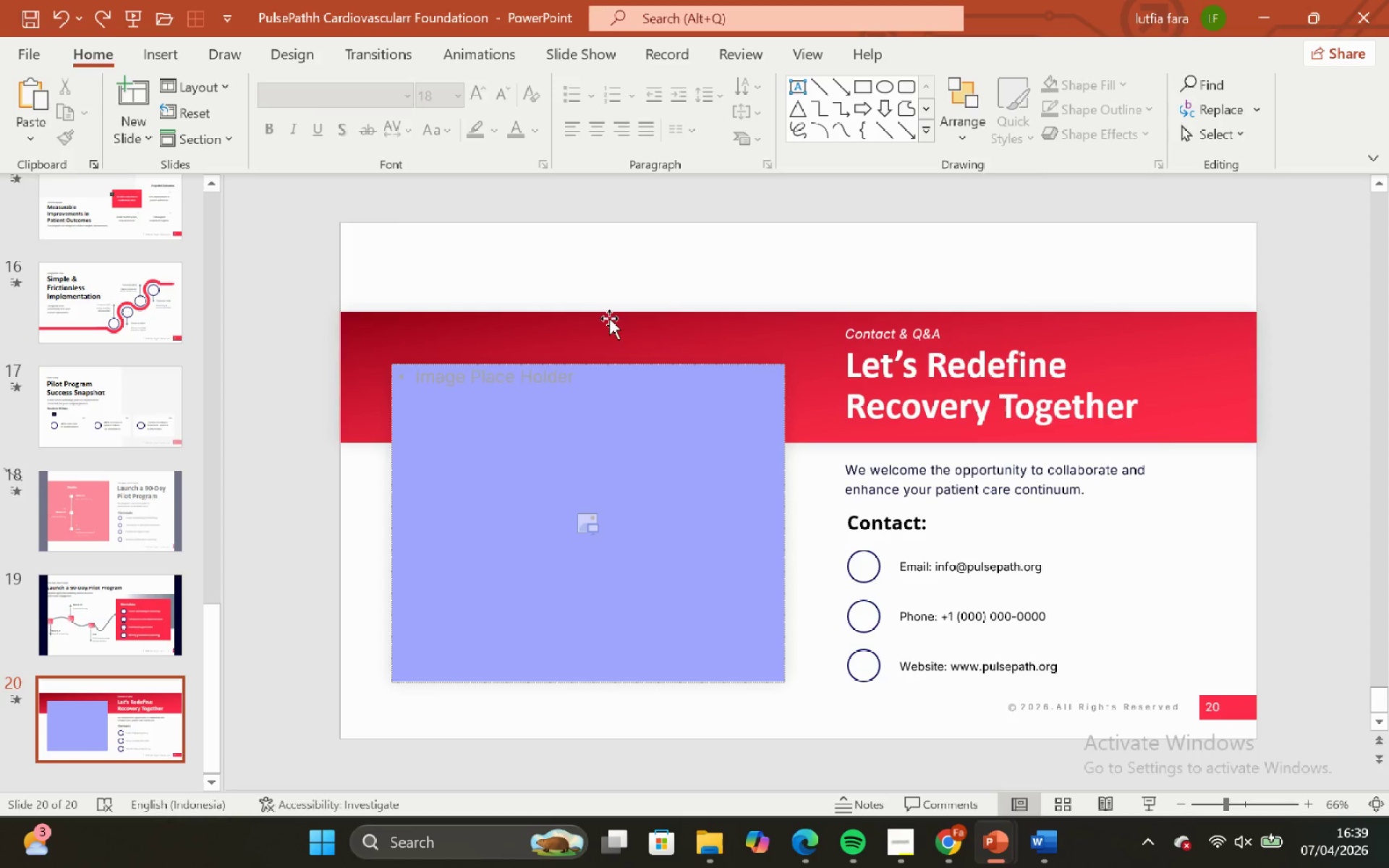 
left_click([608, 319])
 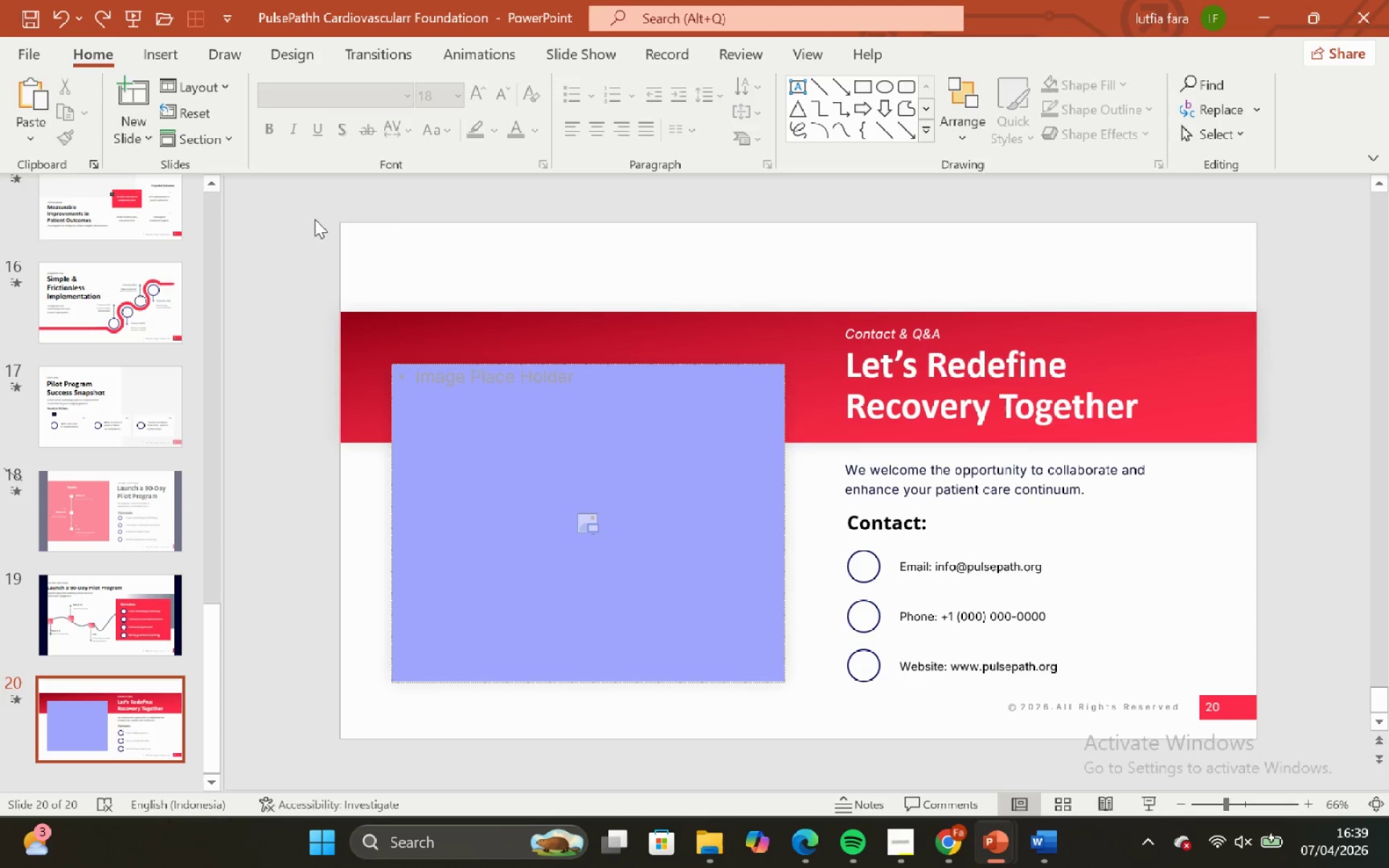 
left_click_drag(start_coordinate=[284, 237], to_coordinate=[1317, 706])
 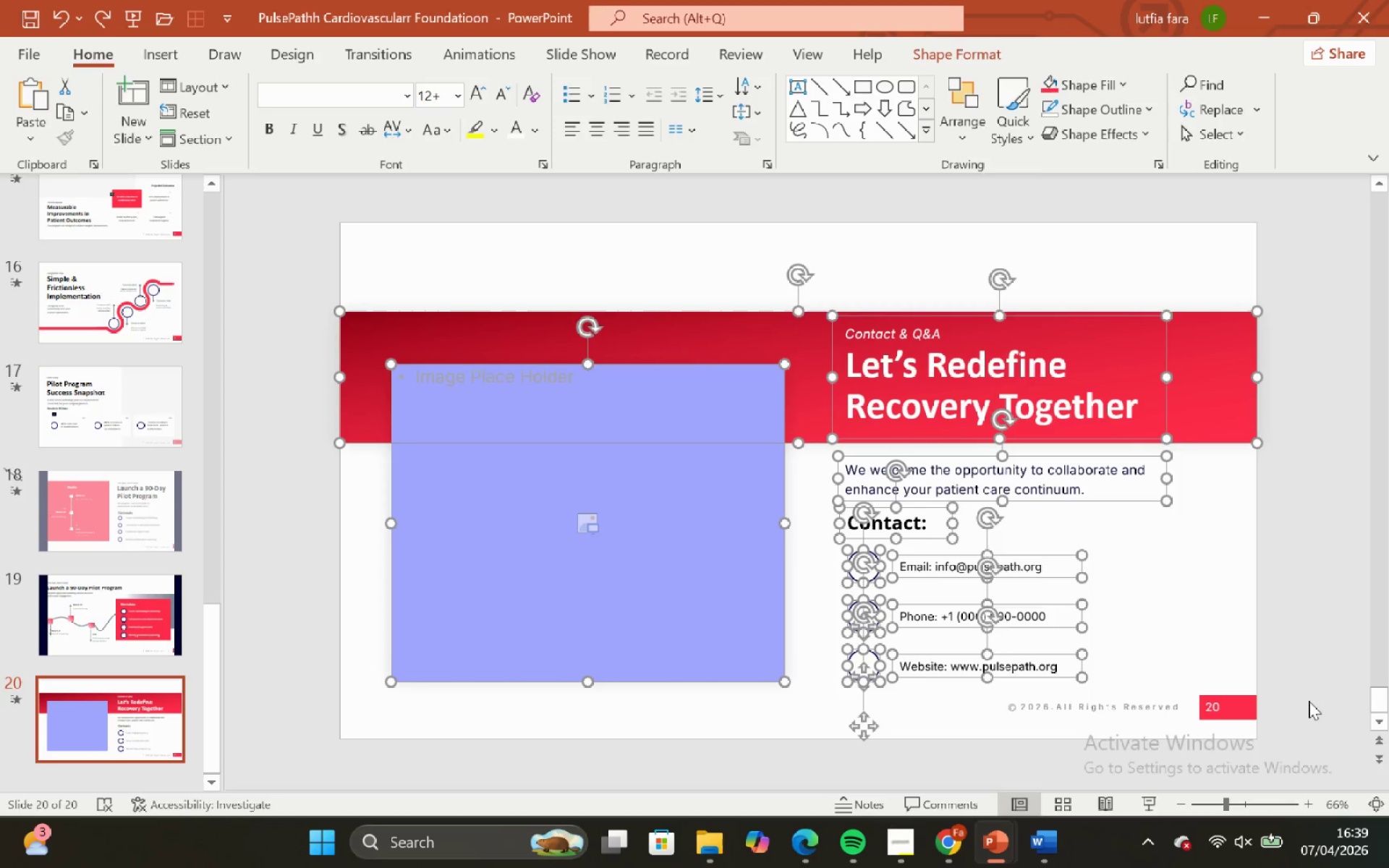 
key(Control+G)
 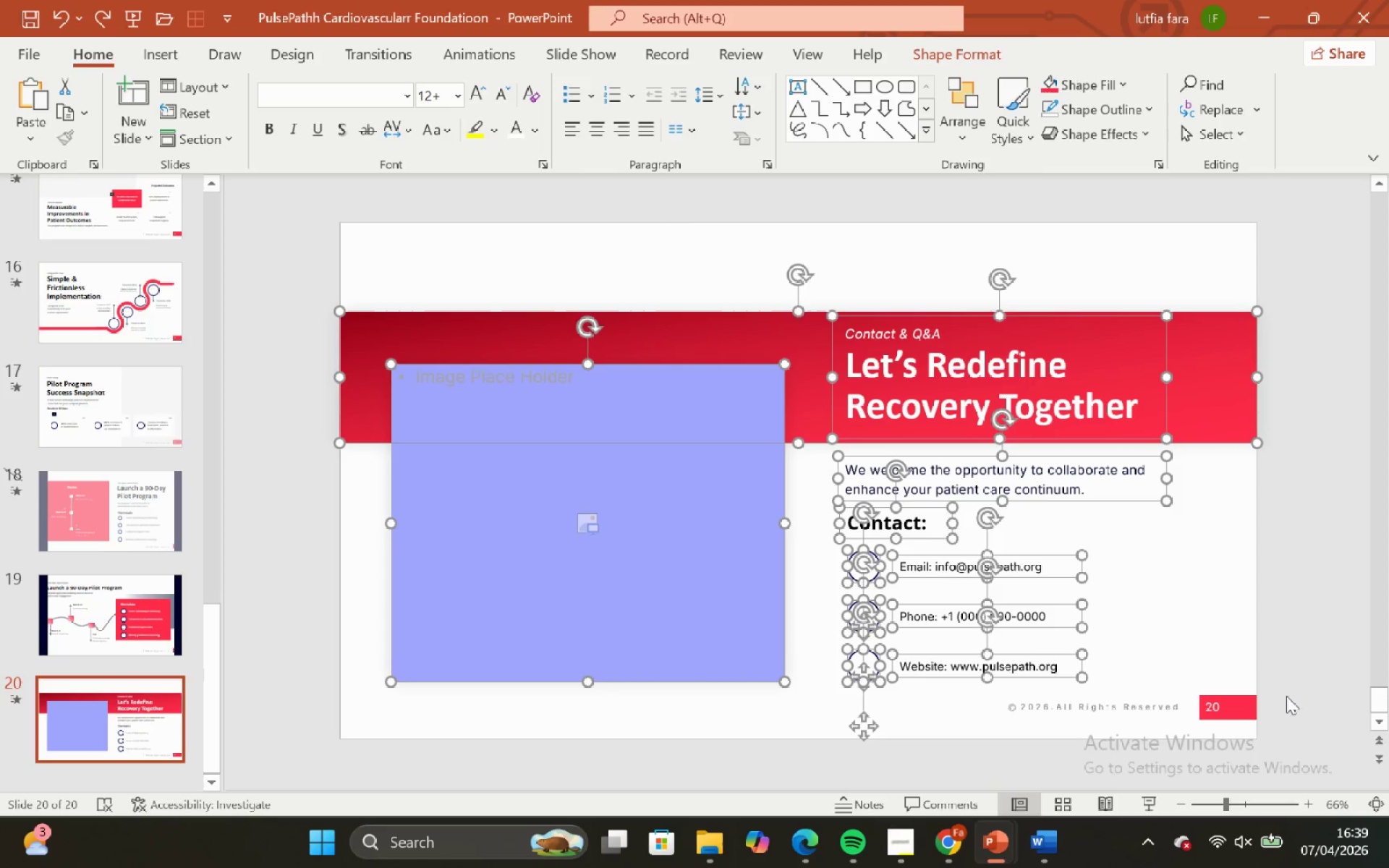 
key(Control+G)
 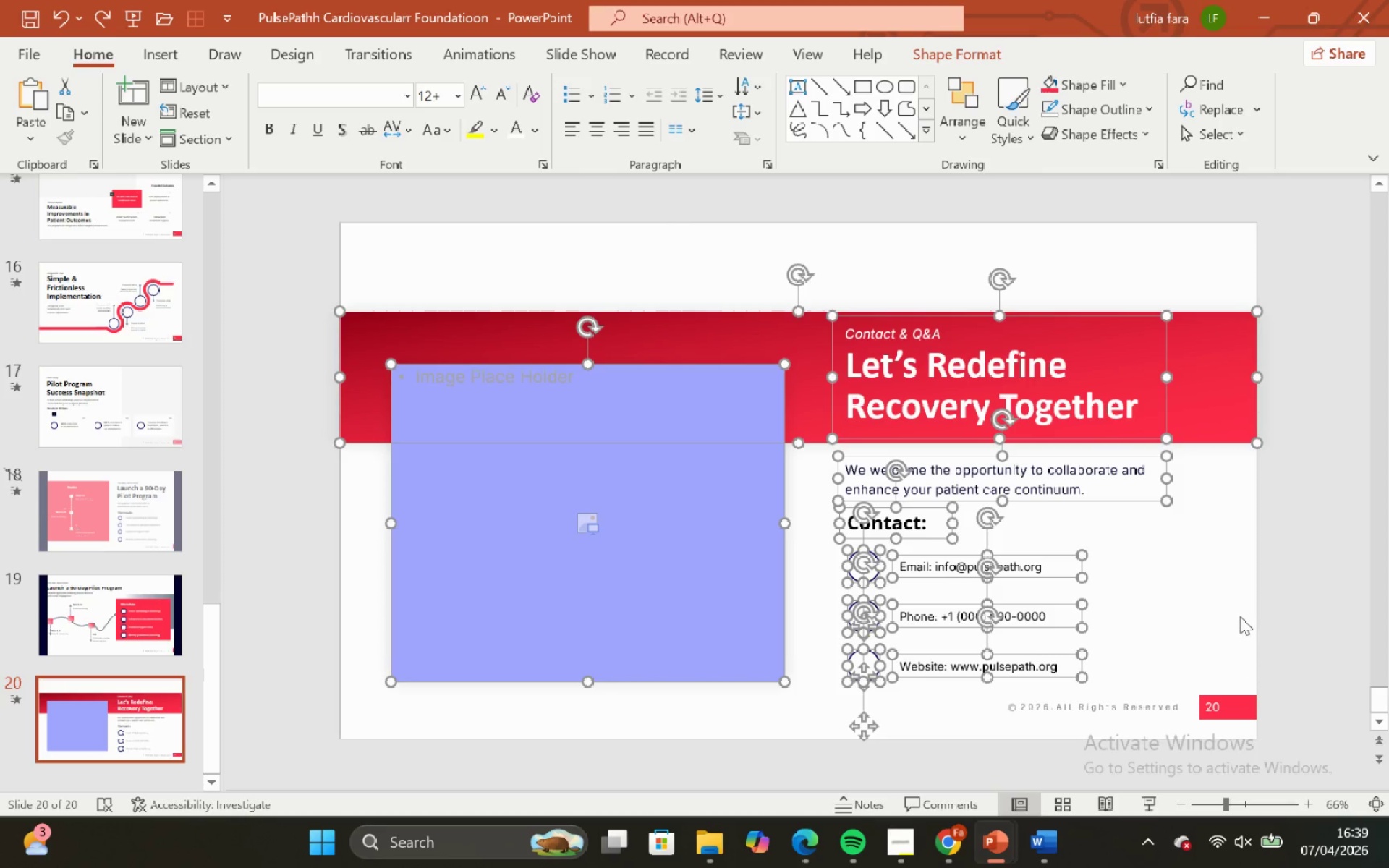 
left_click([1240, 613])
 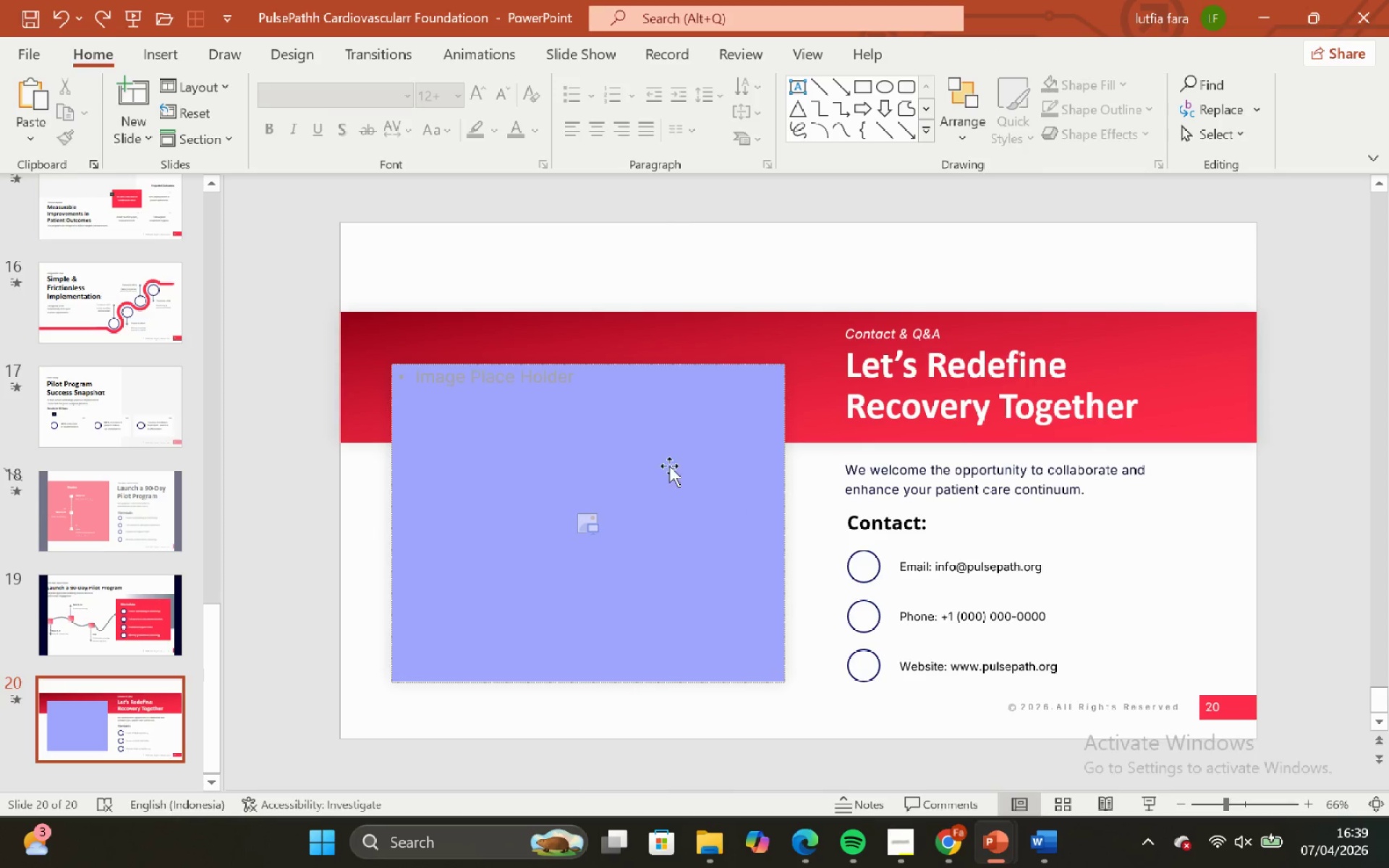 
left_click([637, 446])
 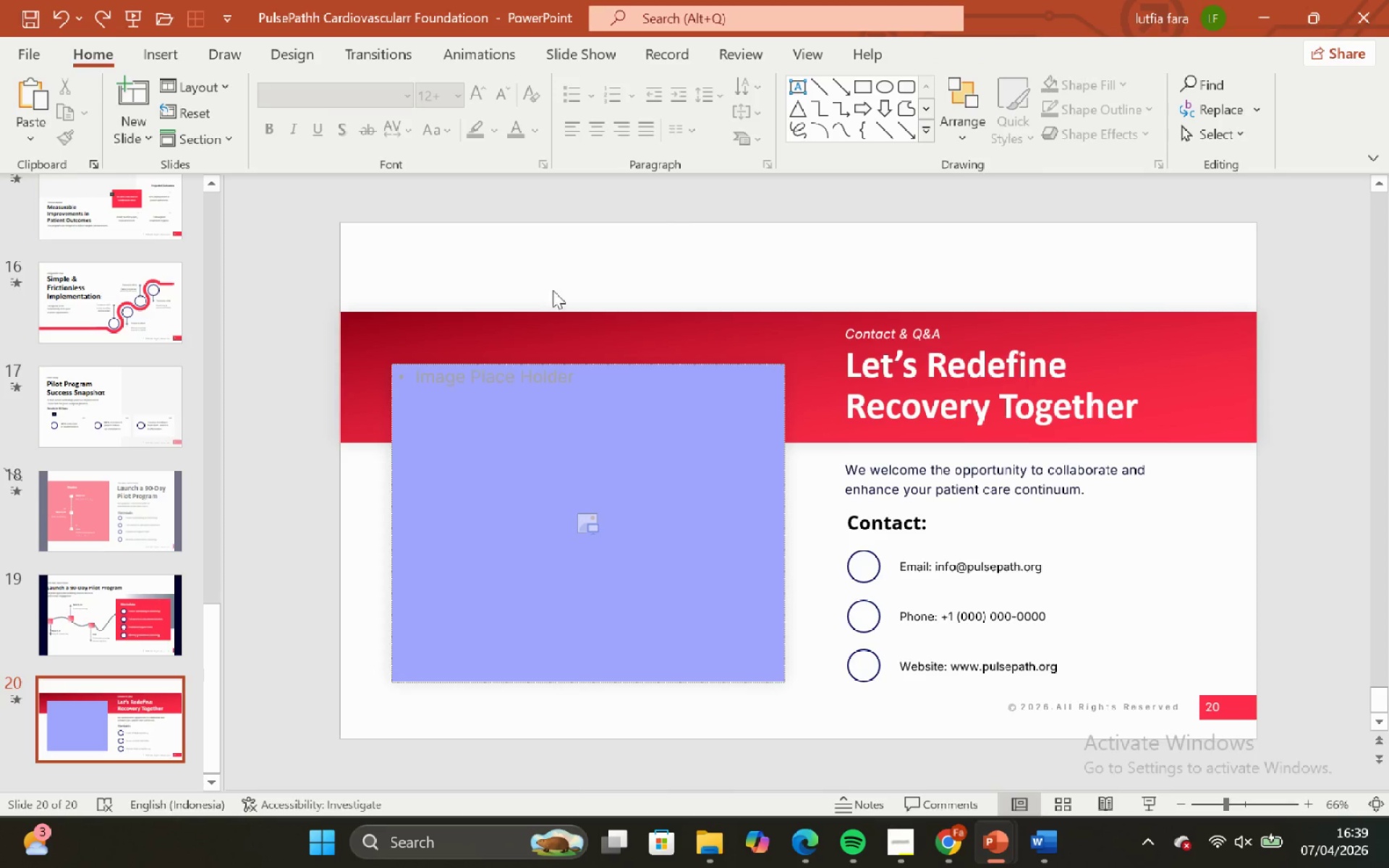 
double_click([540, 322])
 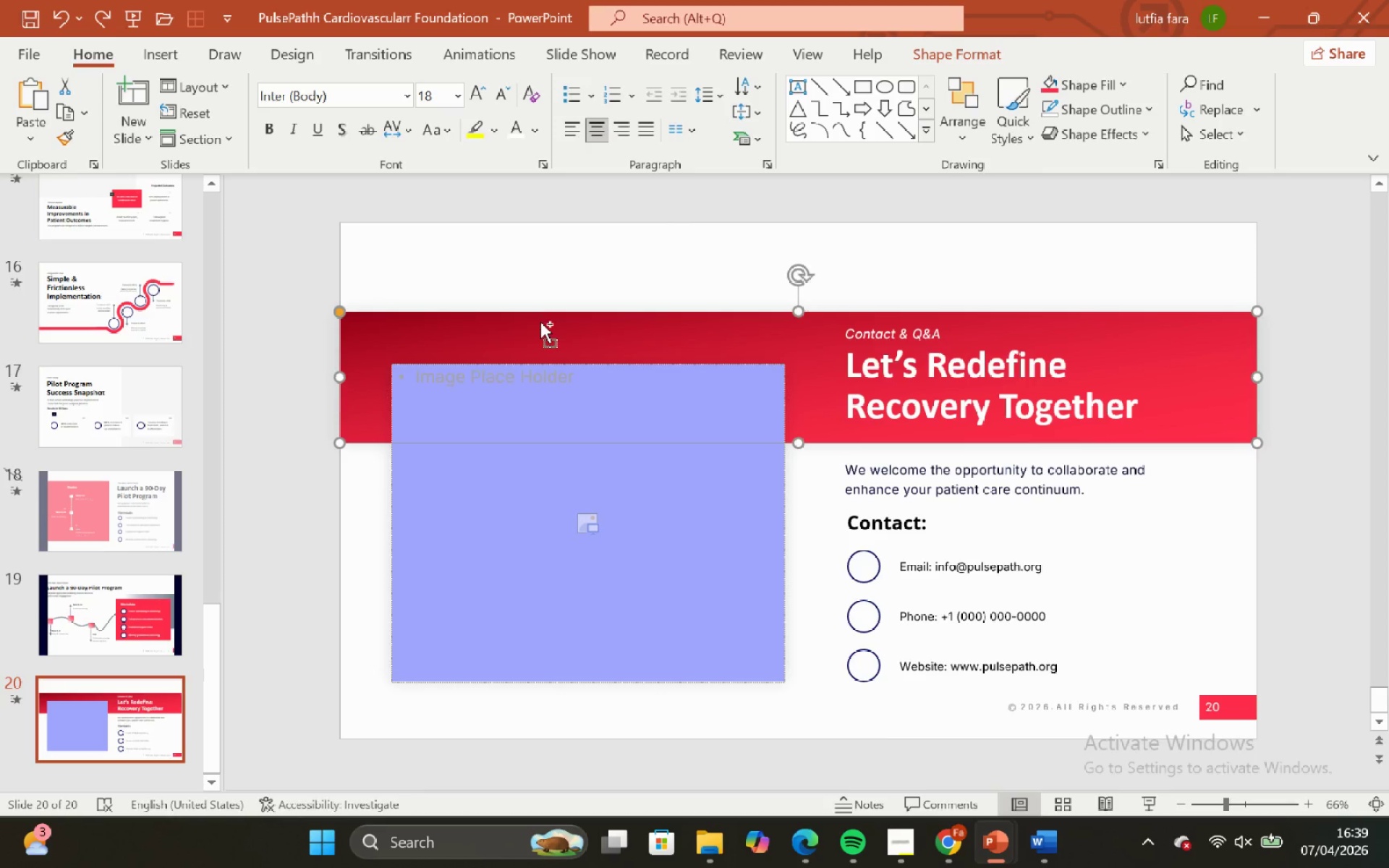 
key(Control+C)
 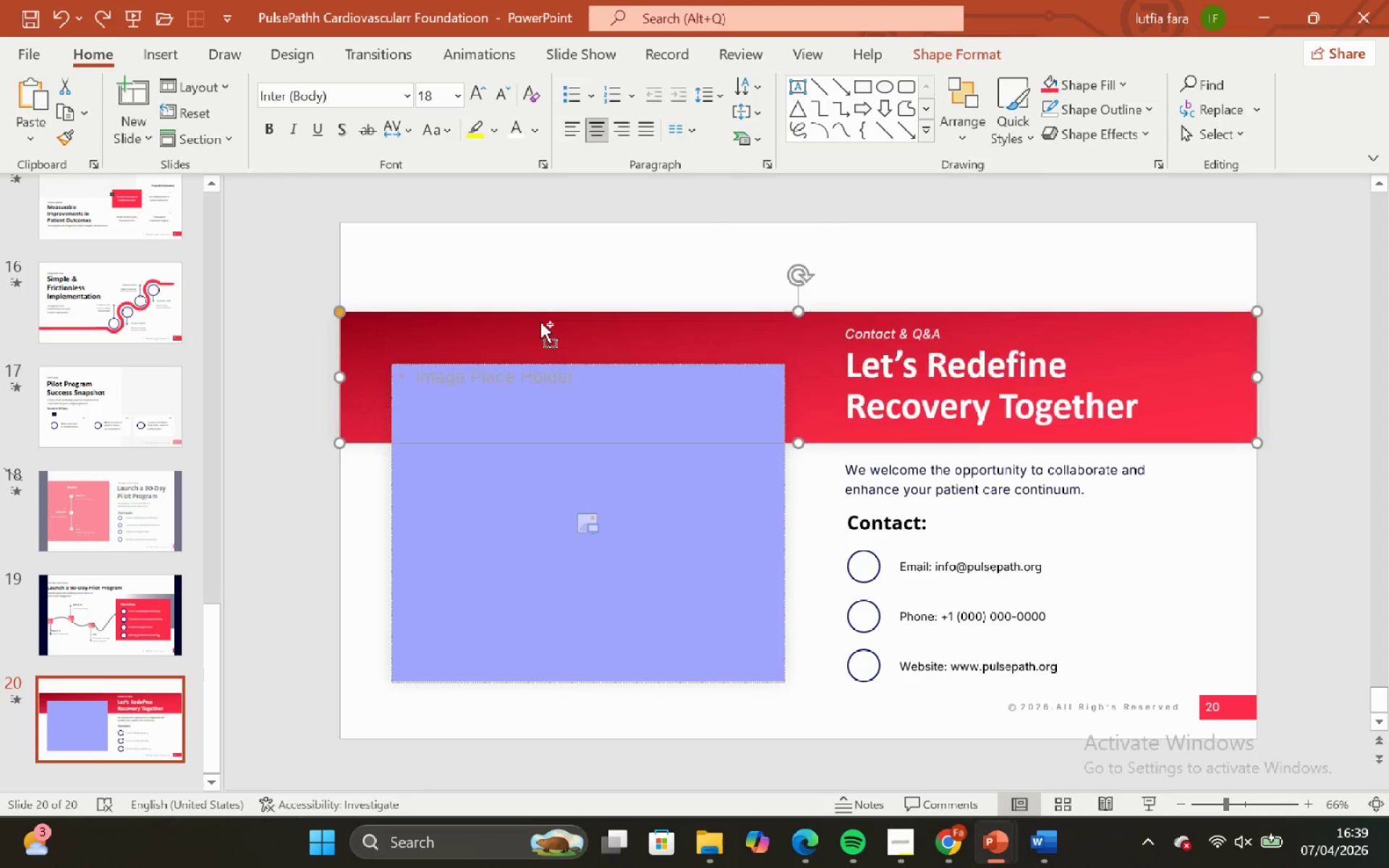 
key(Control+V)
 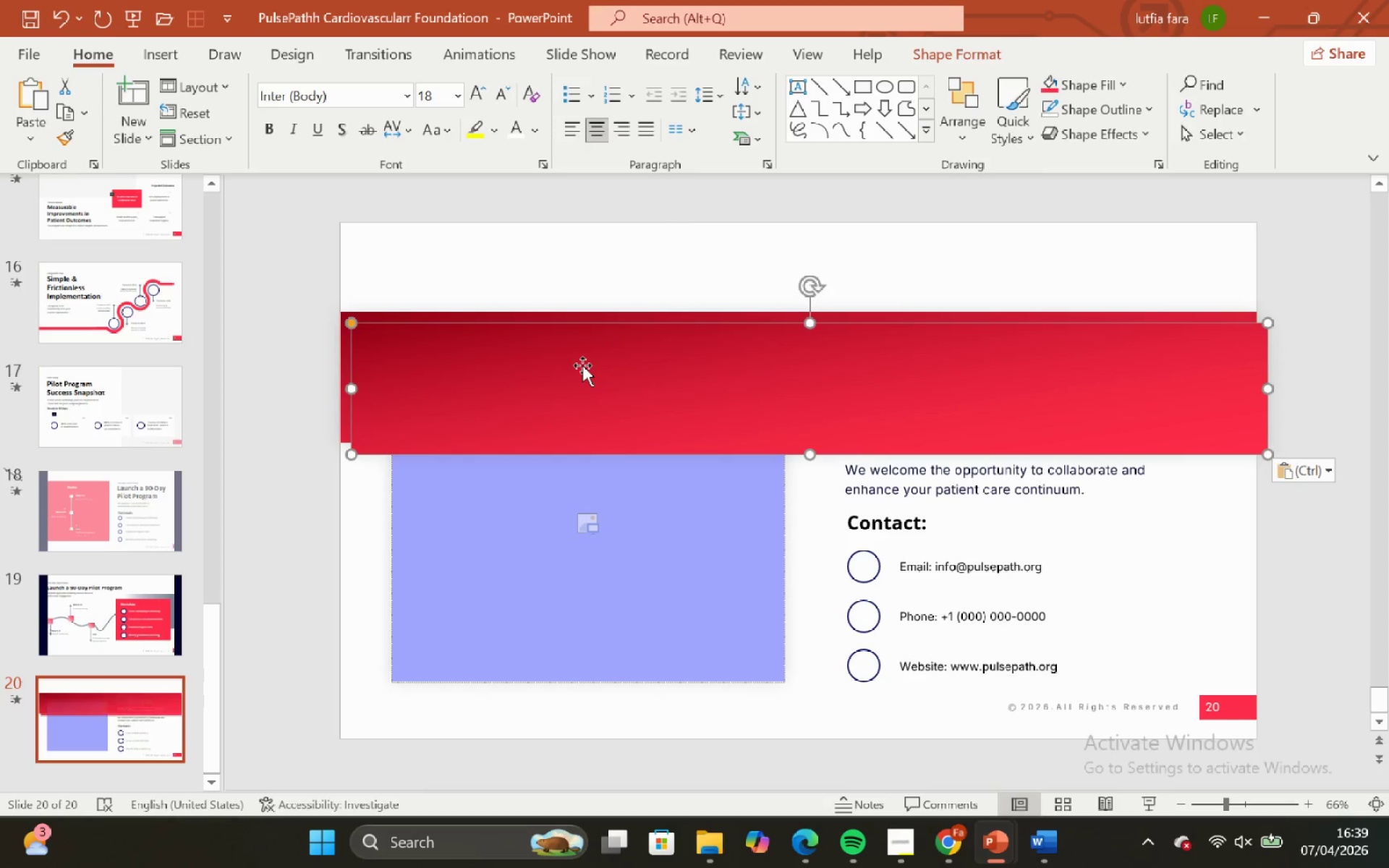 
left_click_drag(start_coordinate=[582, 365], to_coordinate=[632, 413])
 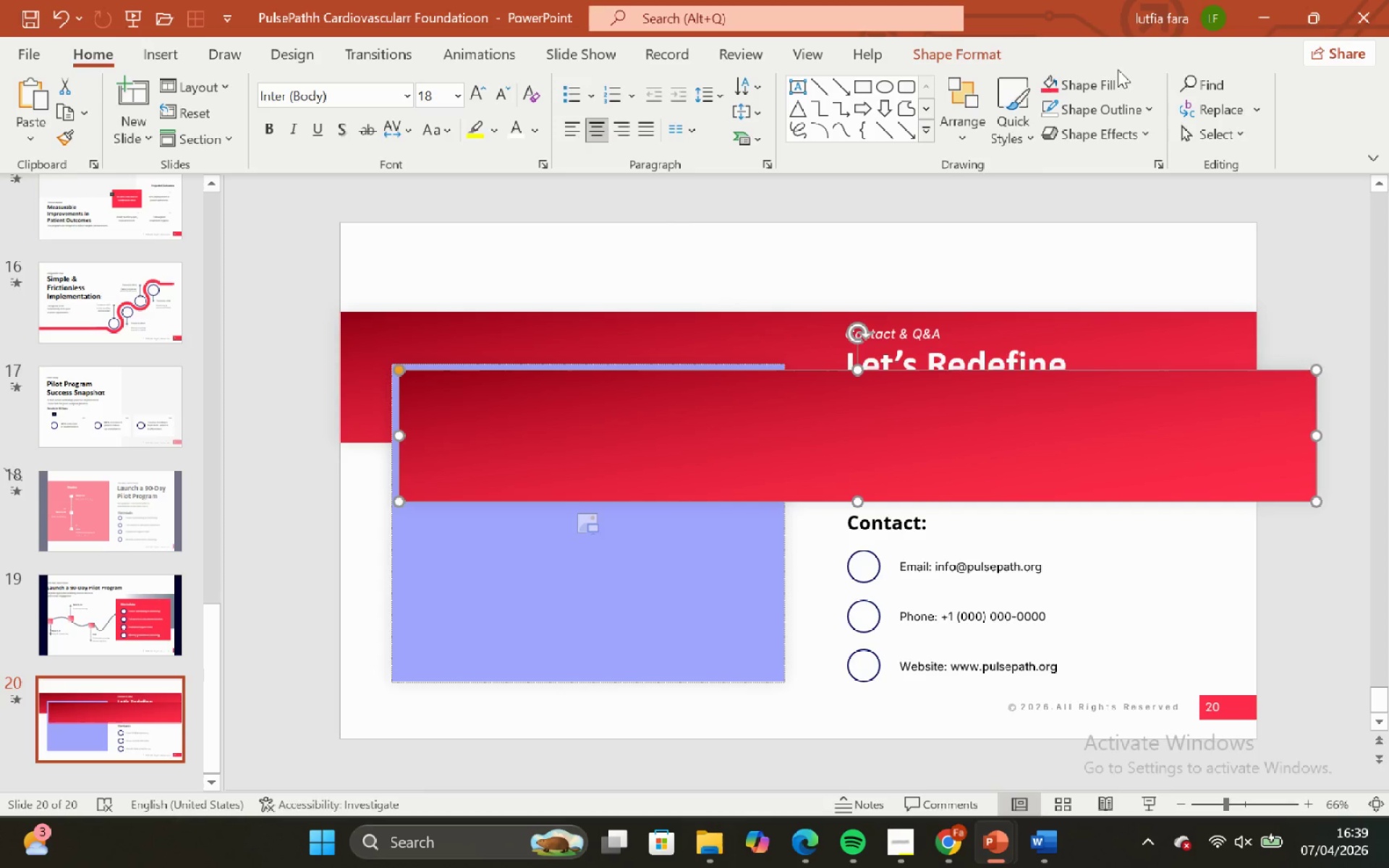 
left_click([1113, 76])
 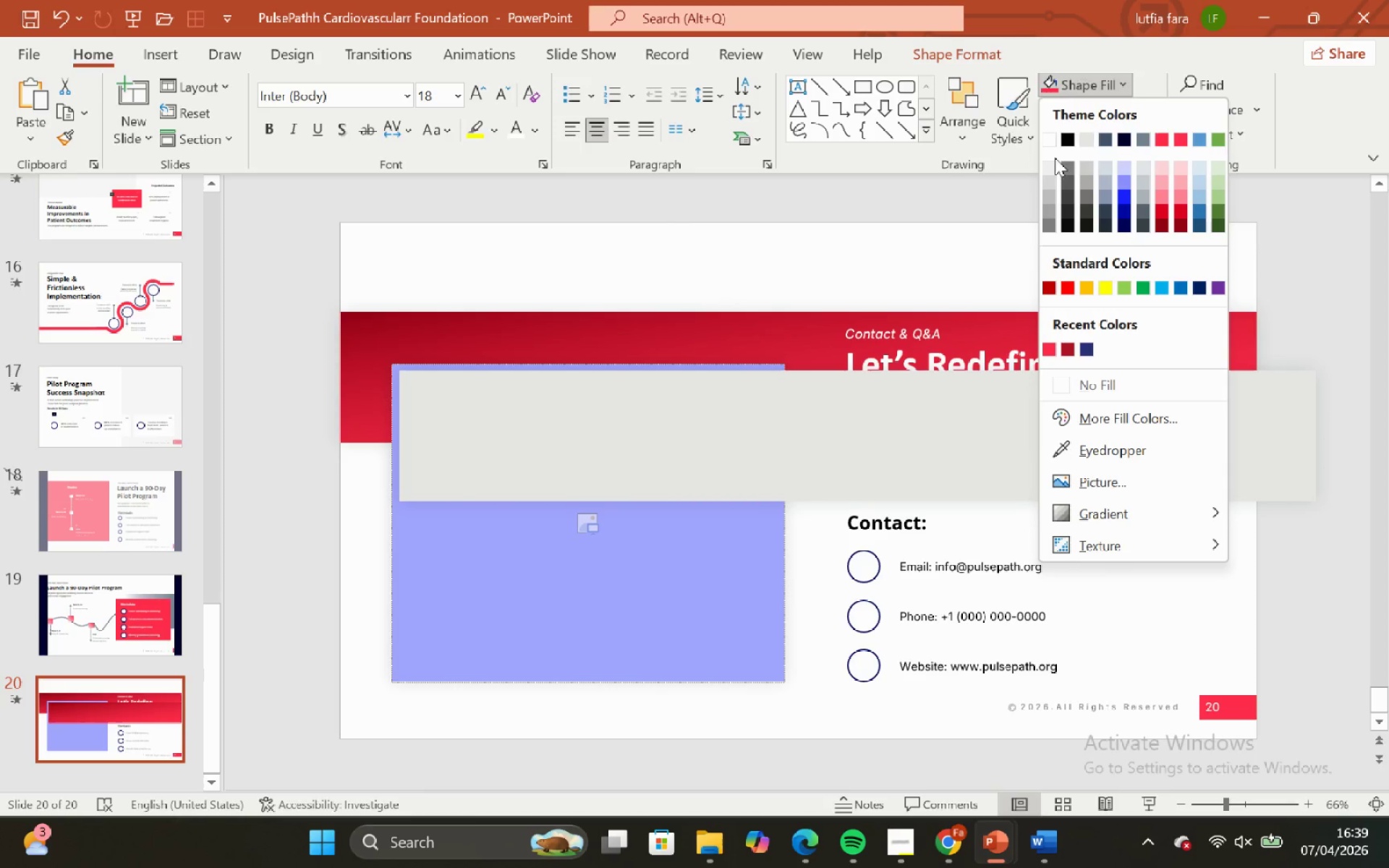 
left_click_drag(start_coordinate=[1046, 171], to_coordinate=[1039, 169])
 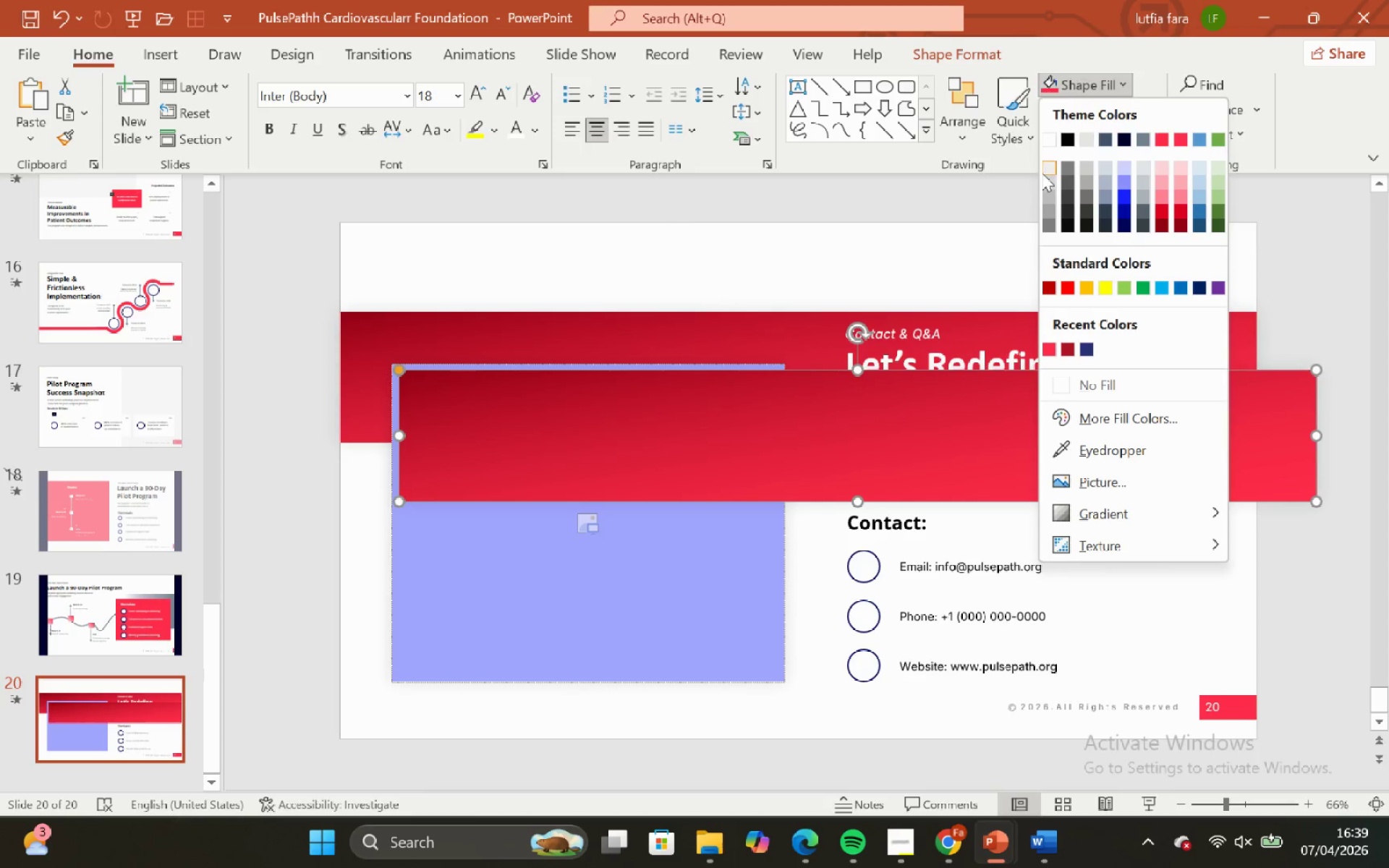 
left_click([1045, 170])
 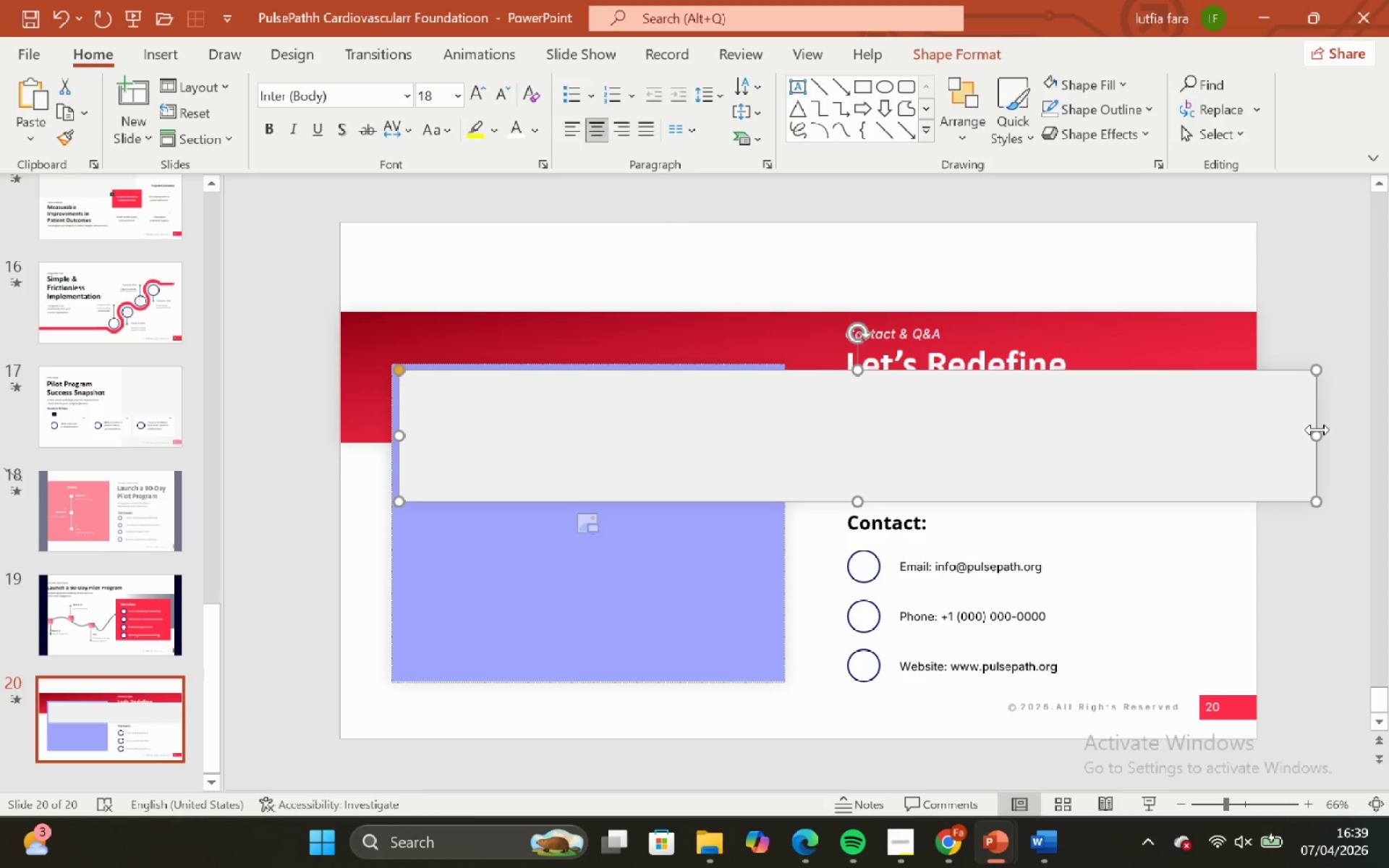 
left_click_drag(start_coordinate=[1317, 432], to_coordinate=[778, 408])
 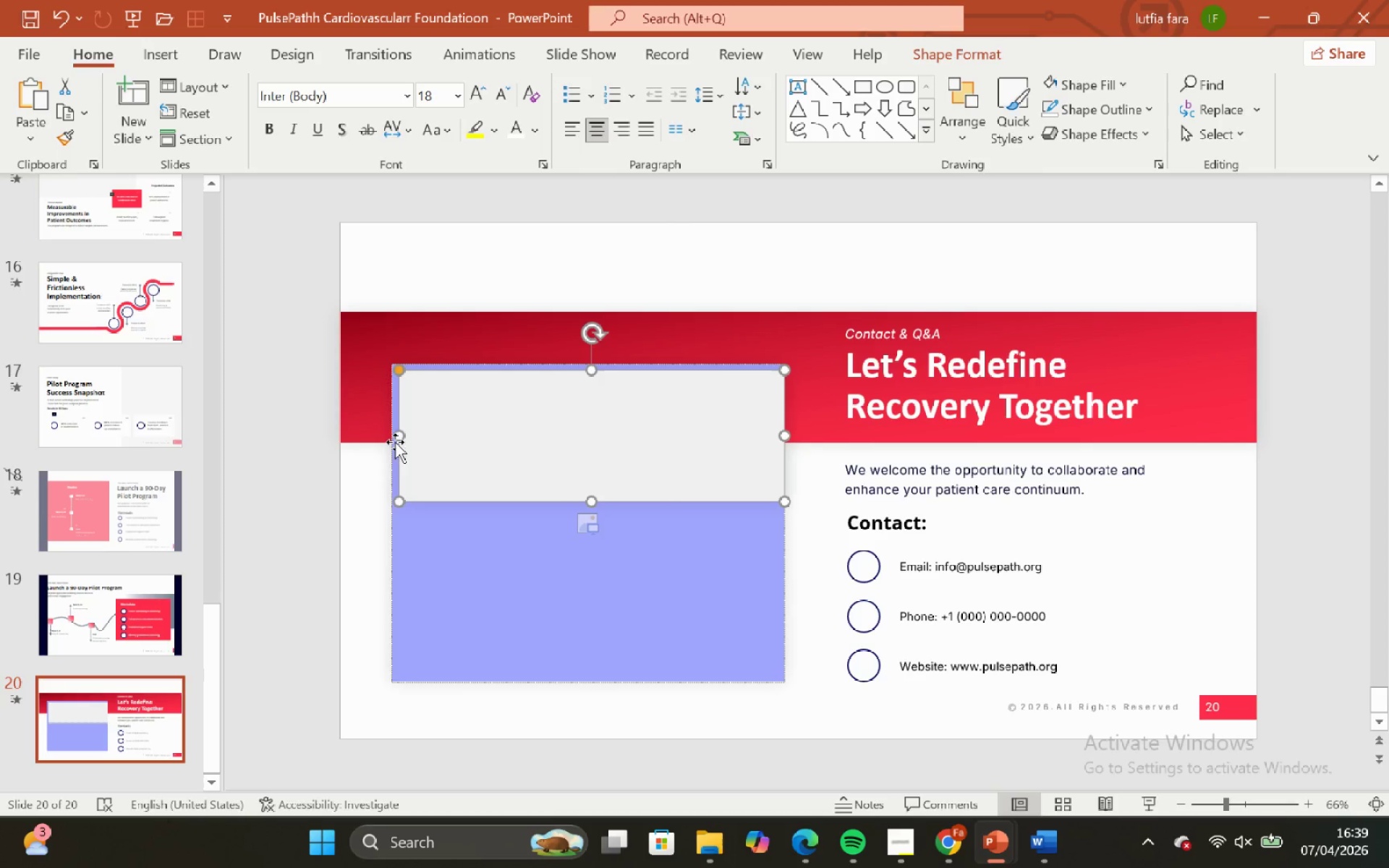 
left_click_drag(start_coordinate=[397, 433], to_coordinate=[389, 431])
 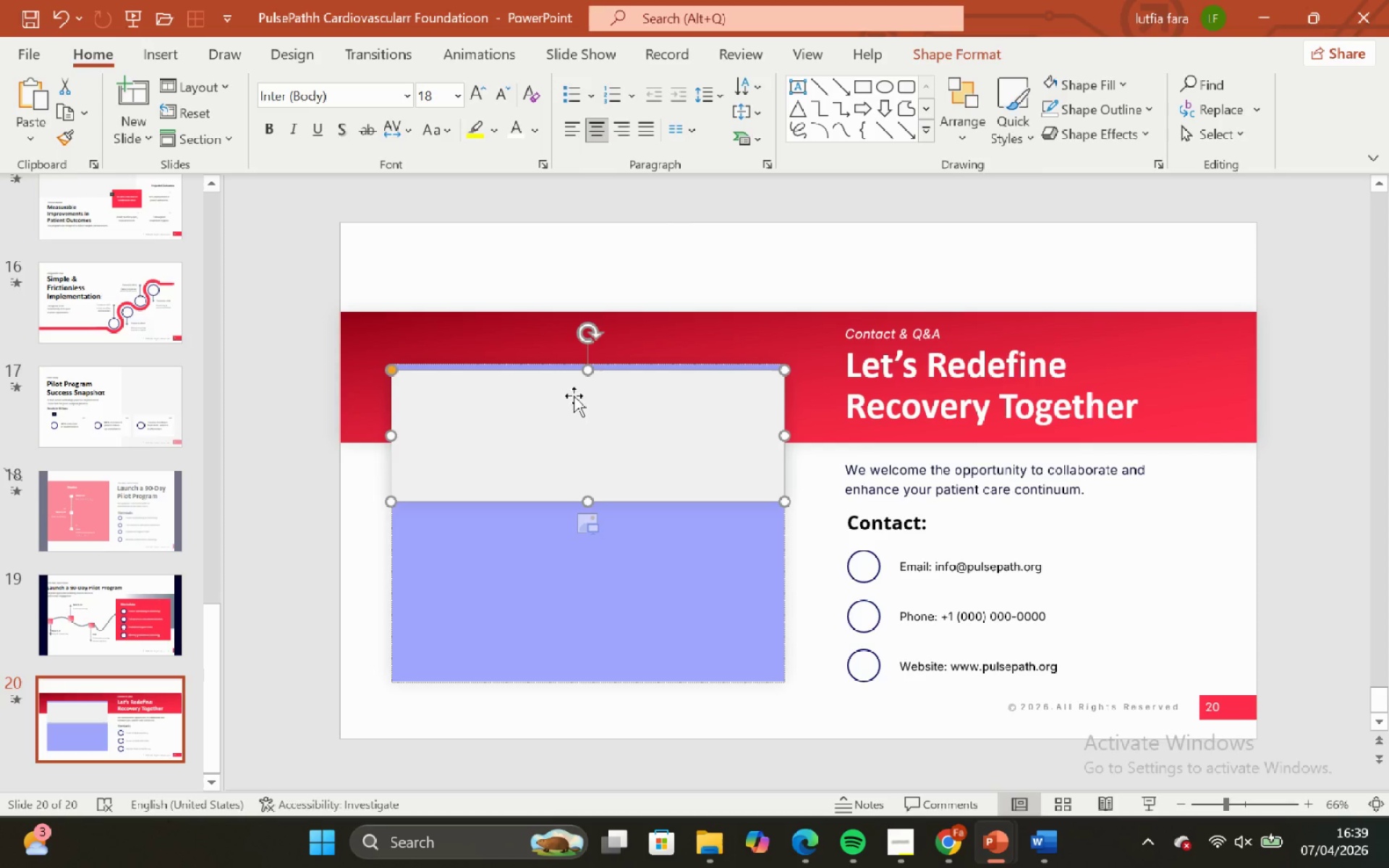 
key(ArrowUp)
 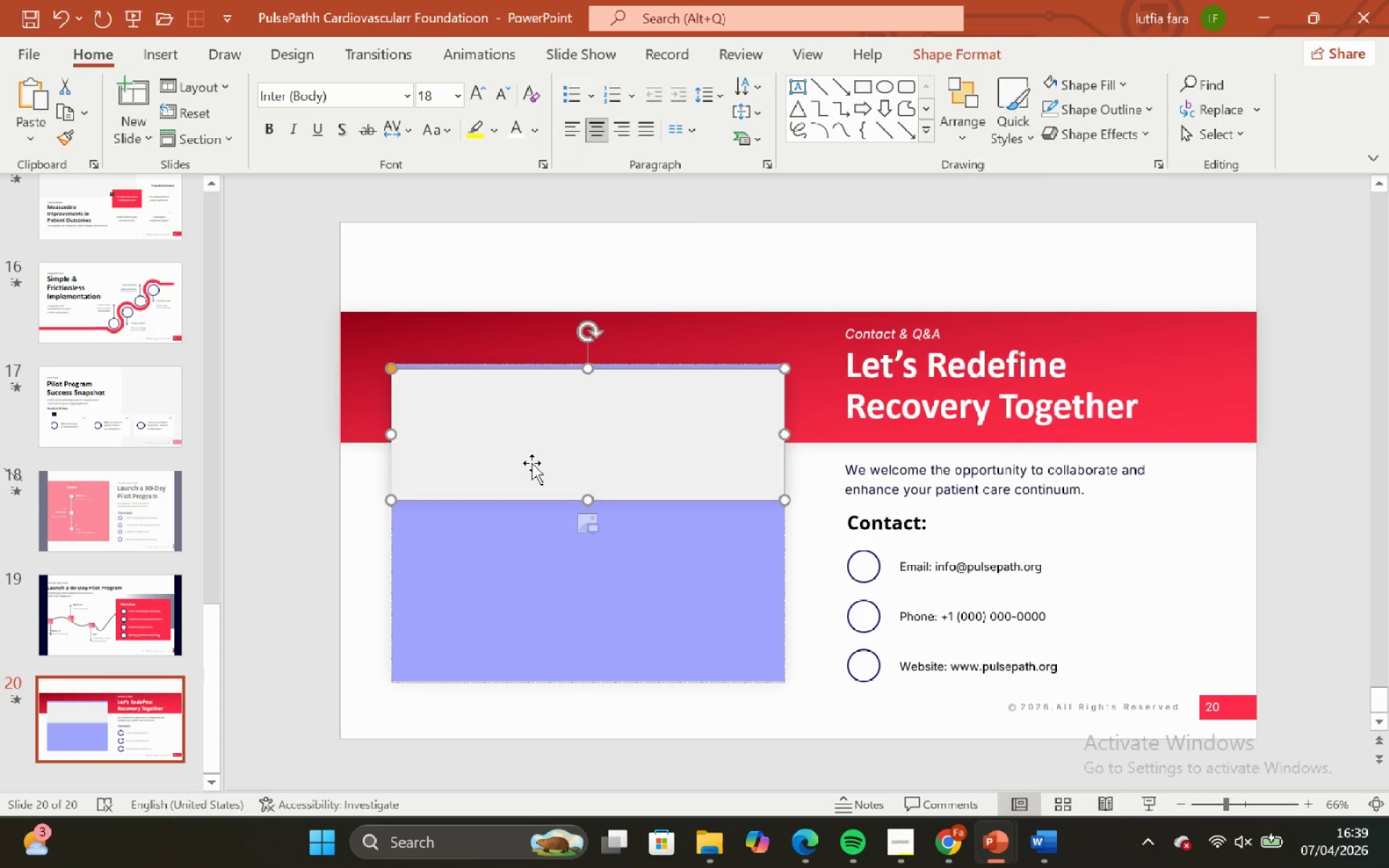 
key(ArrowUp)
 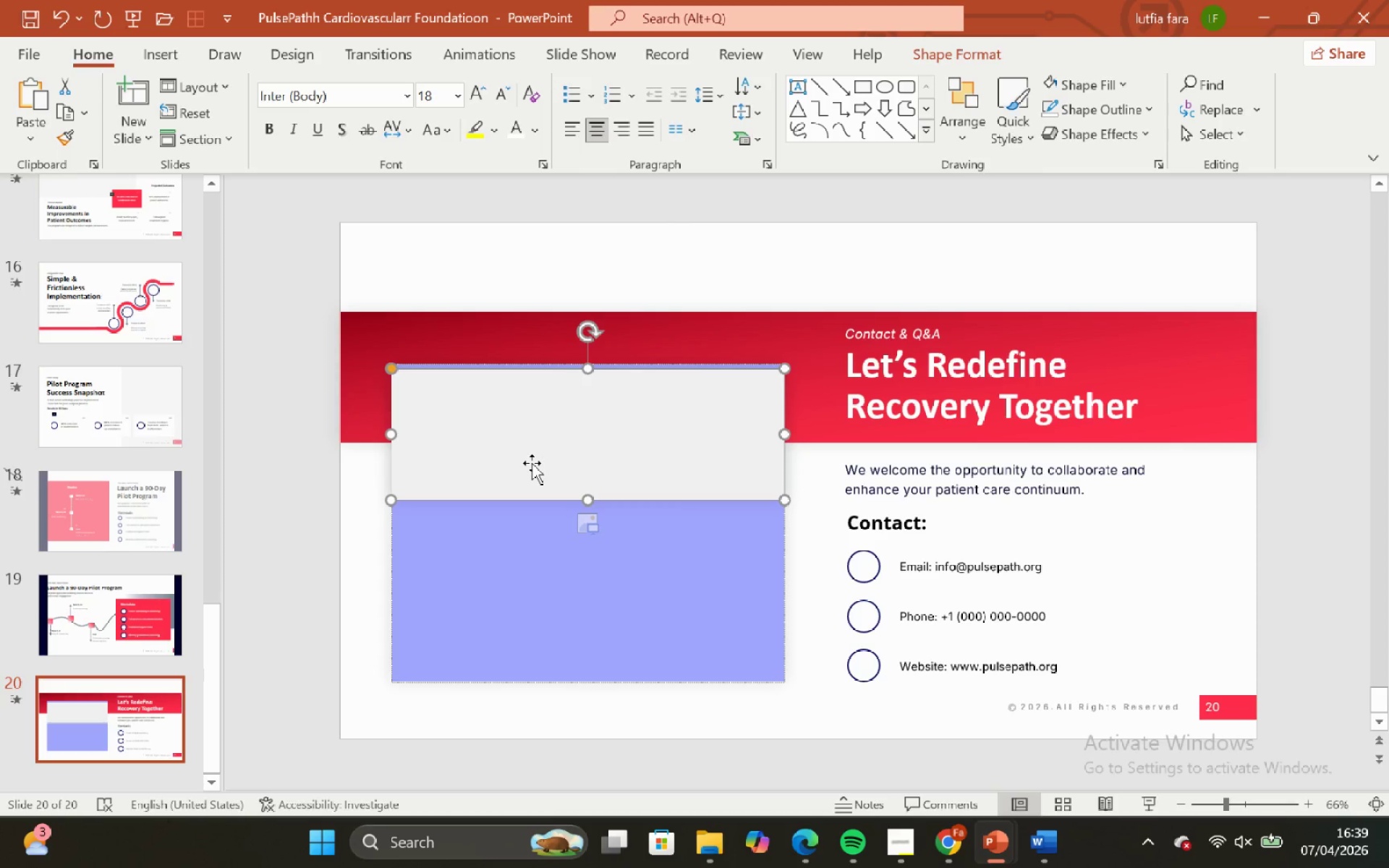 
key(ArrowUp)
 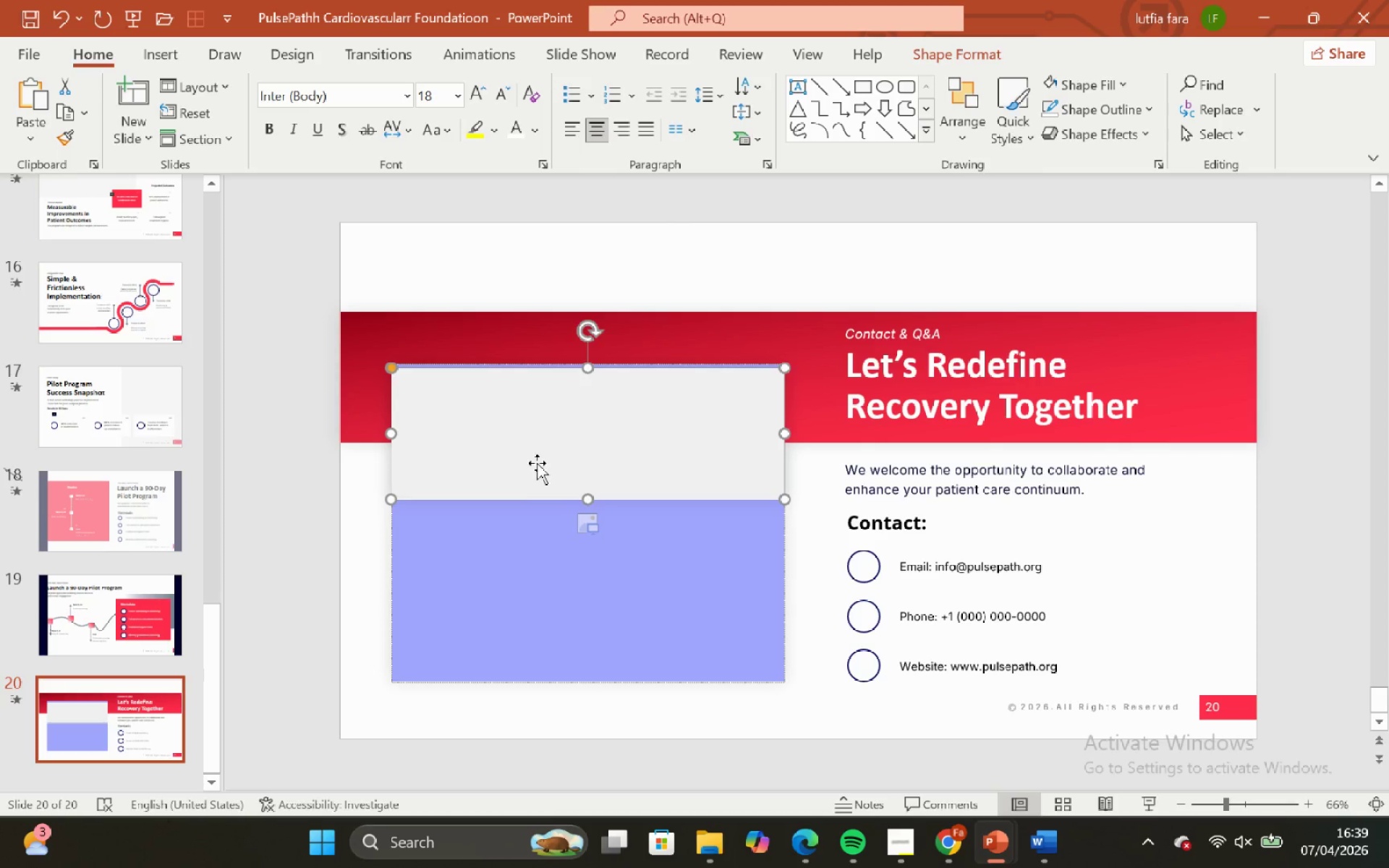 
key(ArrowUp)
 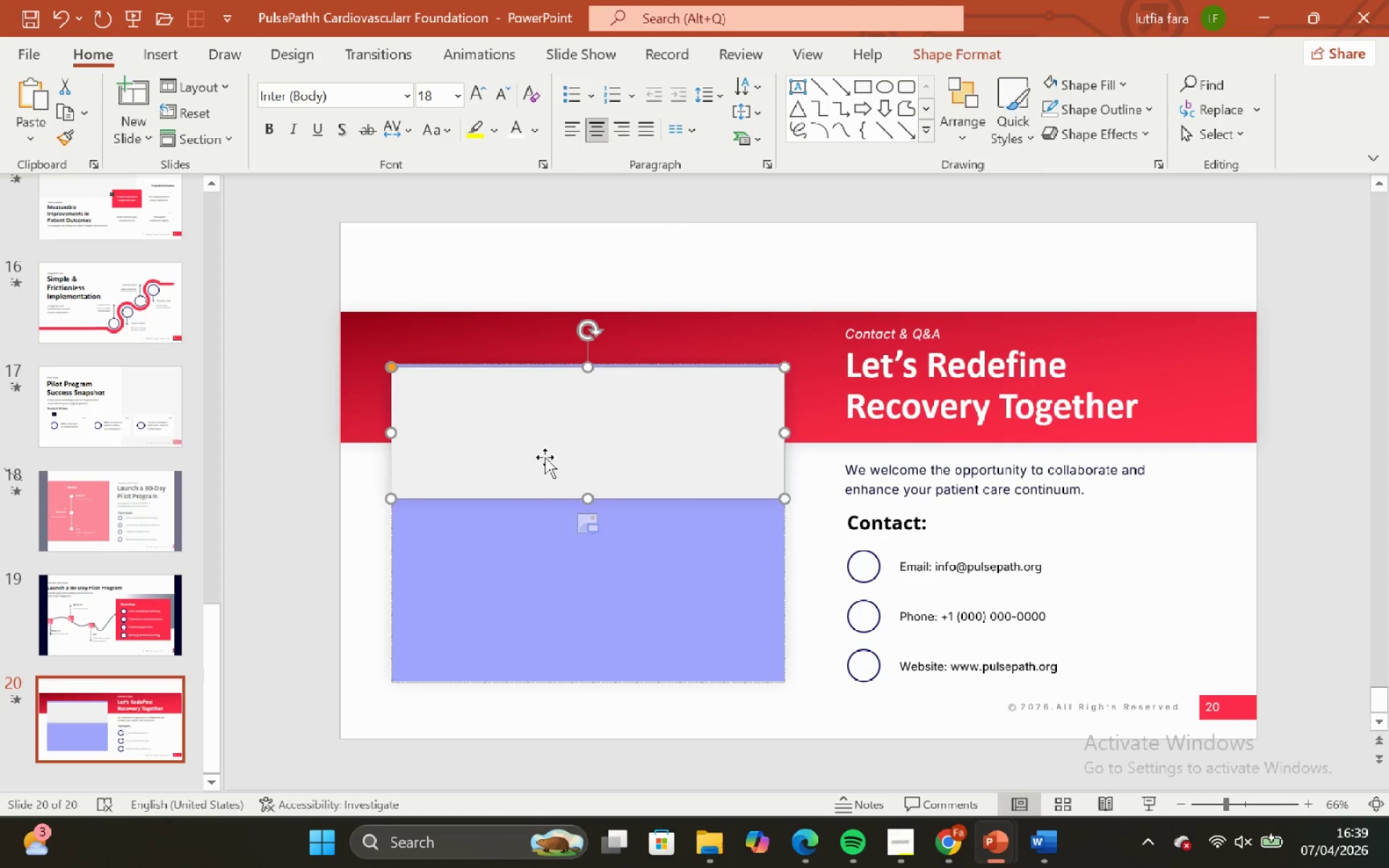 
key(ArrowUp)
 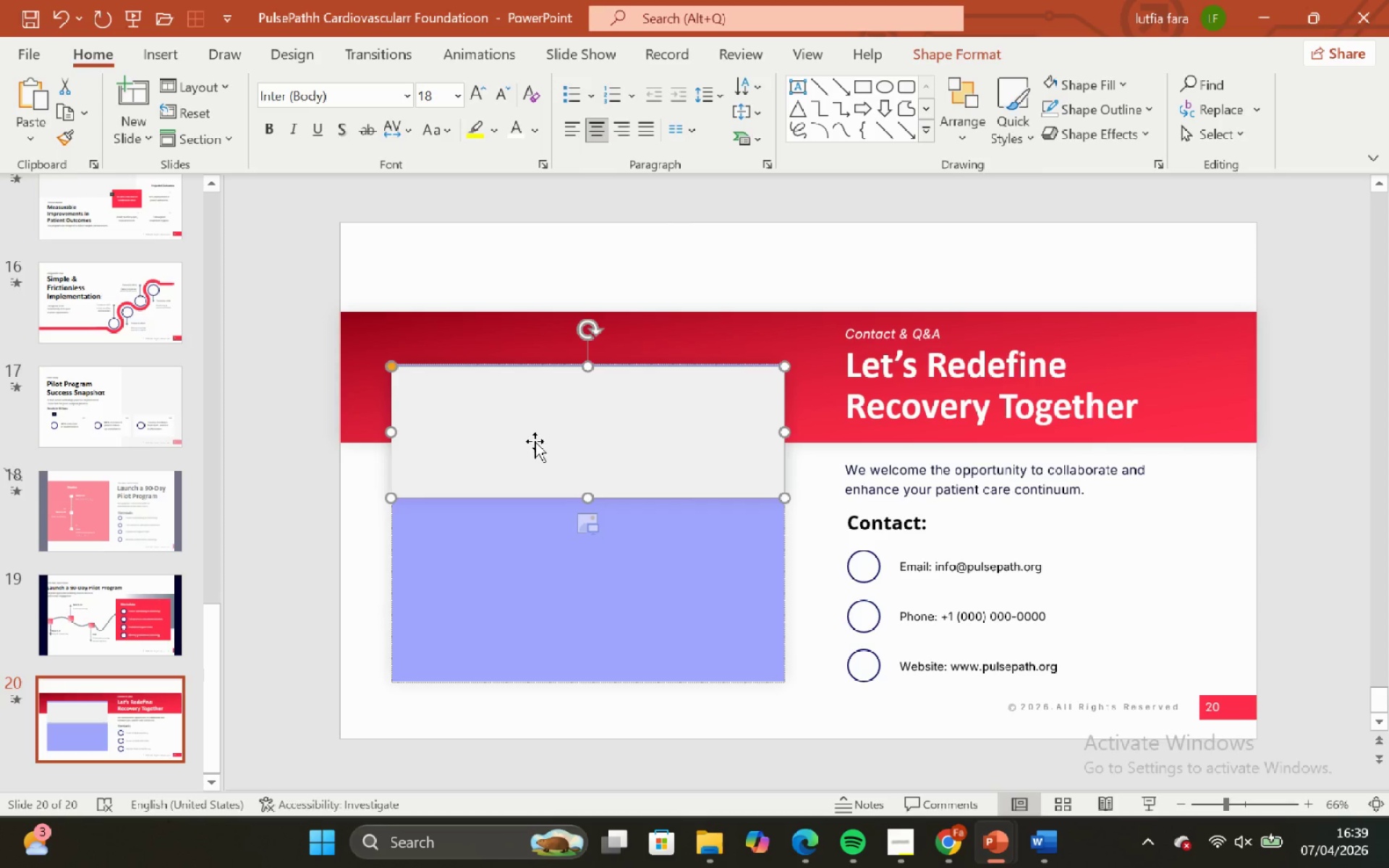 
key(ArrowUp)
 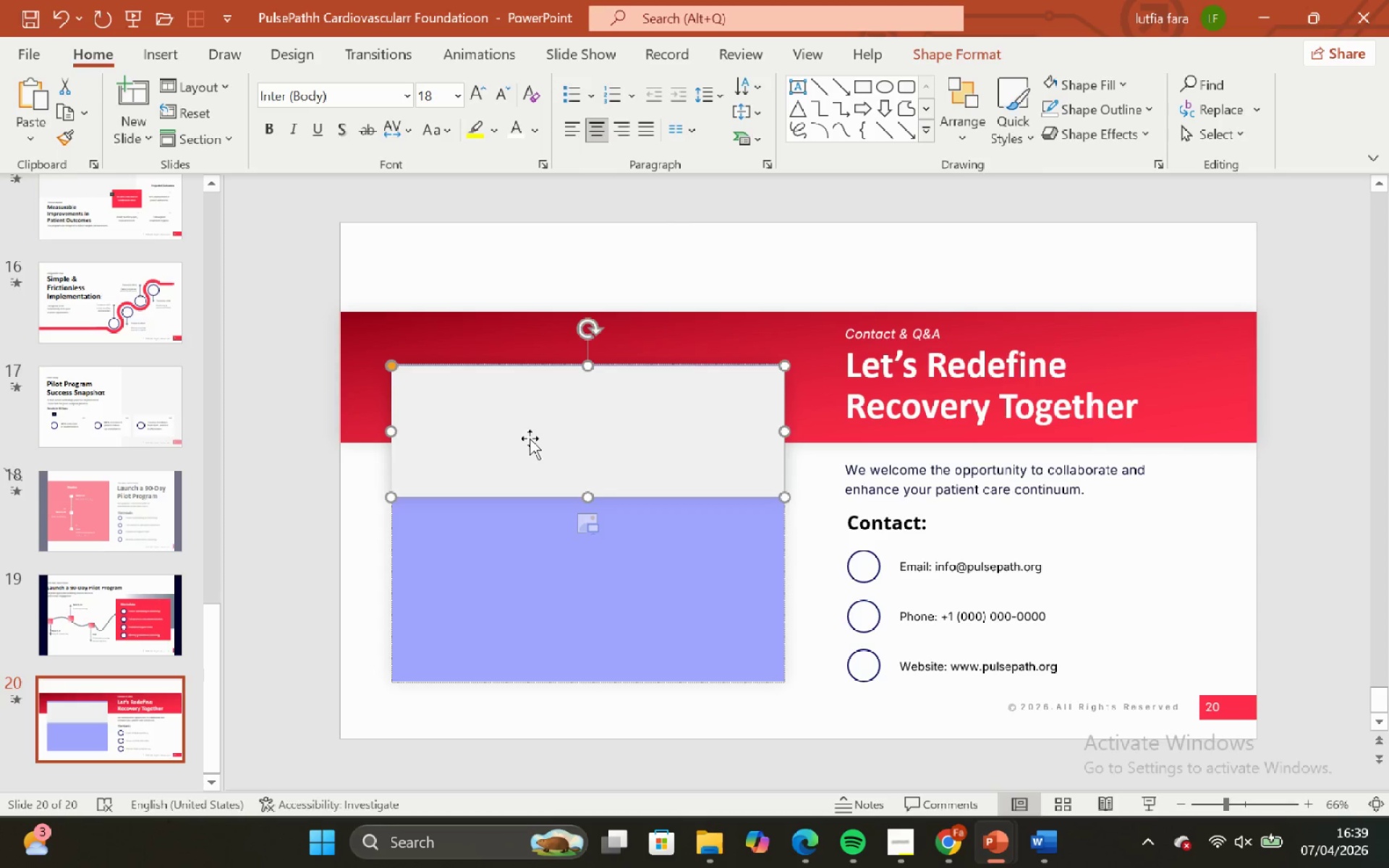 
key(ArrowUp)
 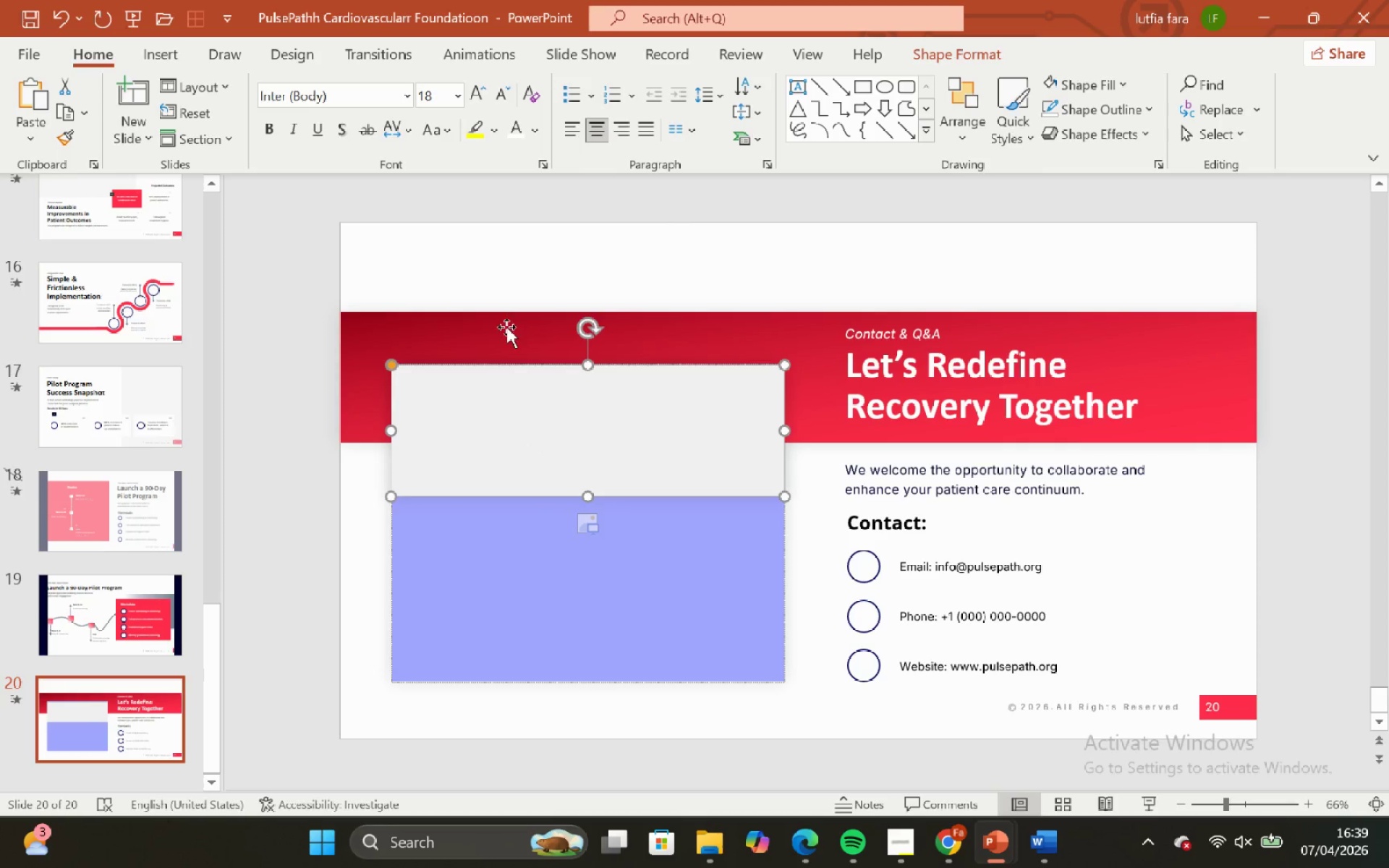 
key(ArrowUp)
 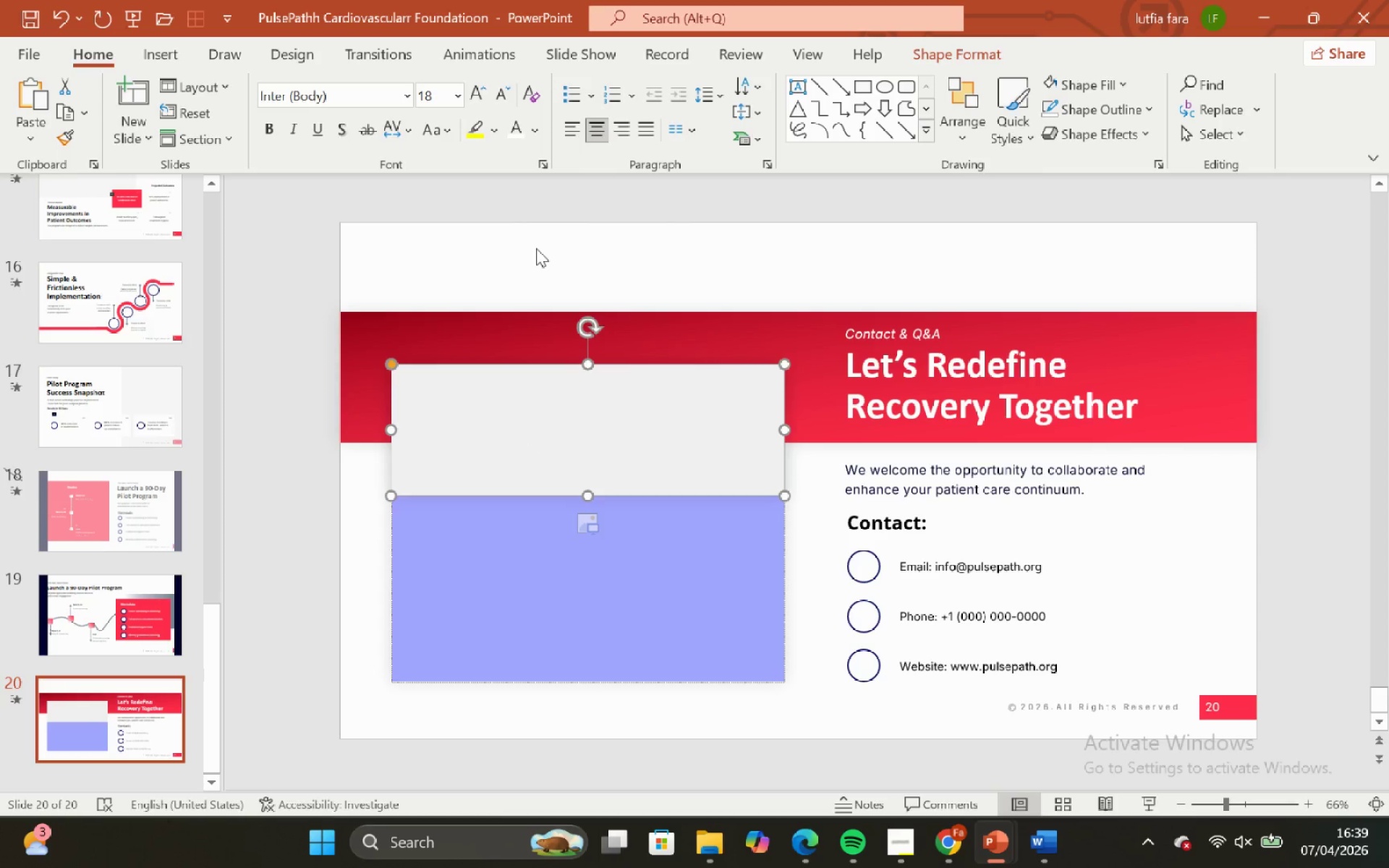 
left_click([536, 248])
 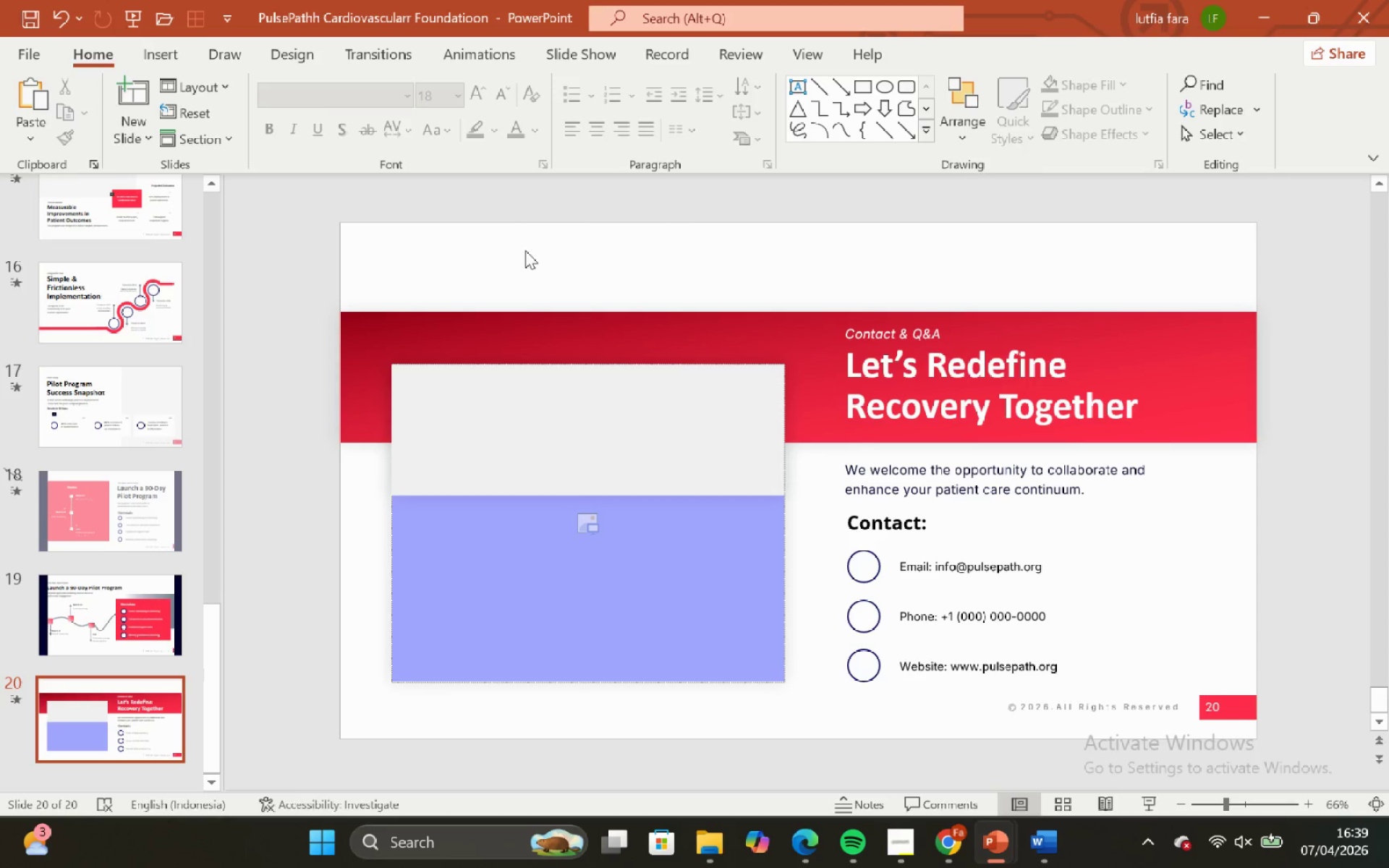 
left_click([568, 453])
 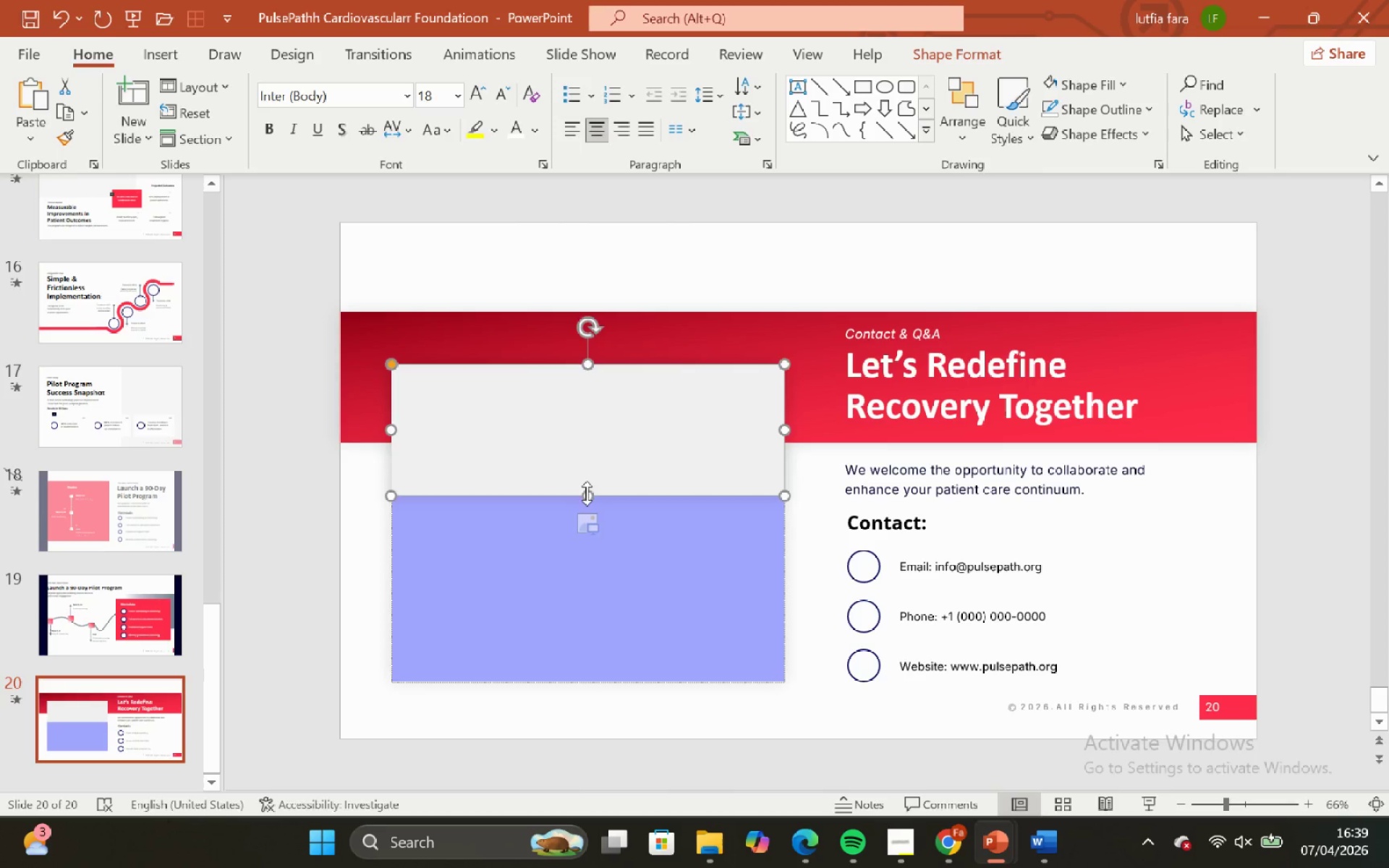 
left_click_drag(start_coordinate=[587, 493], to_coordinate=[645, 685])
 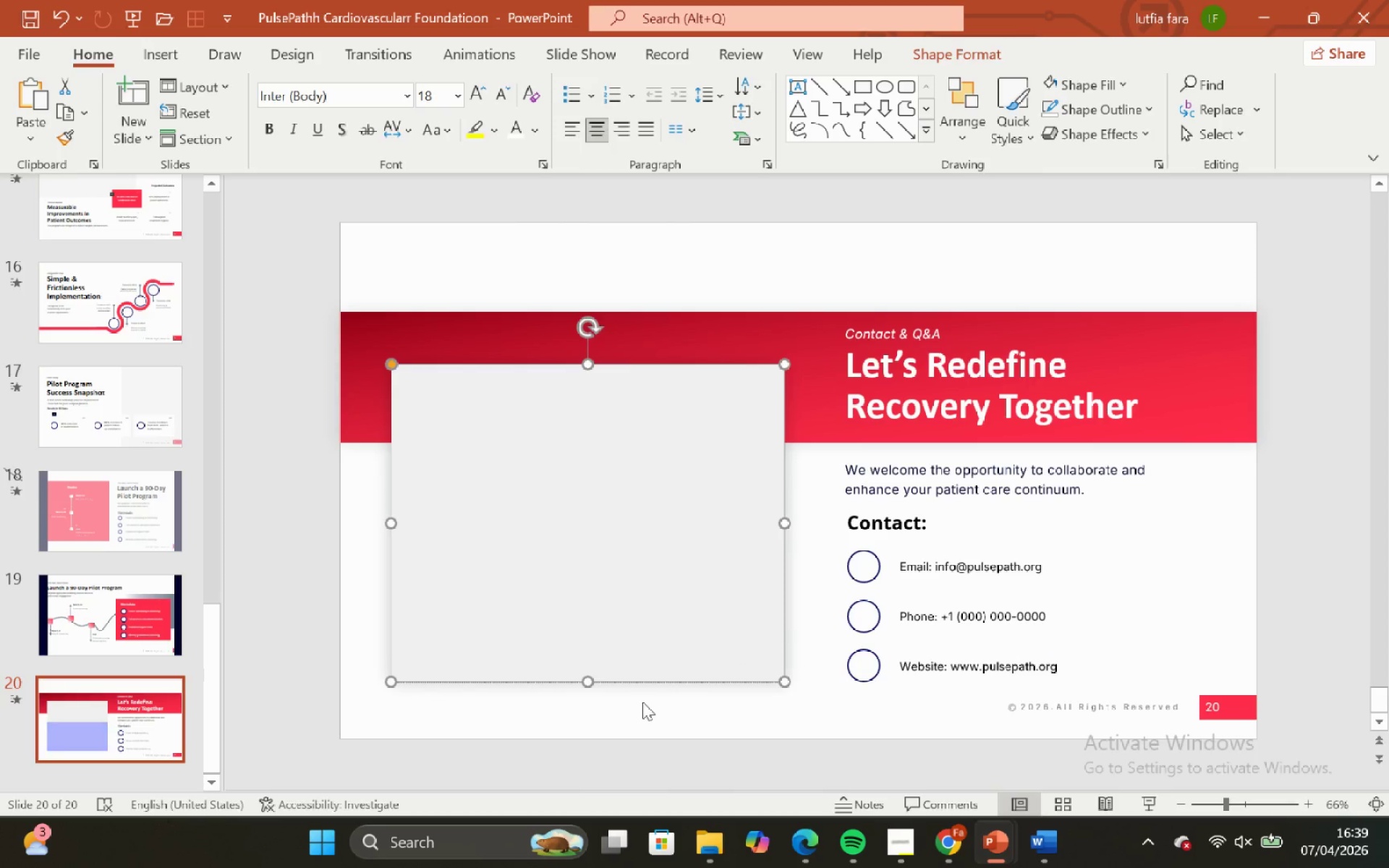 
left_click([642, 702])
 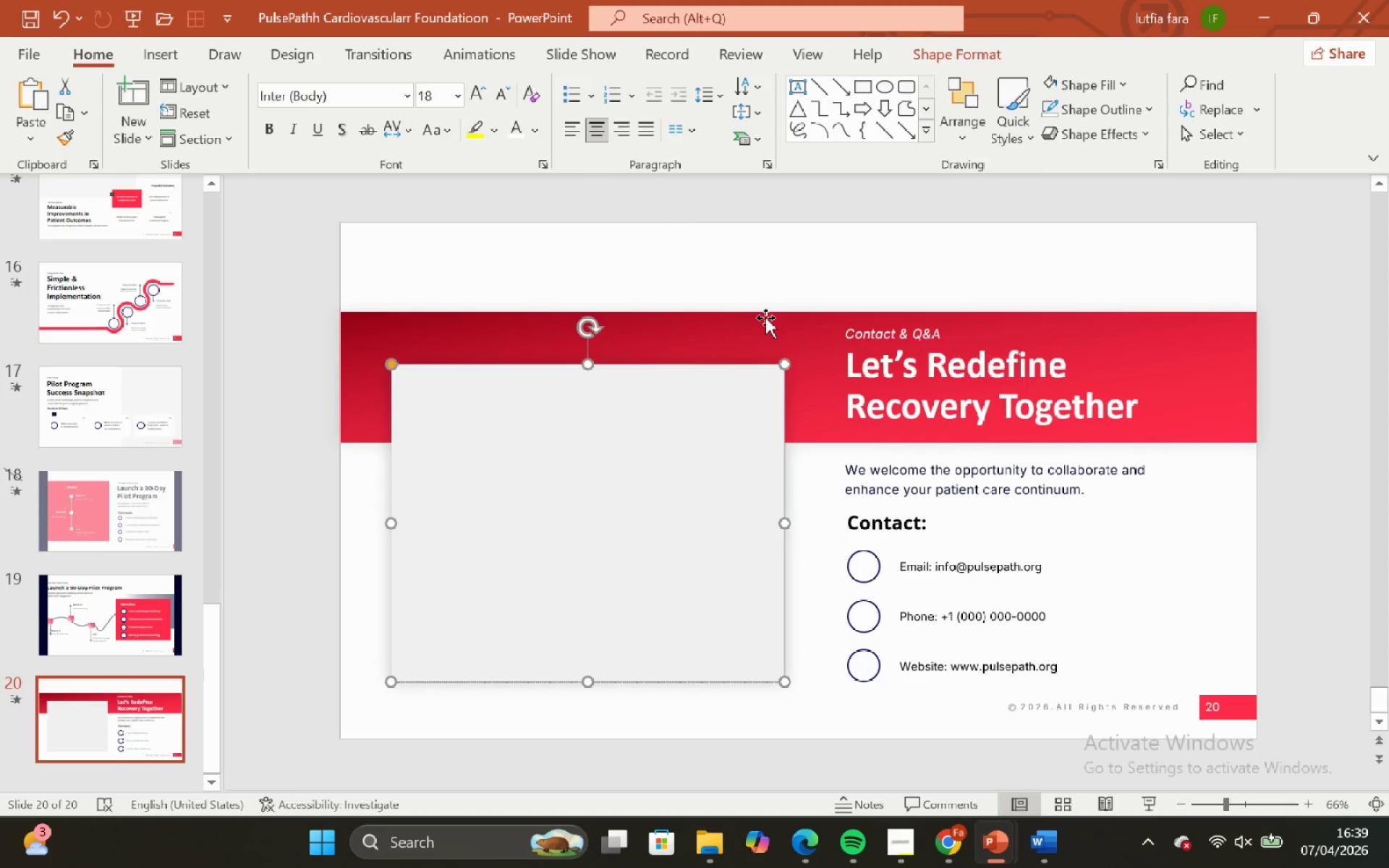 
left_click([748, 262])
 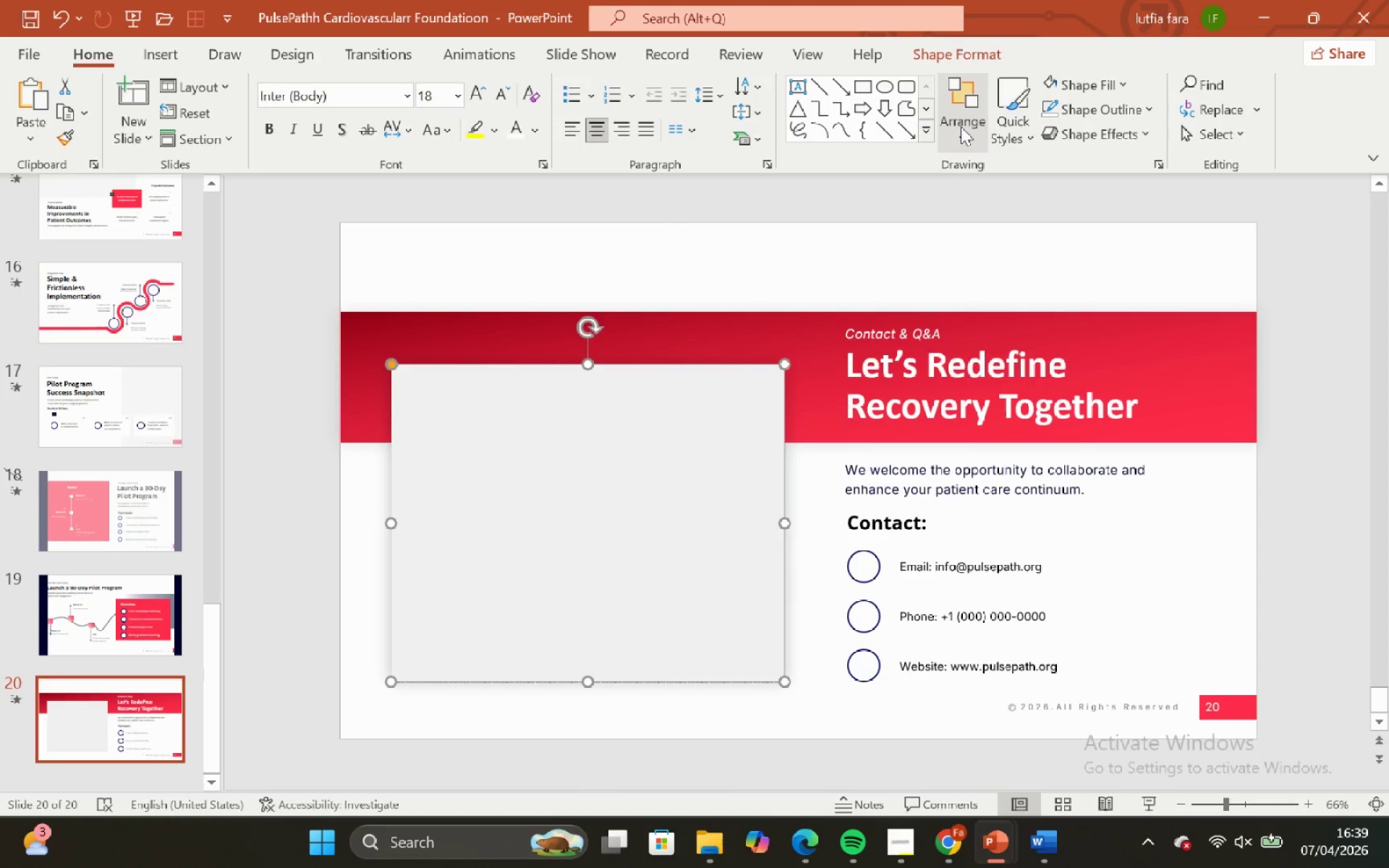 
left_click([961, 127])
 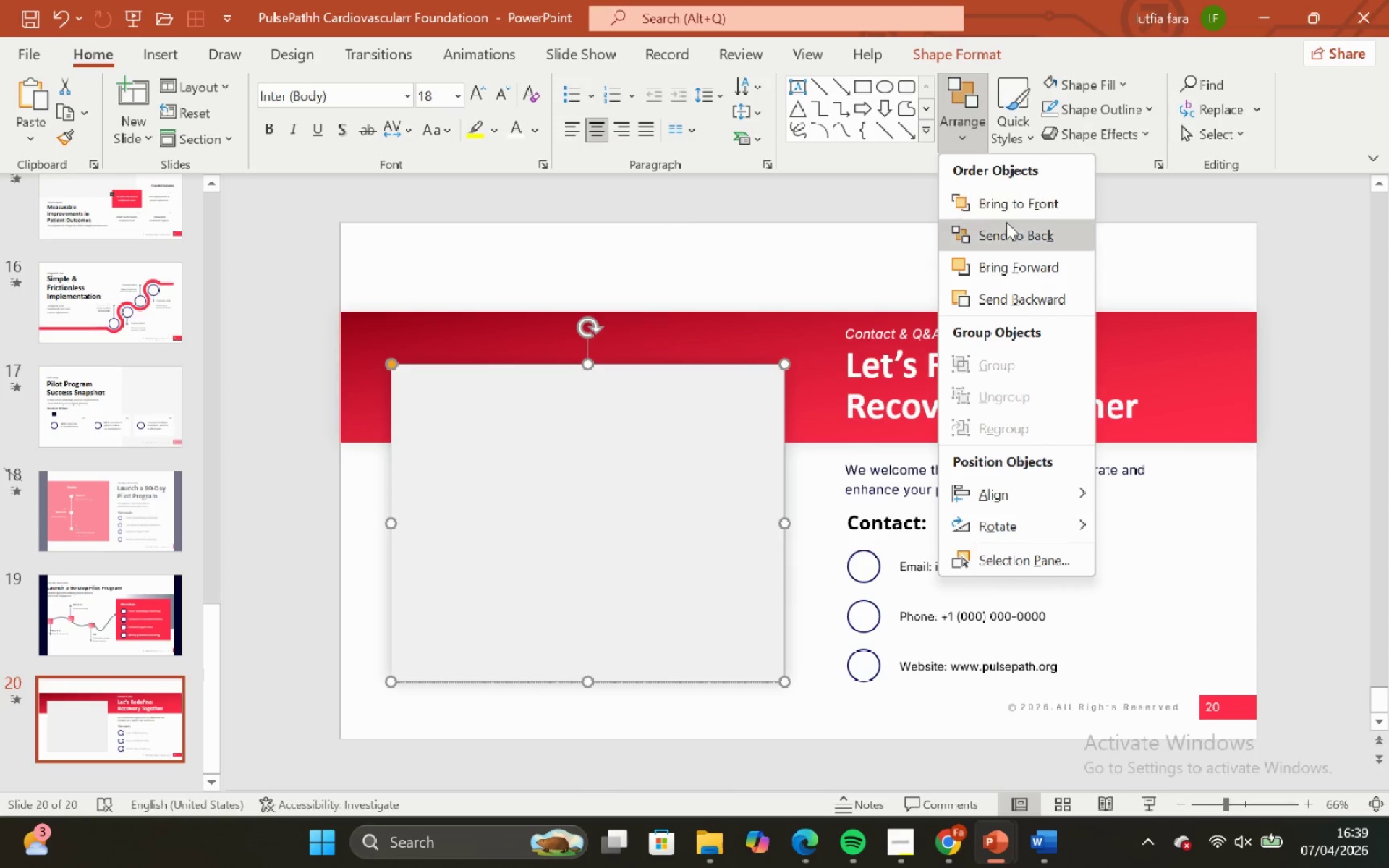 
left_click([1009, 234])
 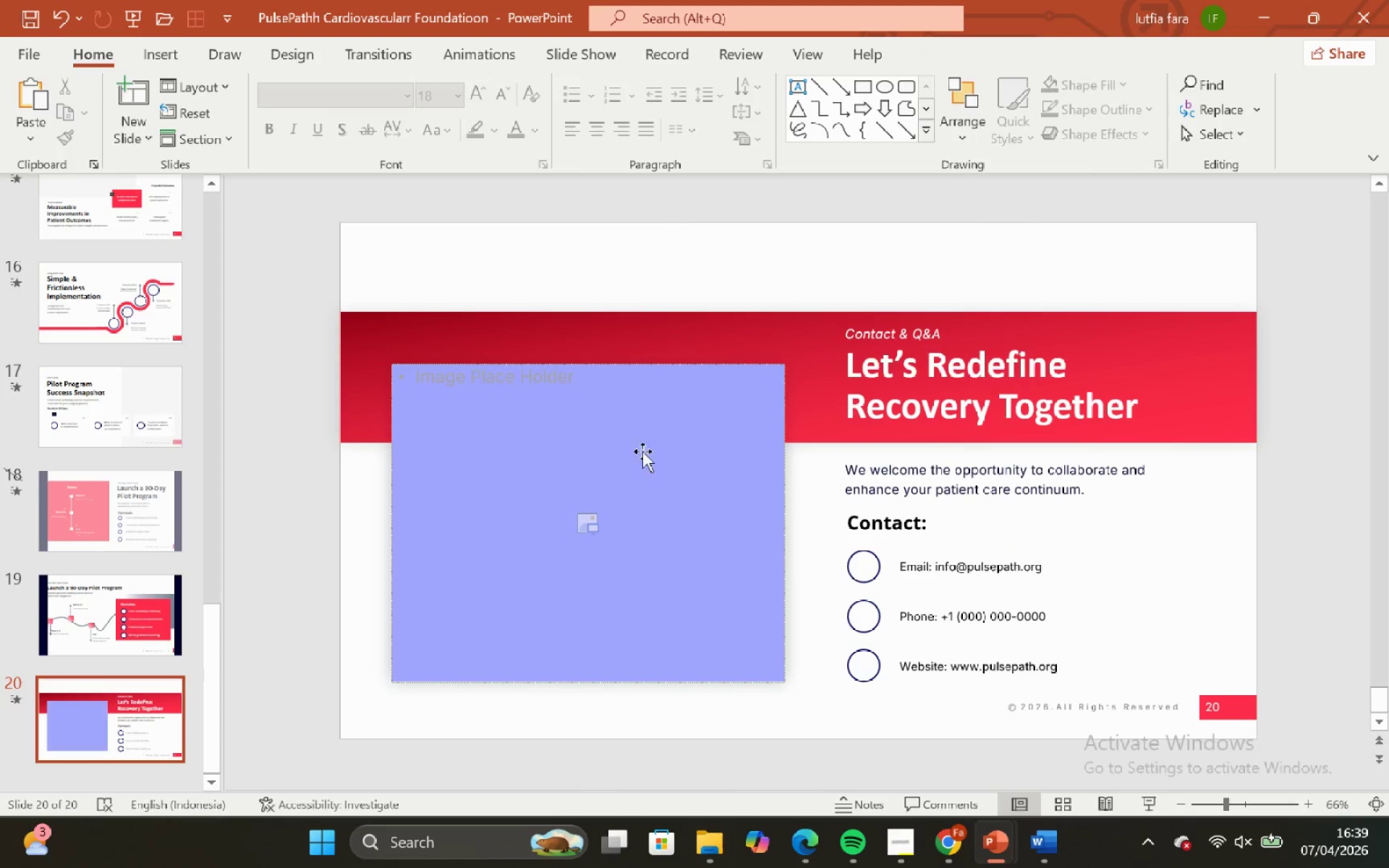 
triple_click([633, 460])
 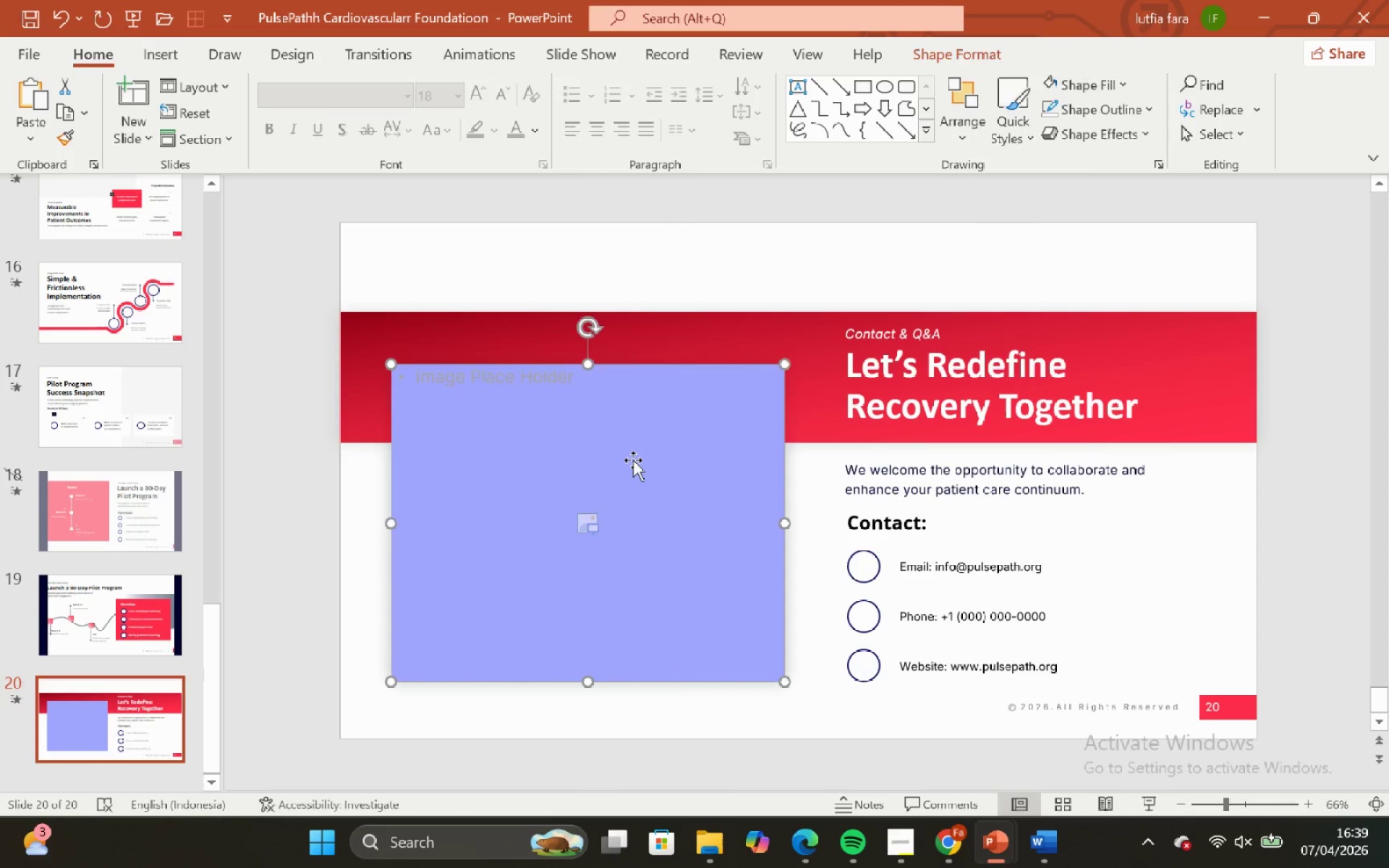 
key(Backspace)
 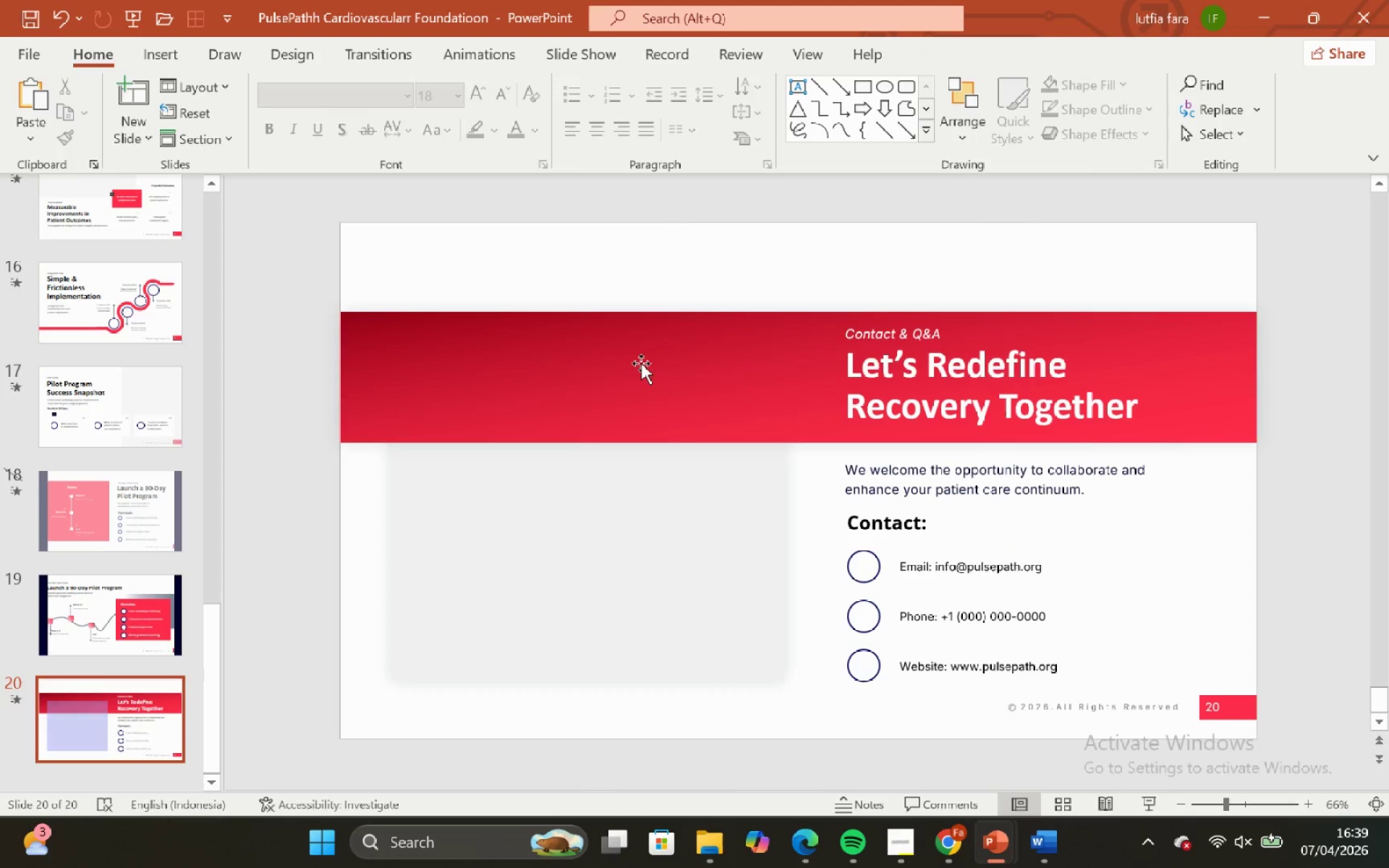 
left_click([641, 362])
 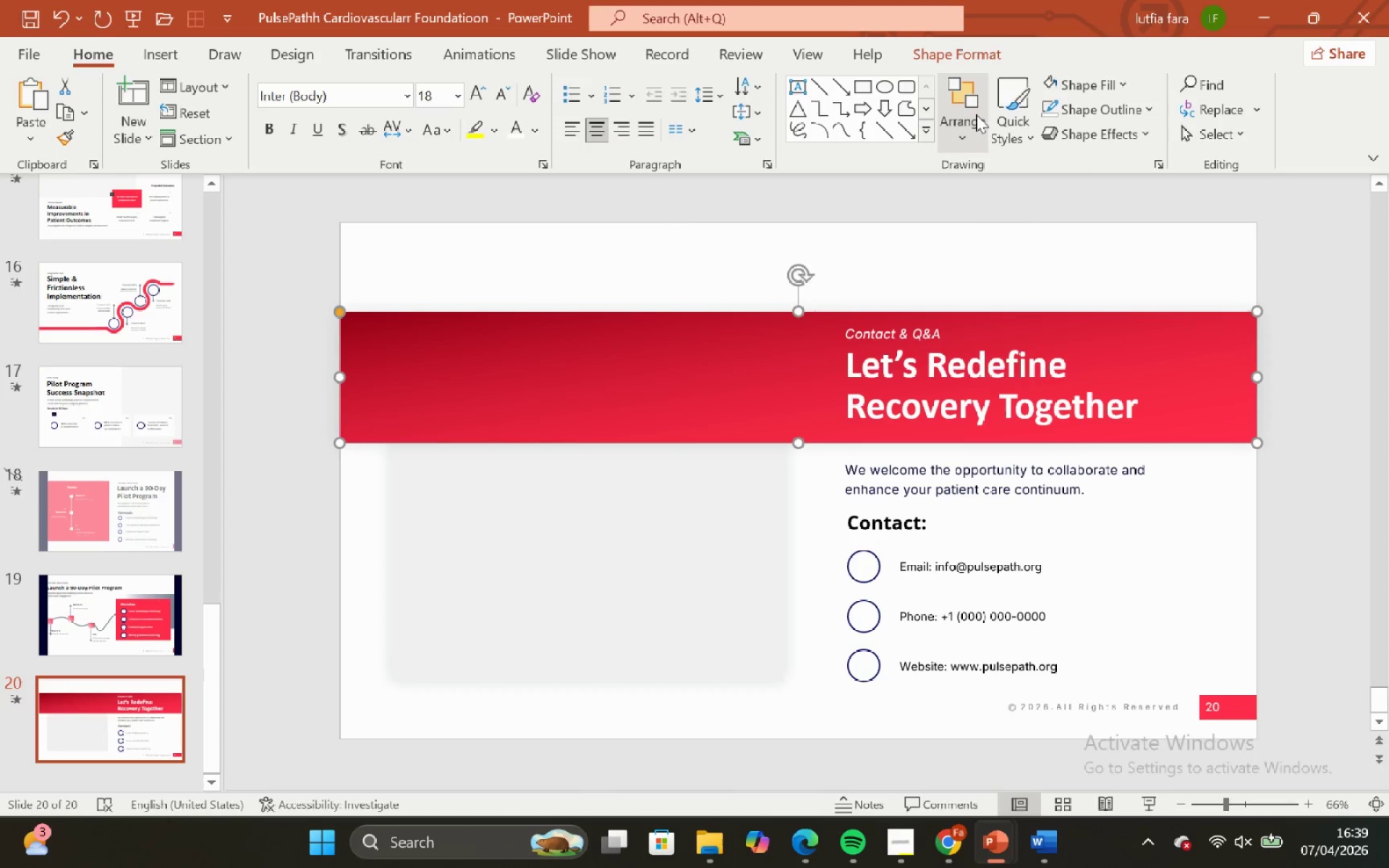 
left_click([971, 134])
 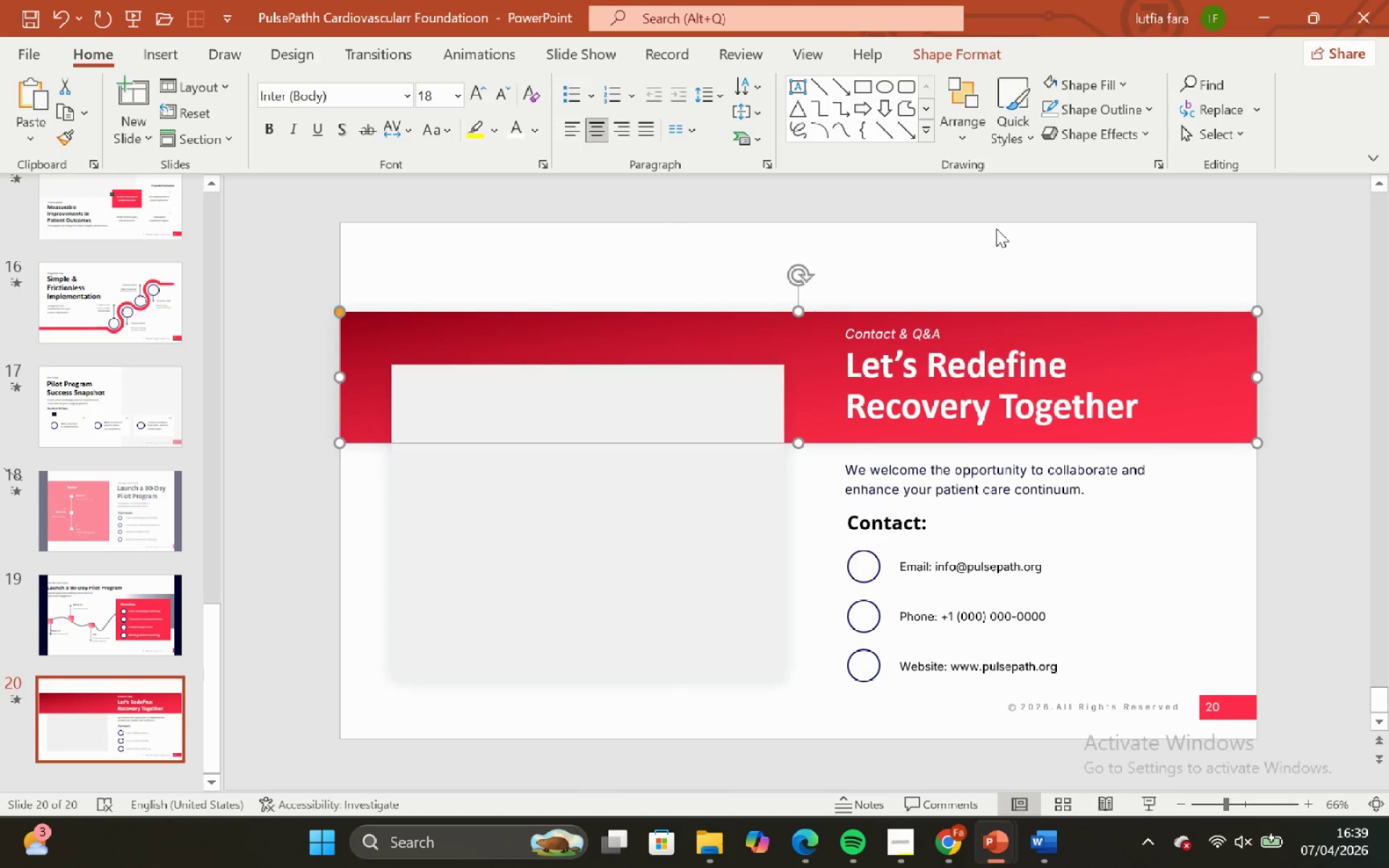 
double_click([977, 221])
 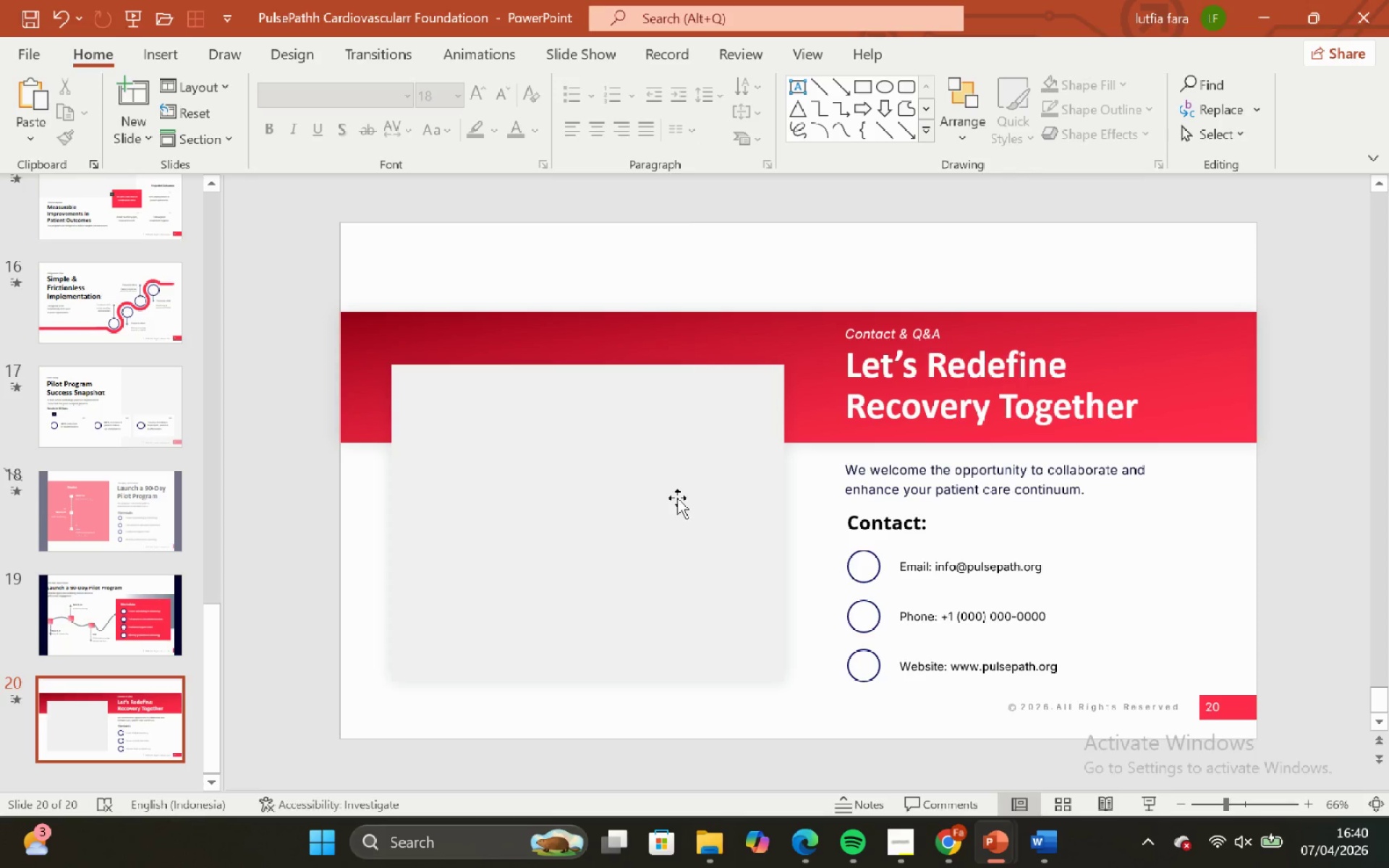 
left_click([675, 500])
 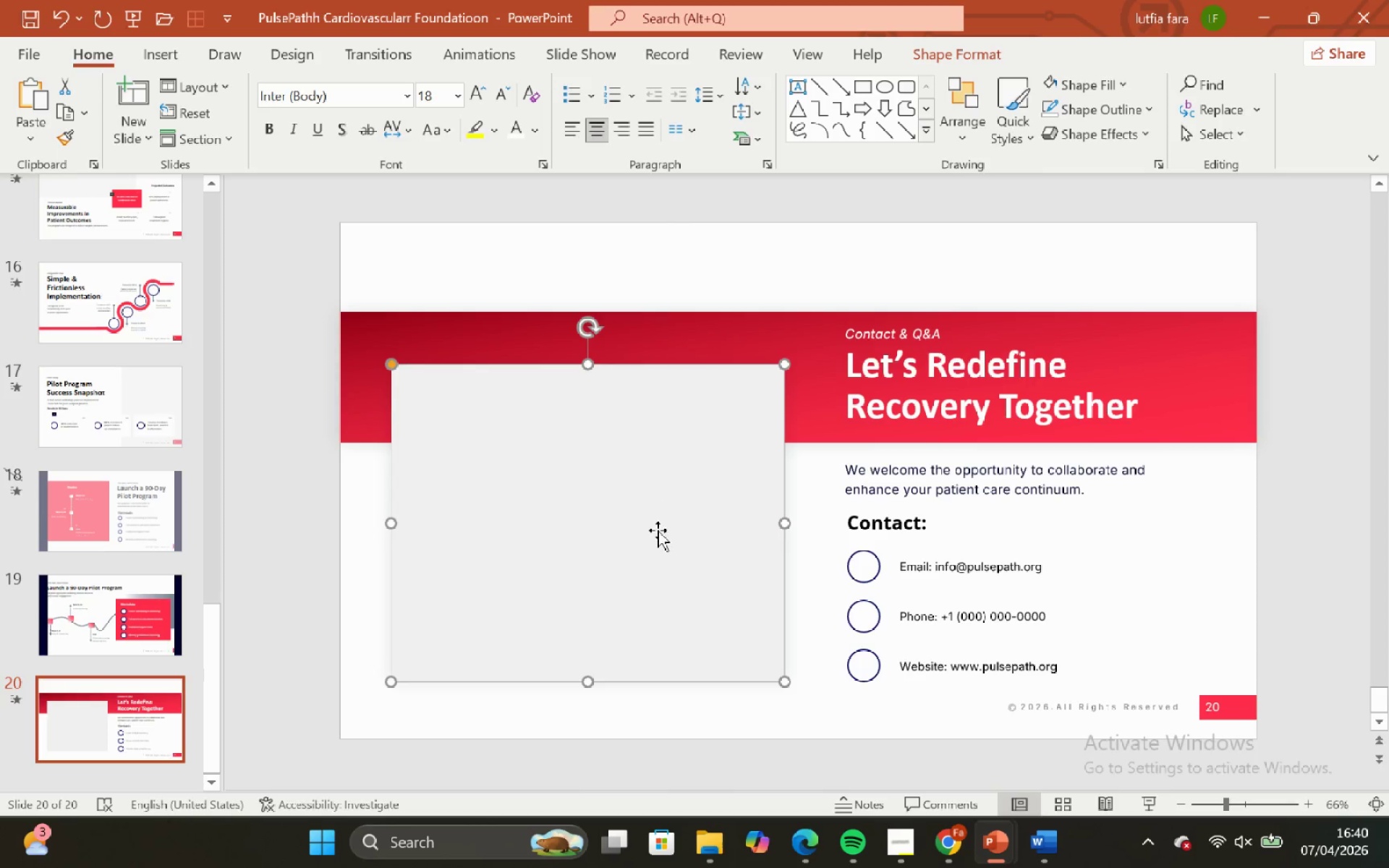 
left_click_drag(start_coordinate=[655, 530], to_coordinate=[501, 496])
 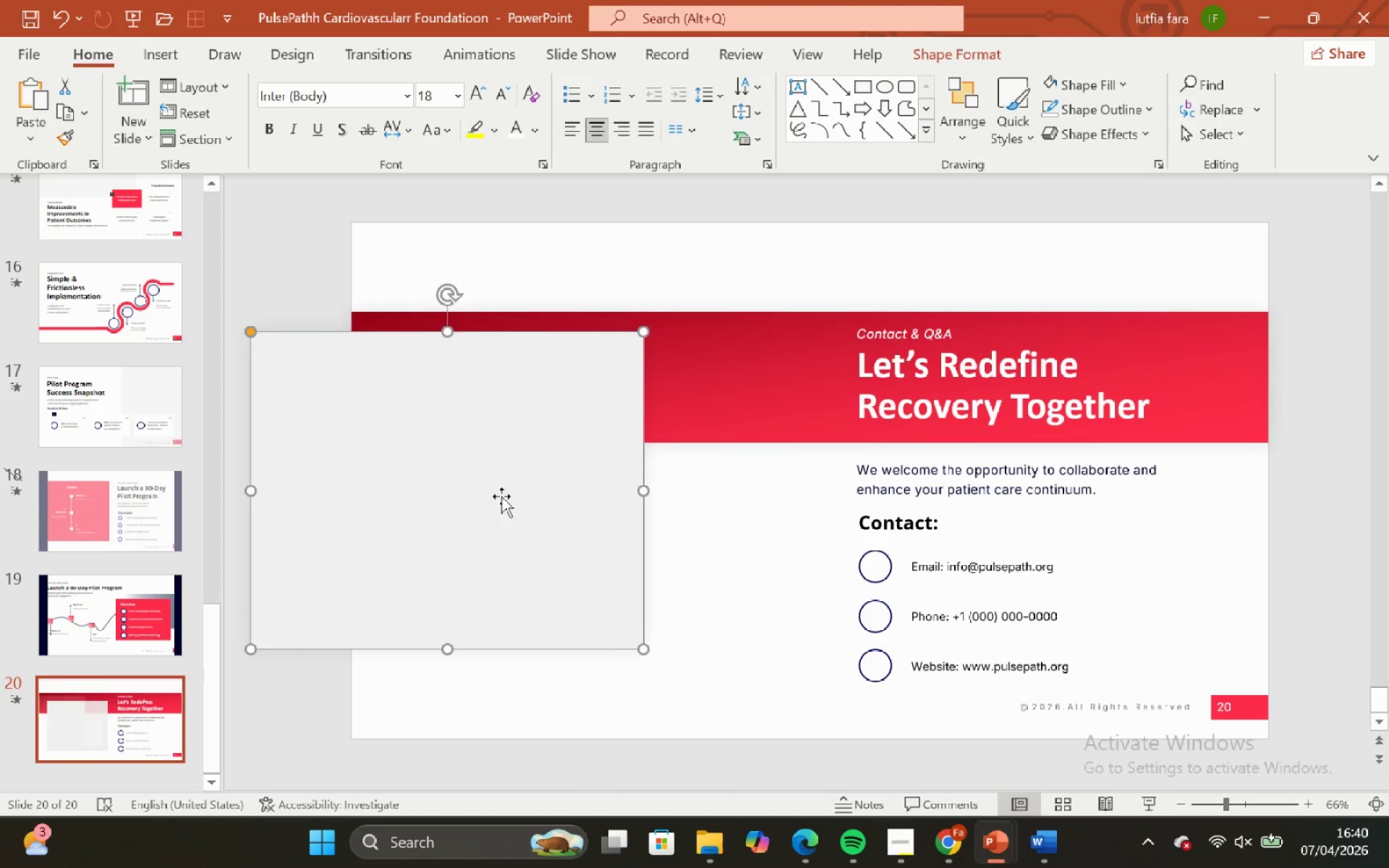 
key(Control+Z)
 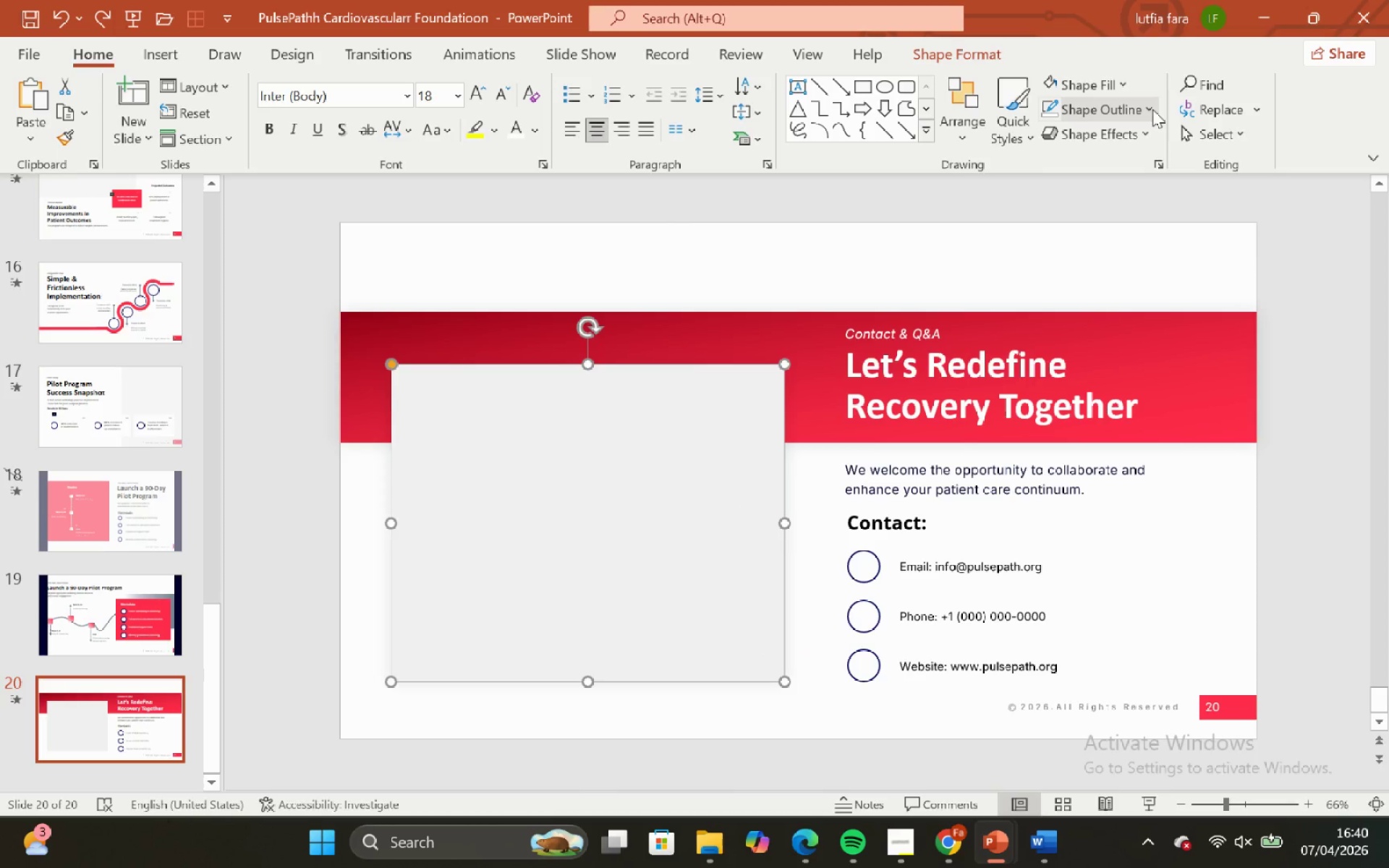 
left_click([1129, 140])
 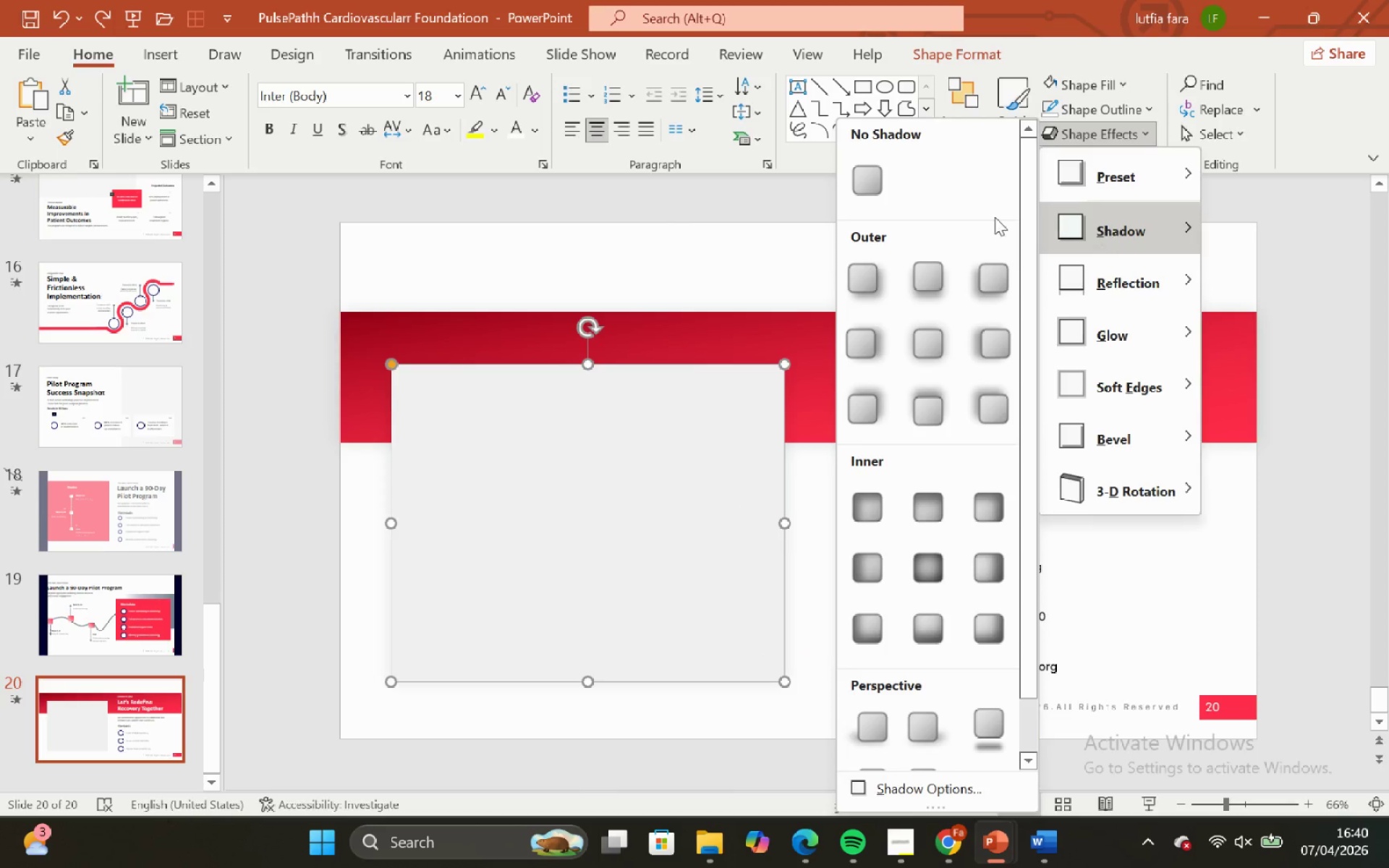 
left_click([879, 195])
 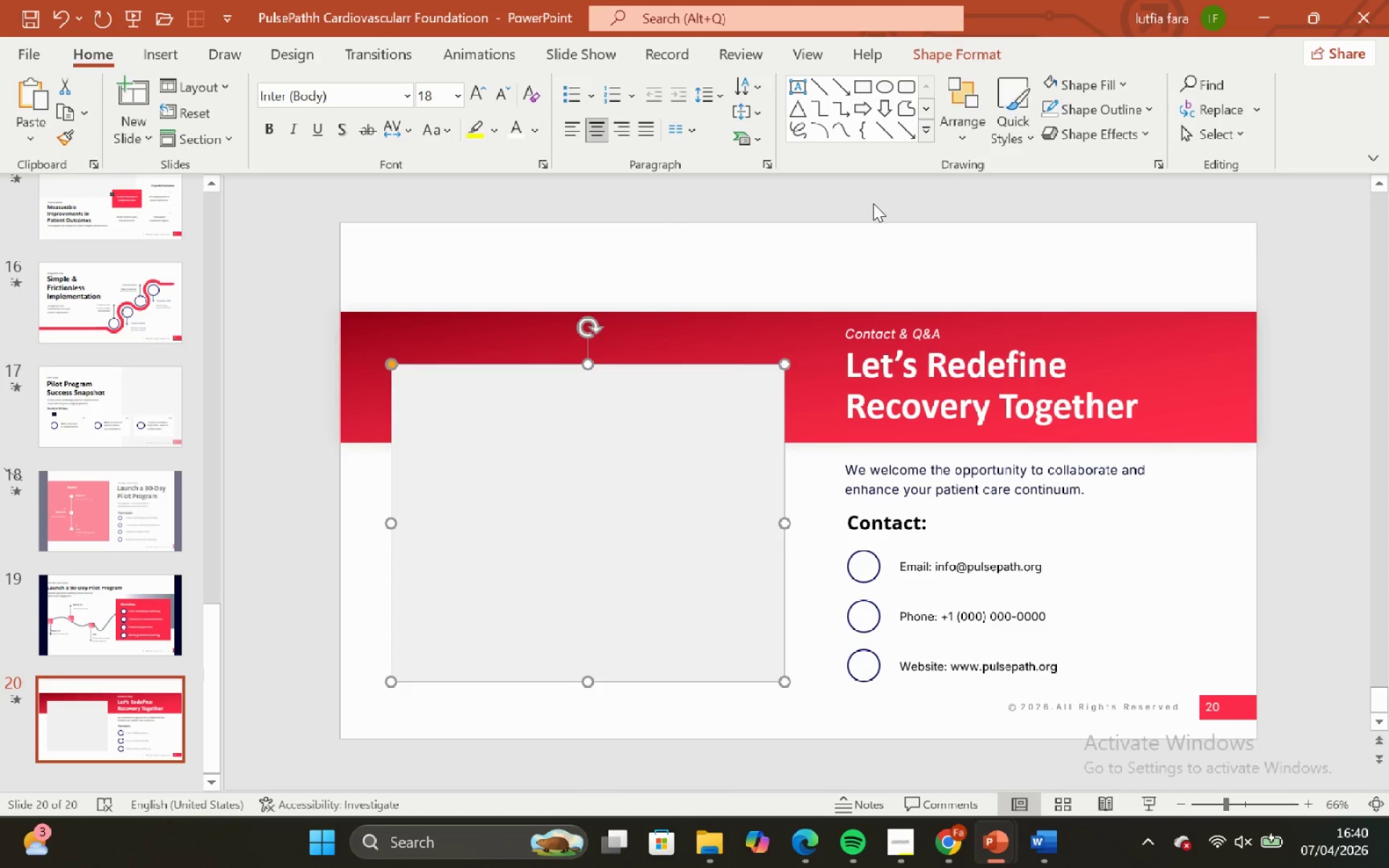 
left_click([873, 204])
 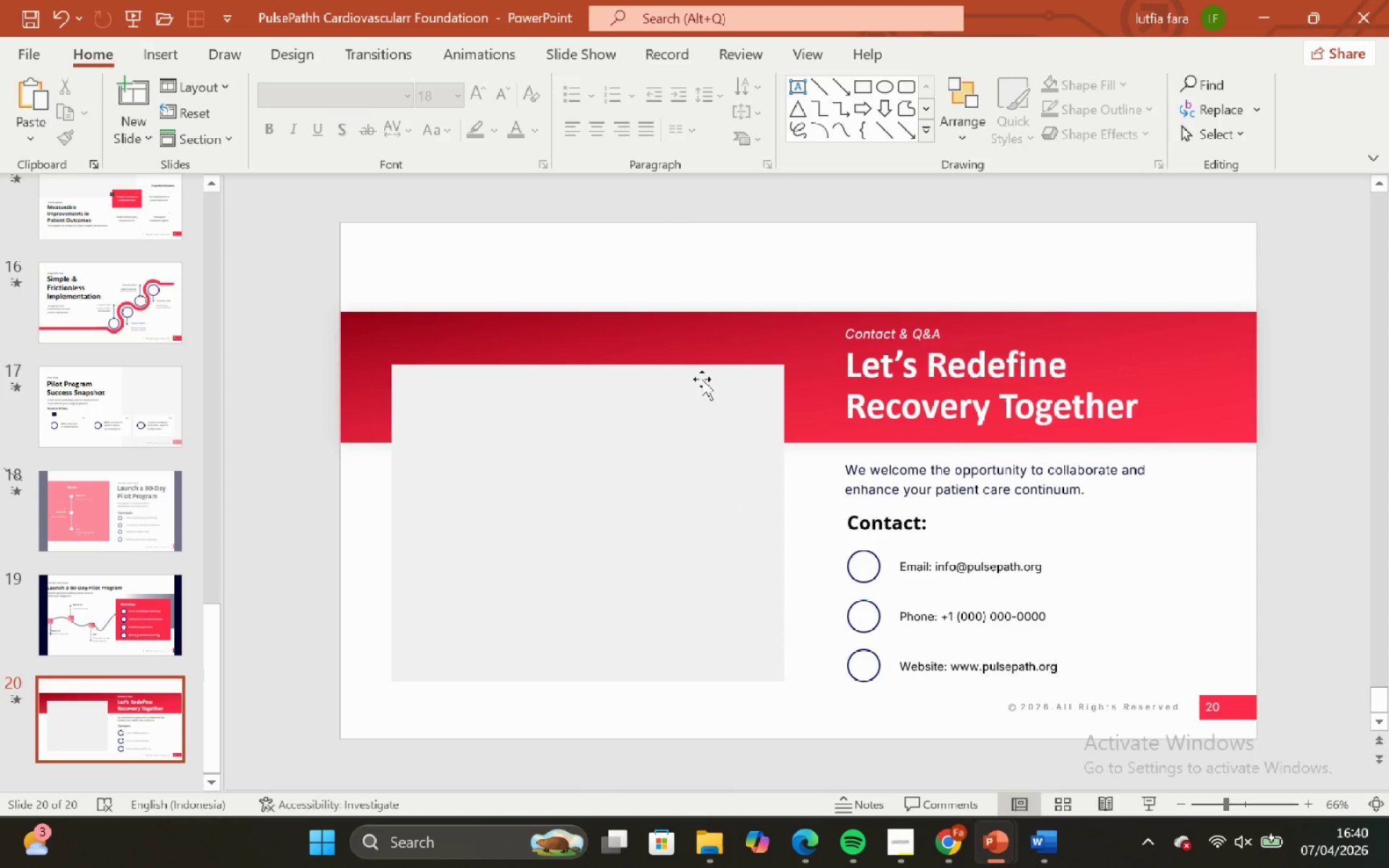 
left_click([700, 380])
 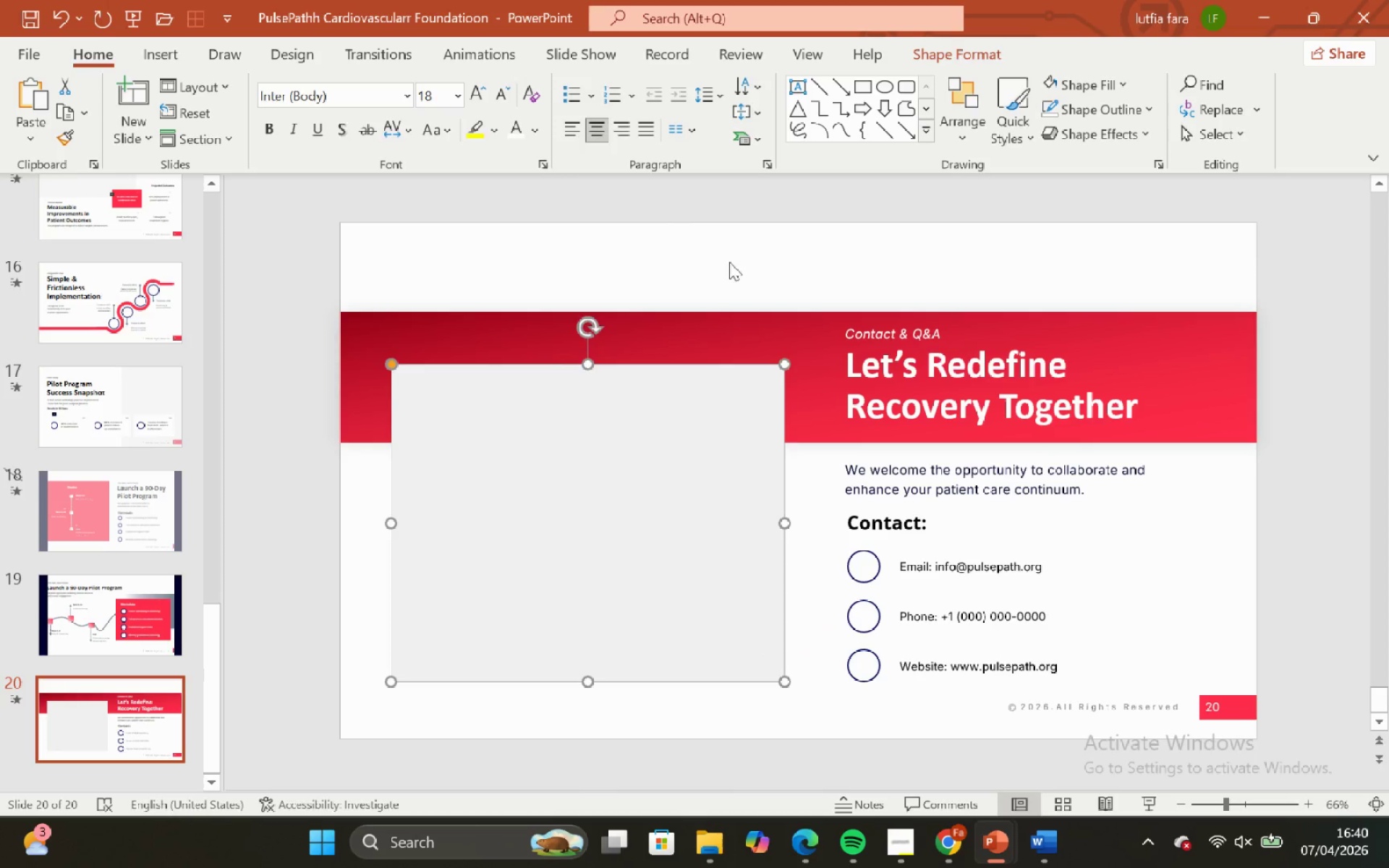 
left_click([731, 256])
 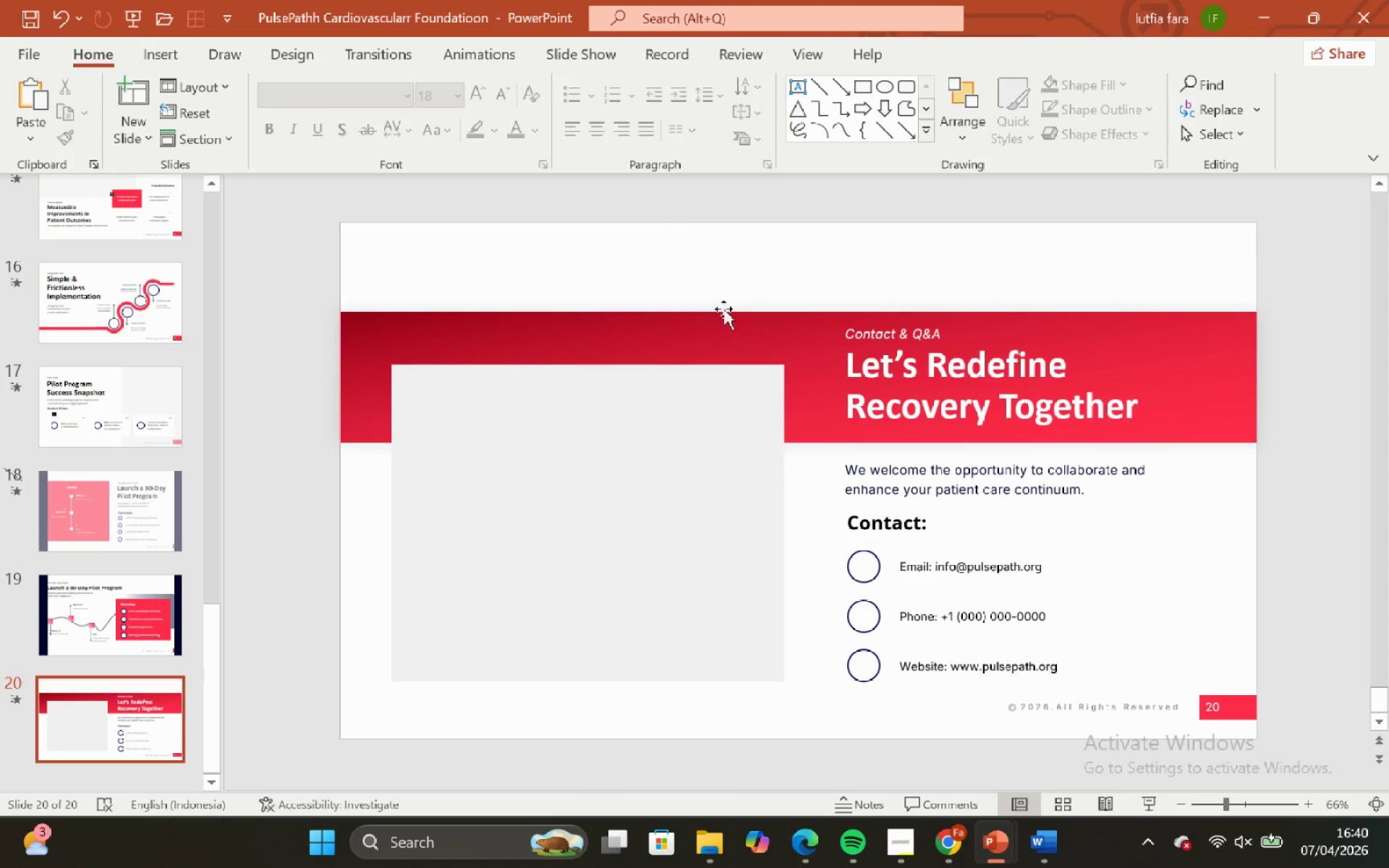 
left_click([723, 309])
 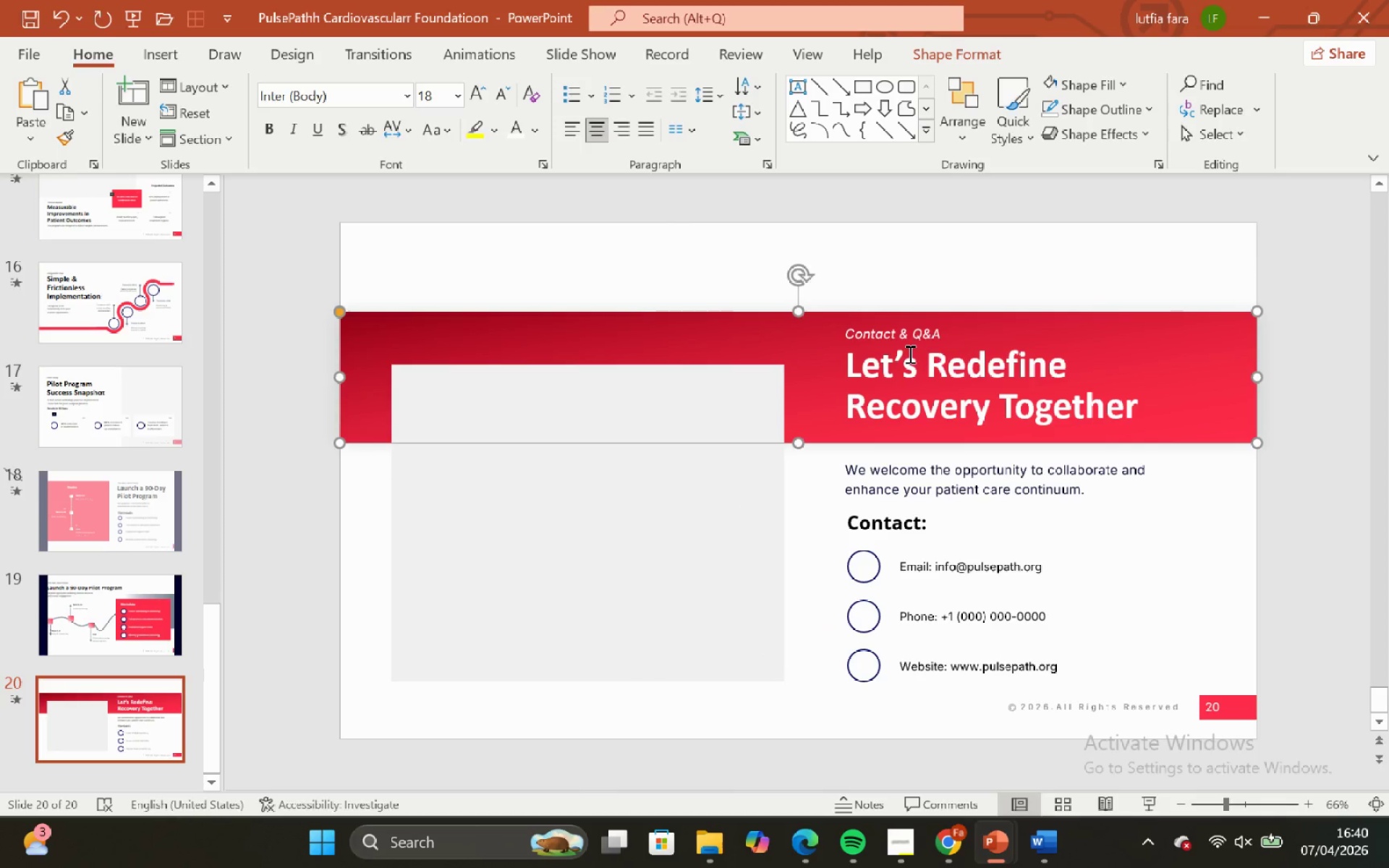 
hold_key(key=ShiftLeft, duration=0.53)
 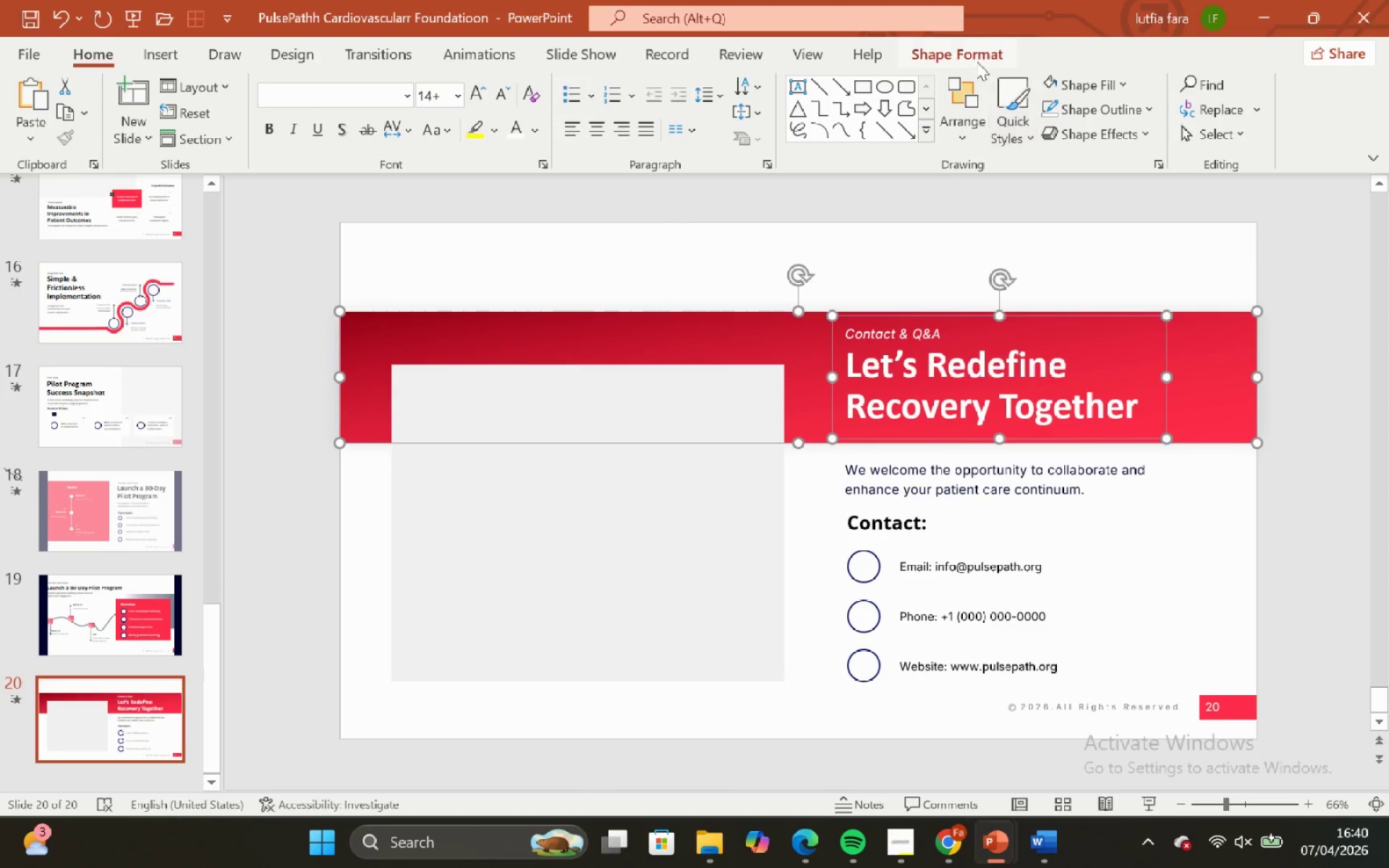 
left_click([976, 59])
 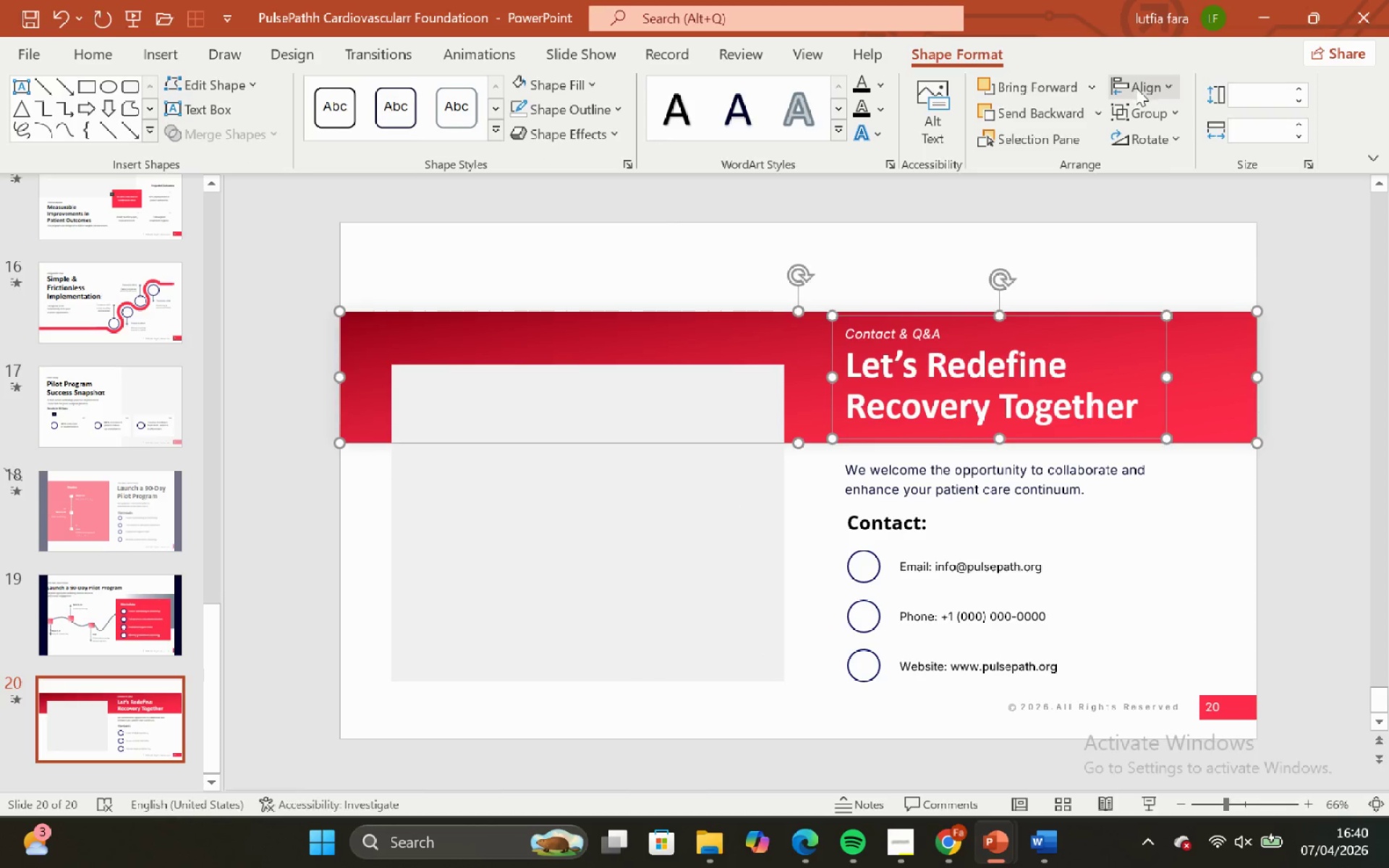 
left_click([1137, 88])
 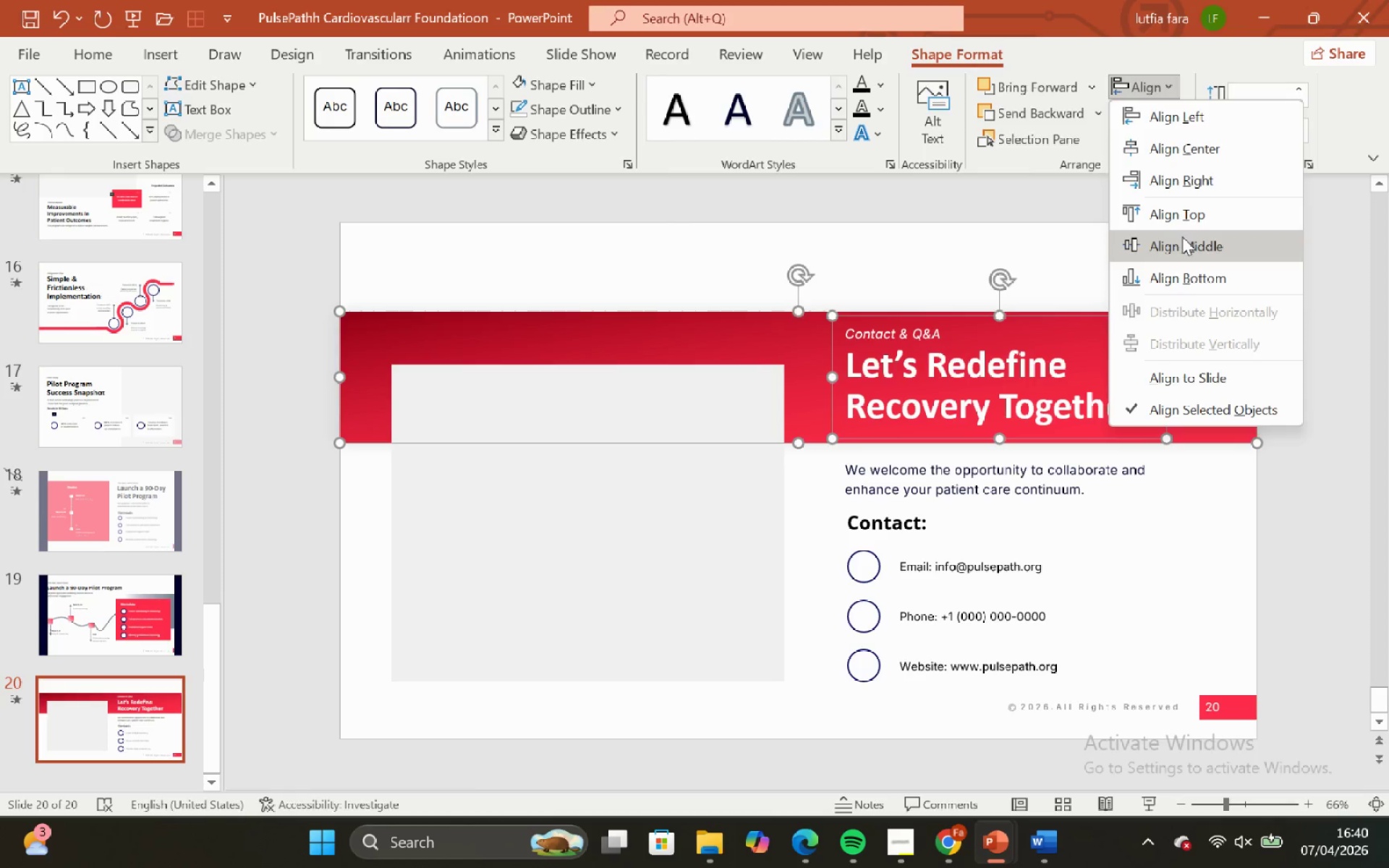 
left_click([1182, 238])
 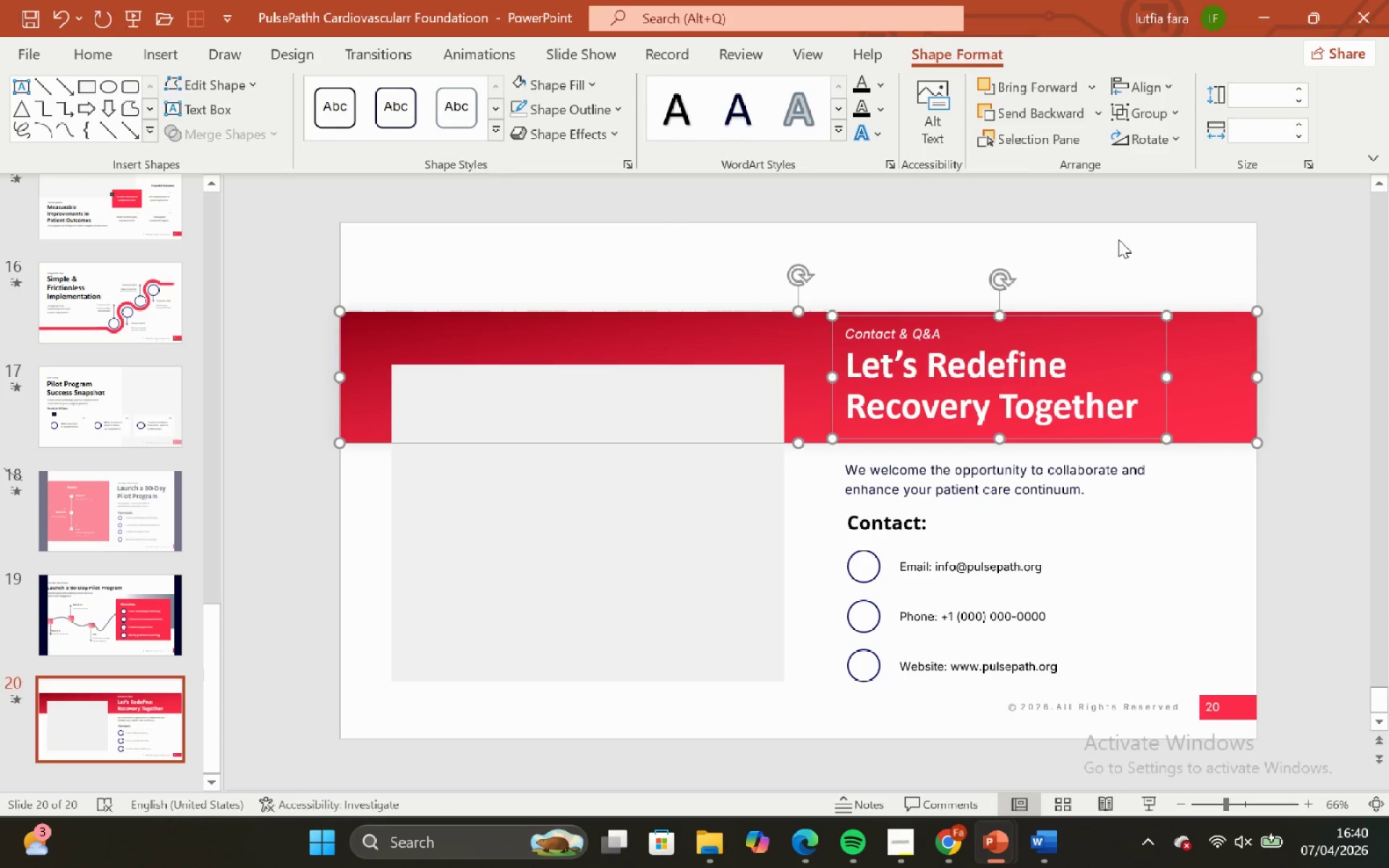 
left_click([1118, 239])
 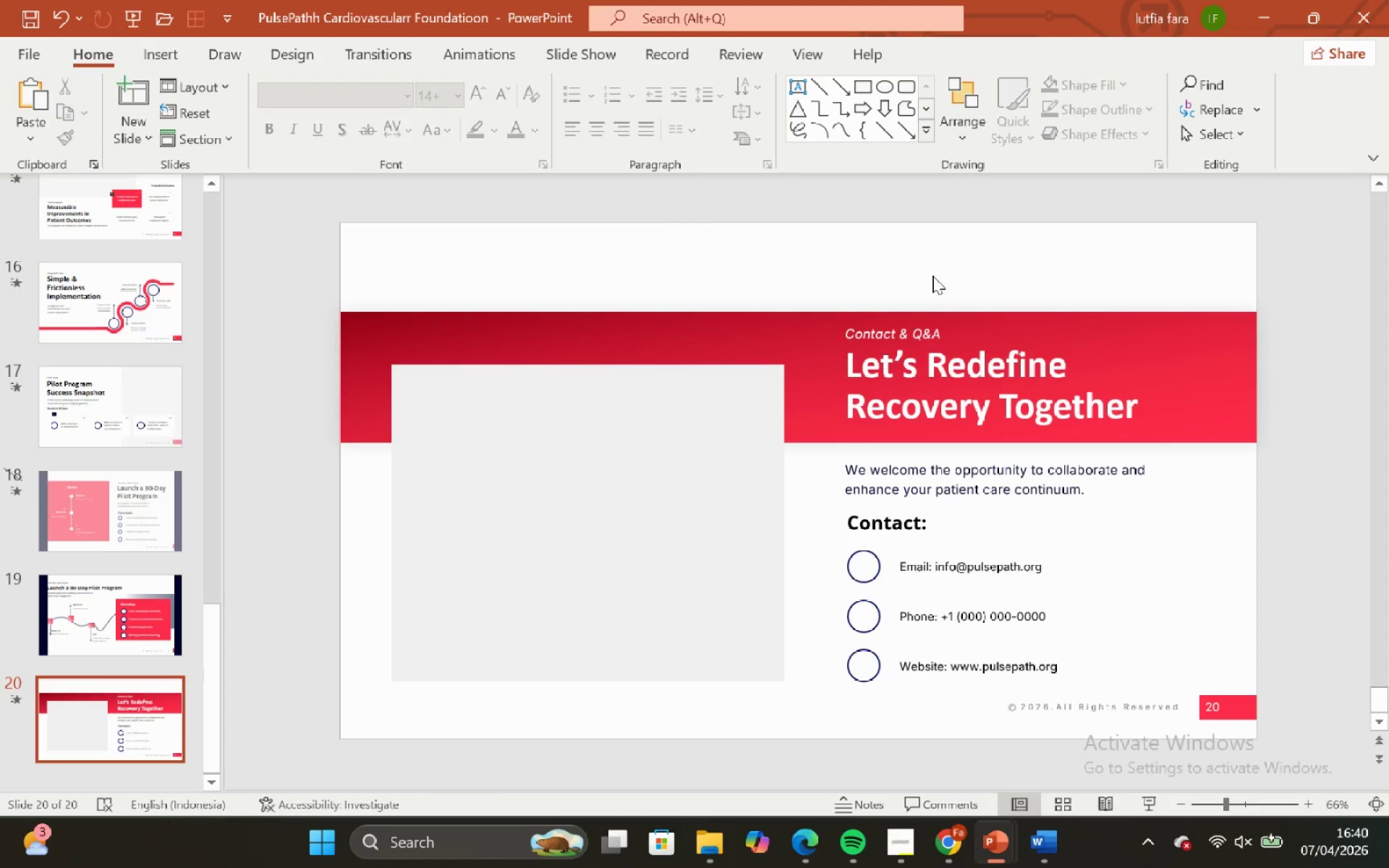 
wait(5.02)
 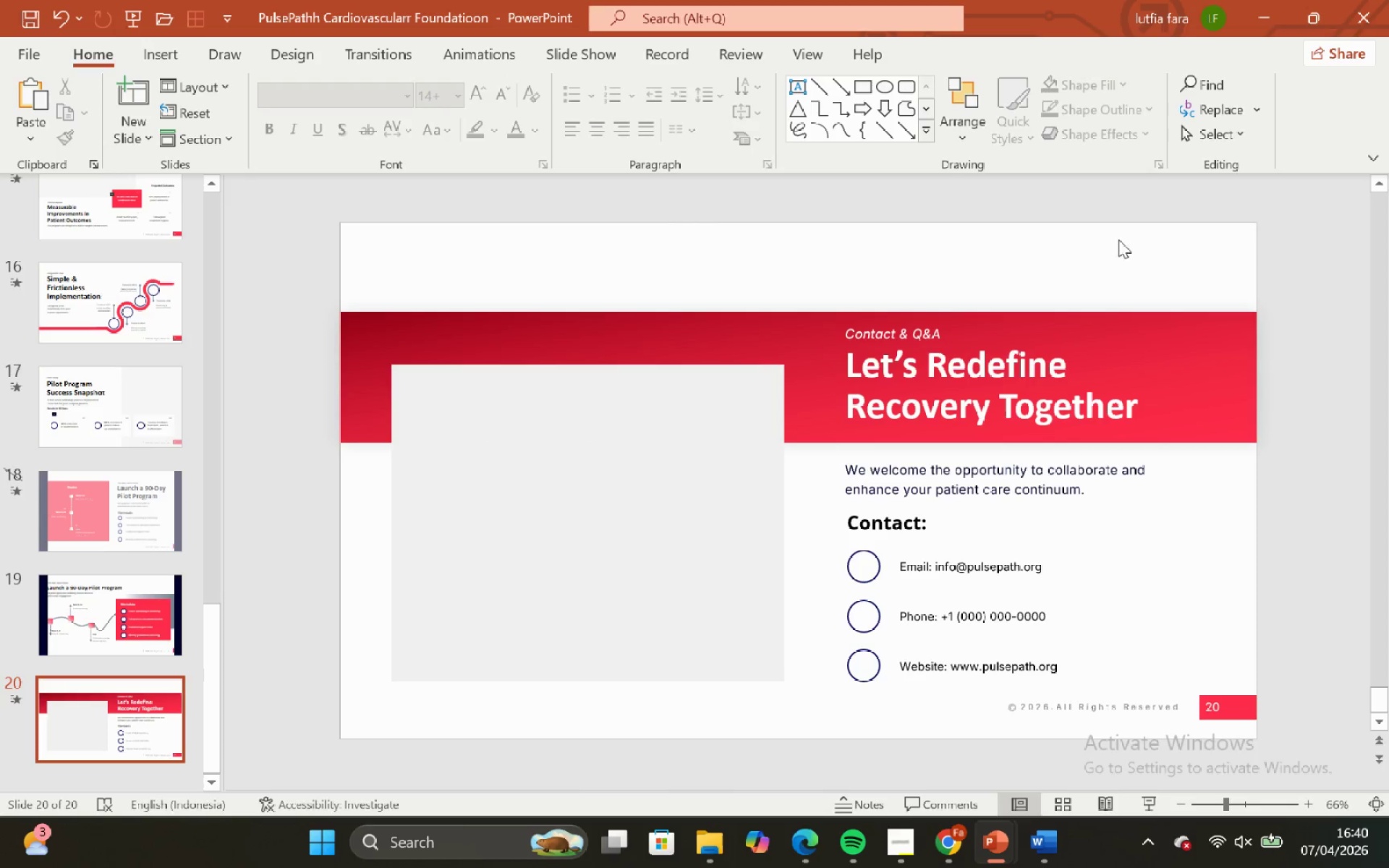 
left_click([901, 262])
 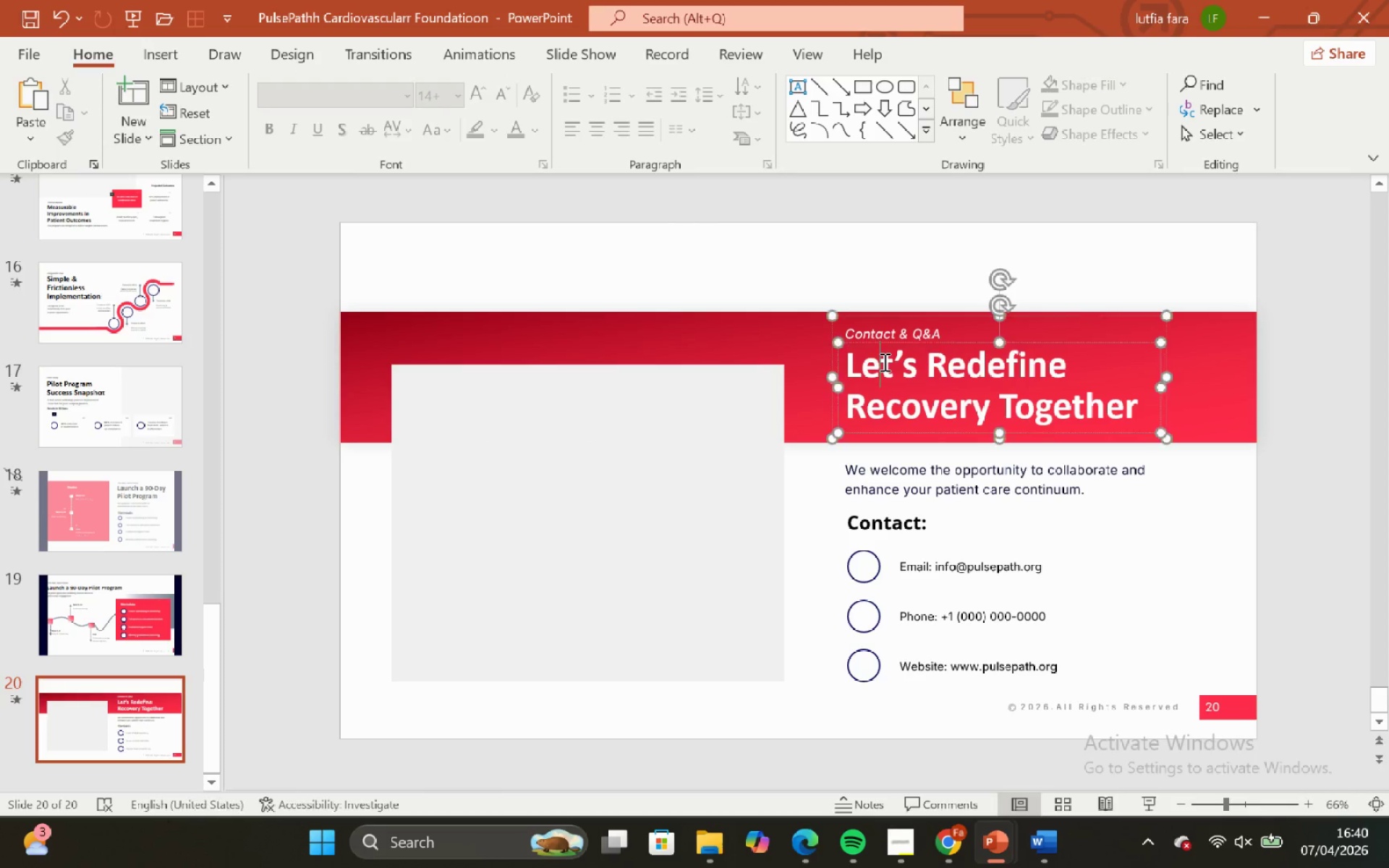 
double_click([883, 362])
 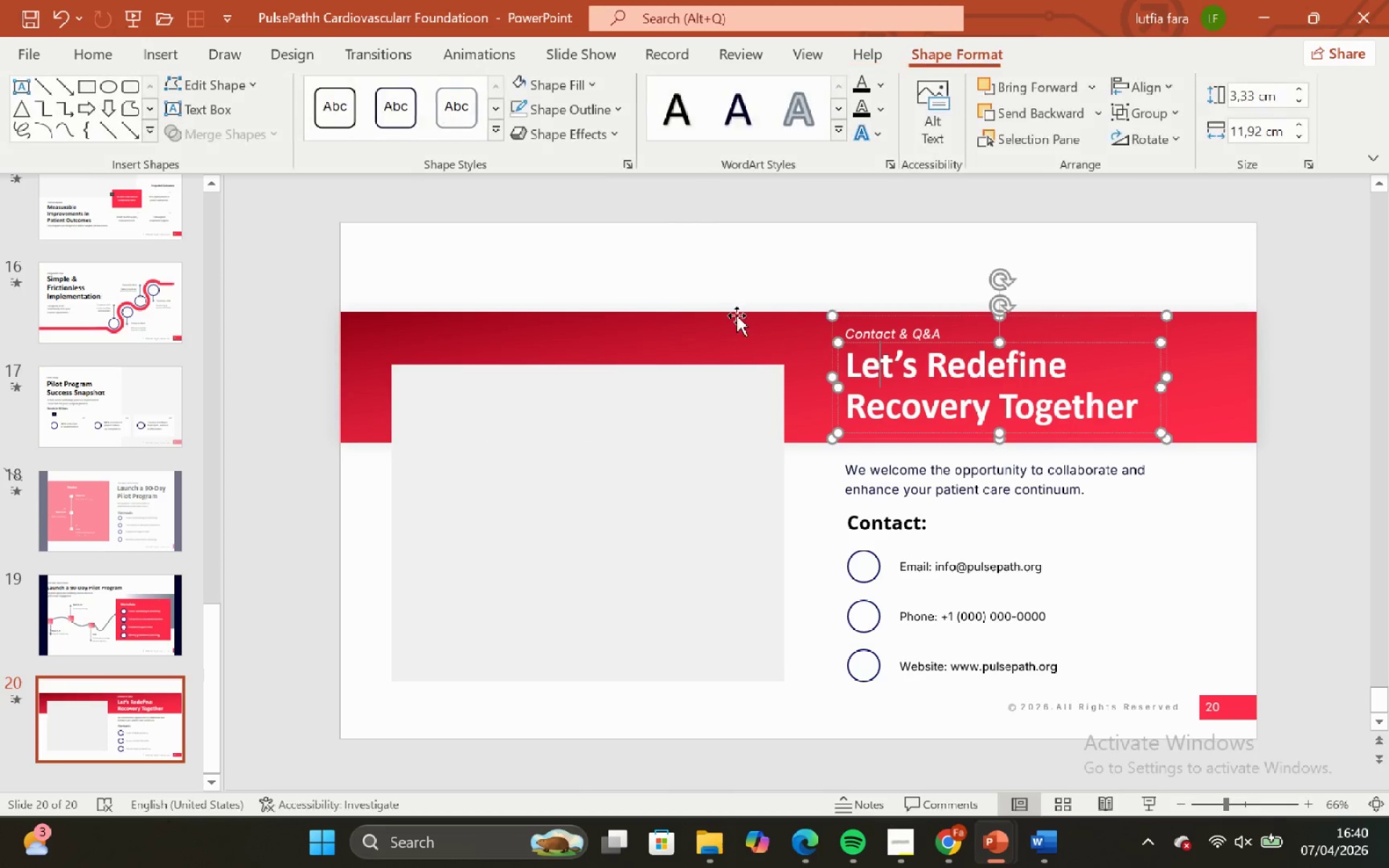 
hold_key(key=ShiftLeft, duration=0.61)
left_click([733, 315])
 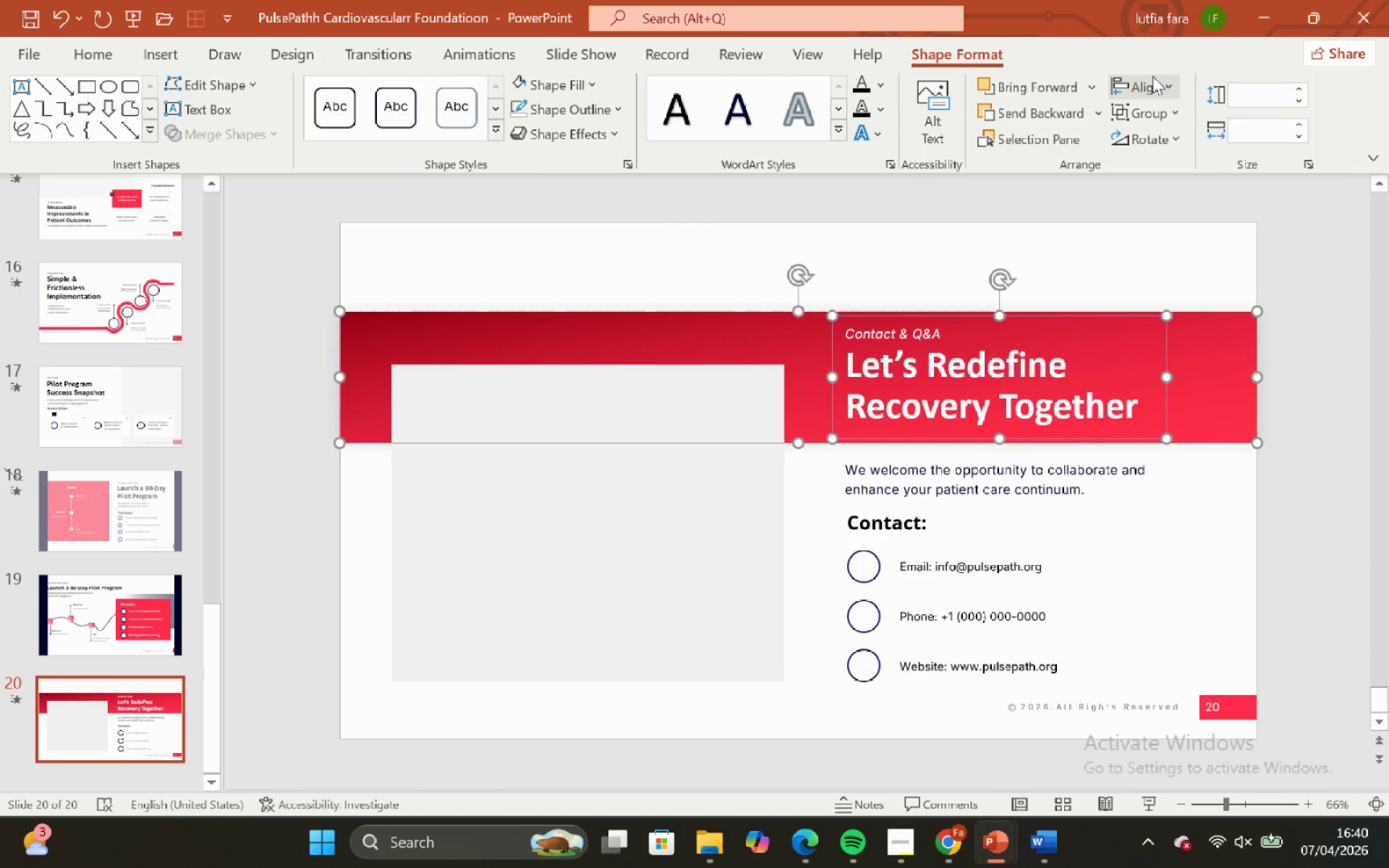 
left_click([1152, 77])
 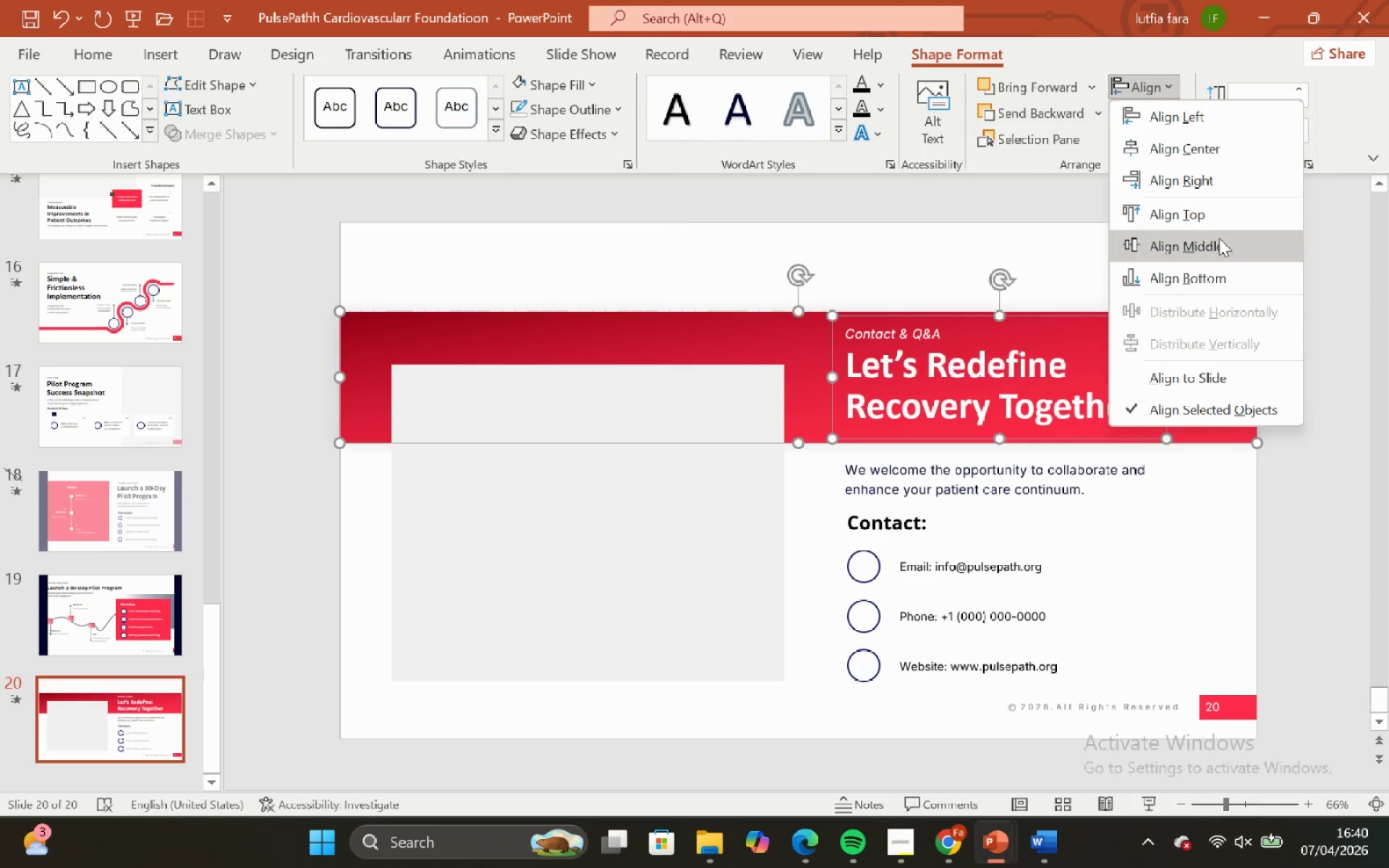 
left_click([1219, 239])
 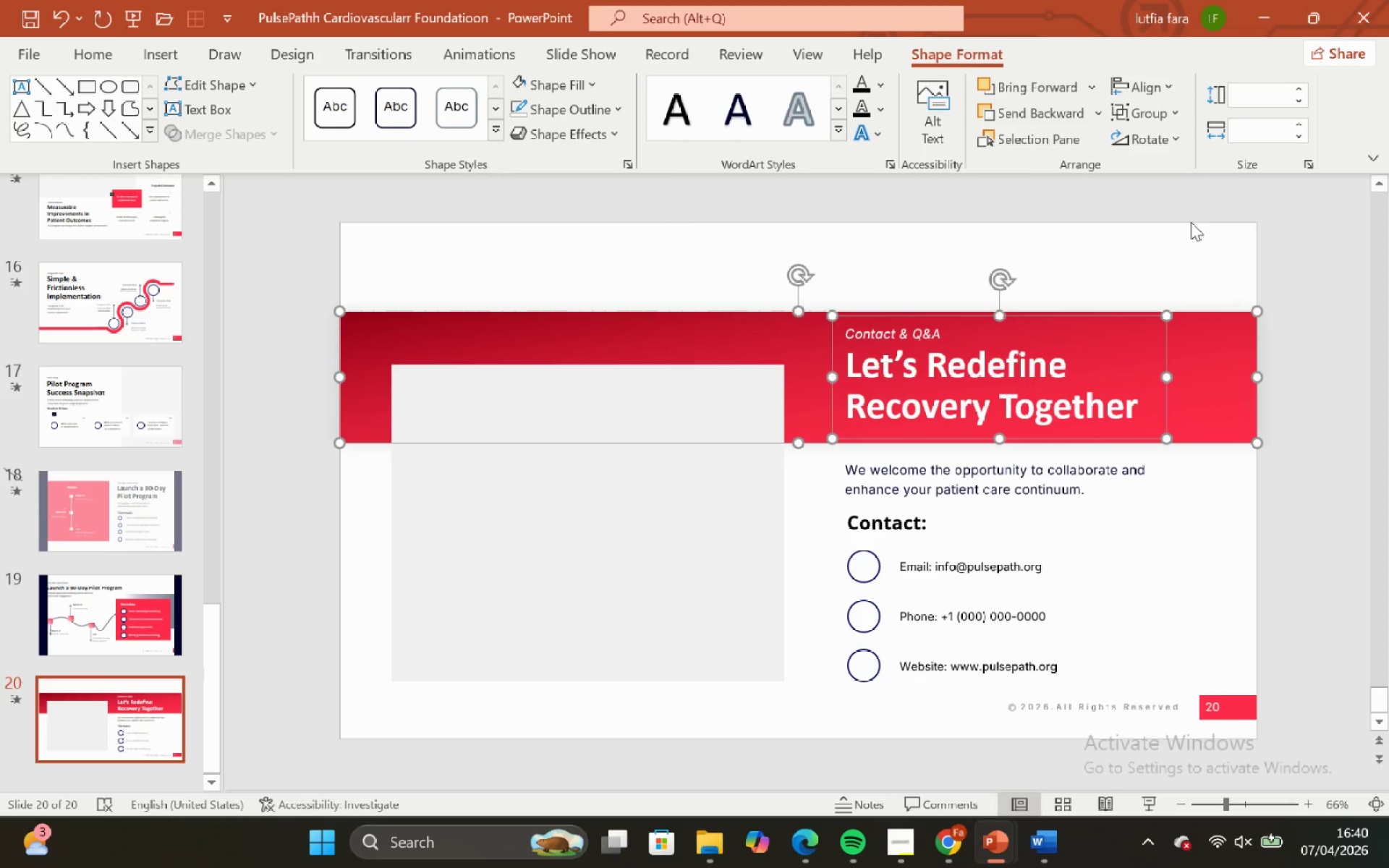 
left_click_drag(start_coordinate=[1175, 231], to_coordinate=[1168, 231])
 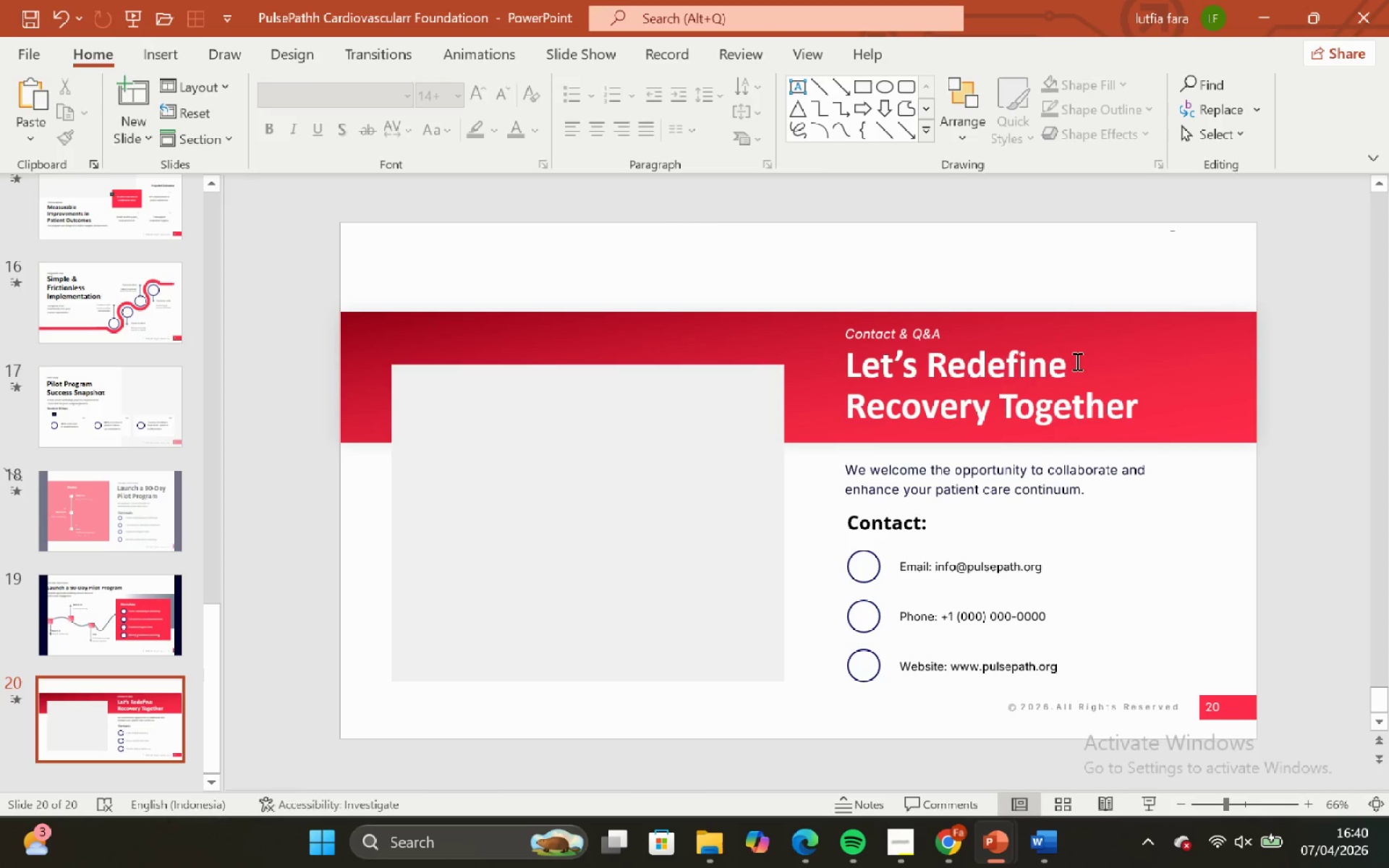 
left_click([1071, 361])
 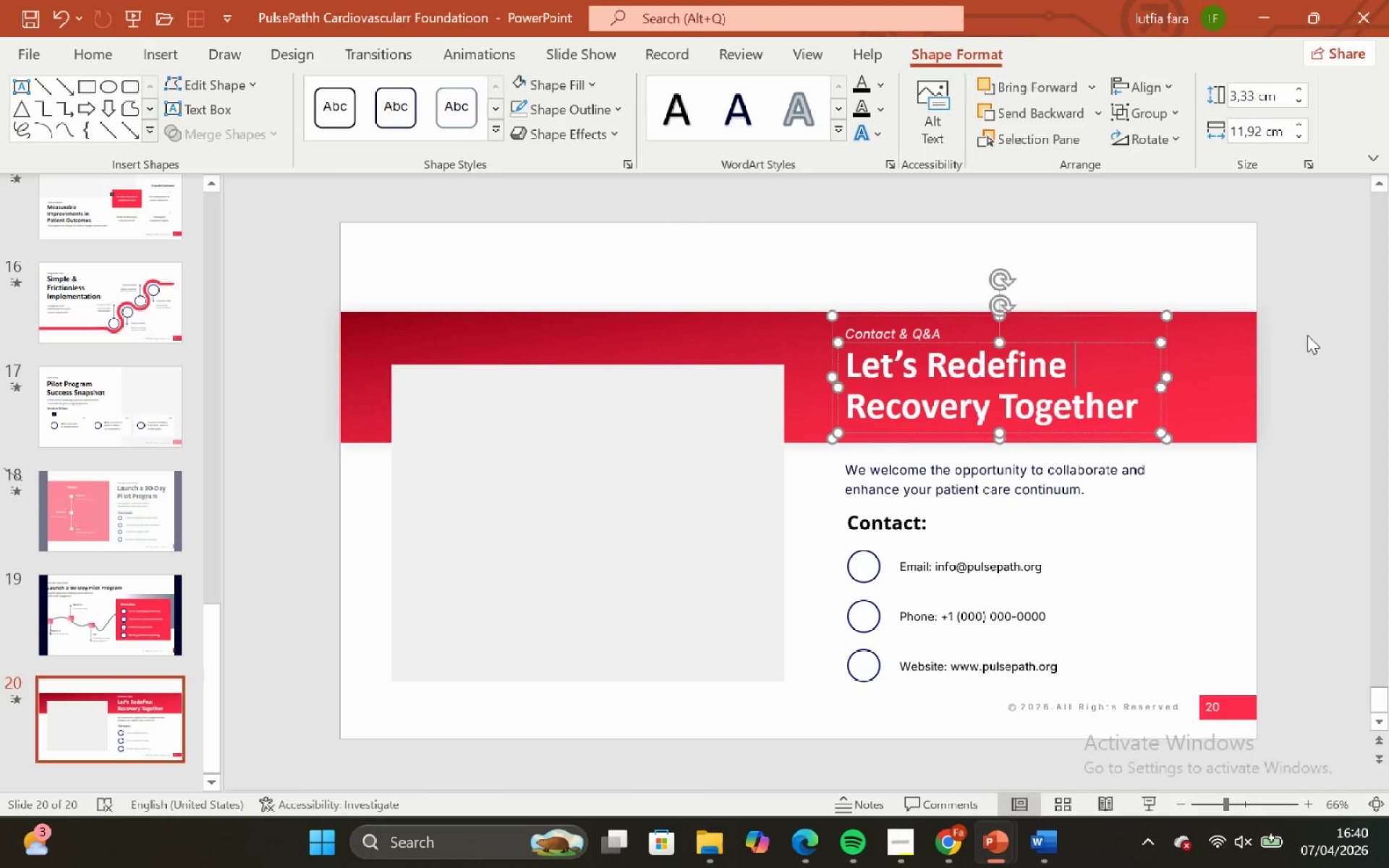 
hold_key(key=ShiftLeft, duration=0.61)
left_click([1237, 334])
 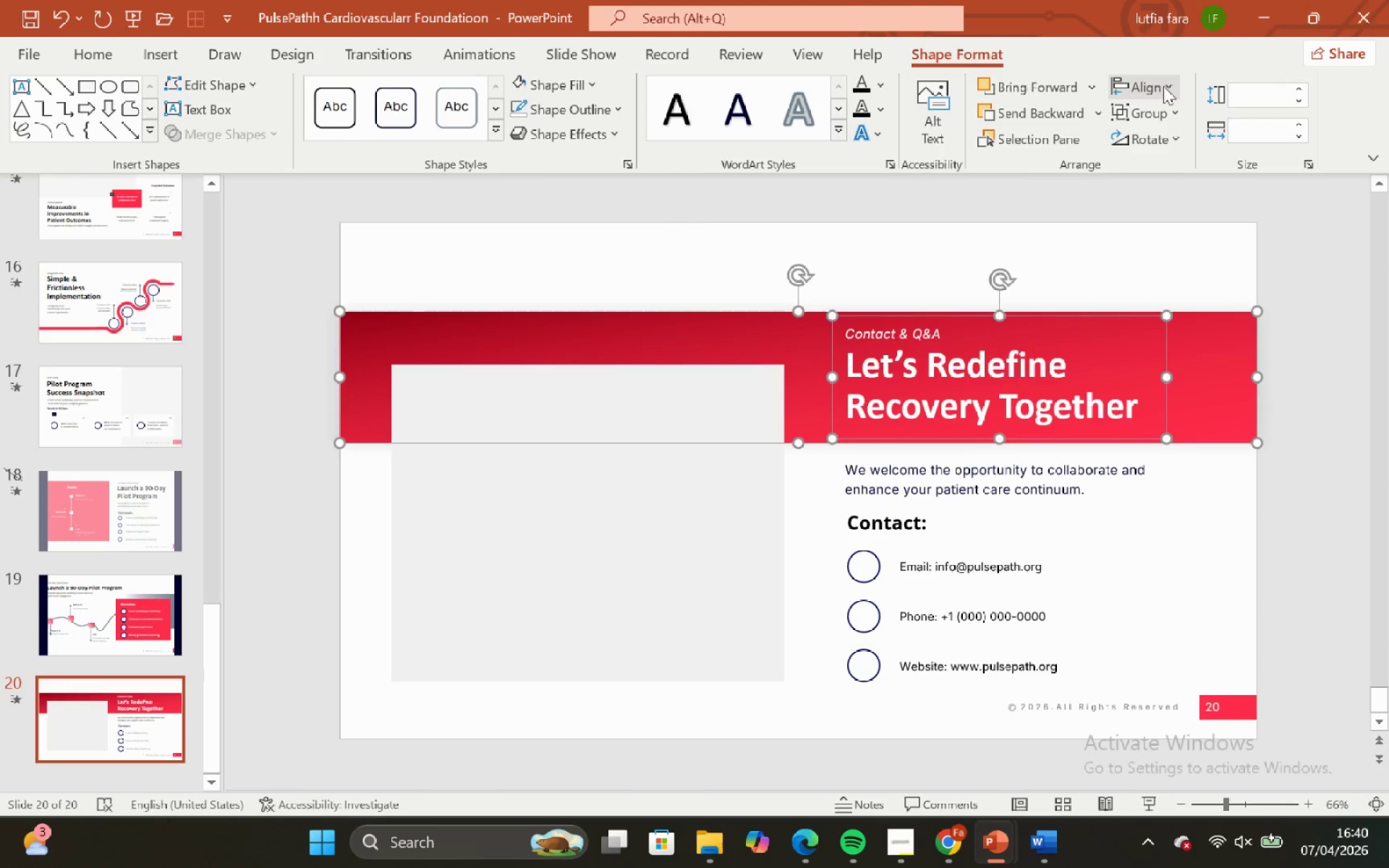 
left_click([1163, 86])
 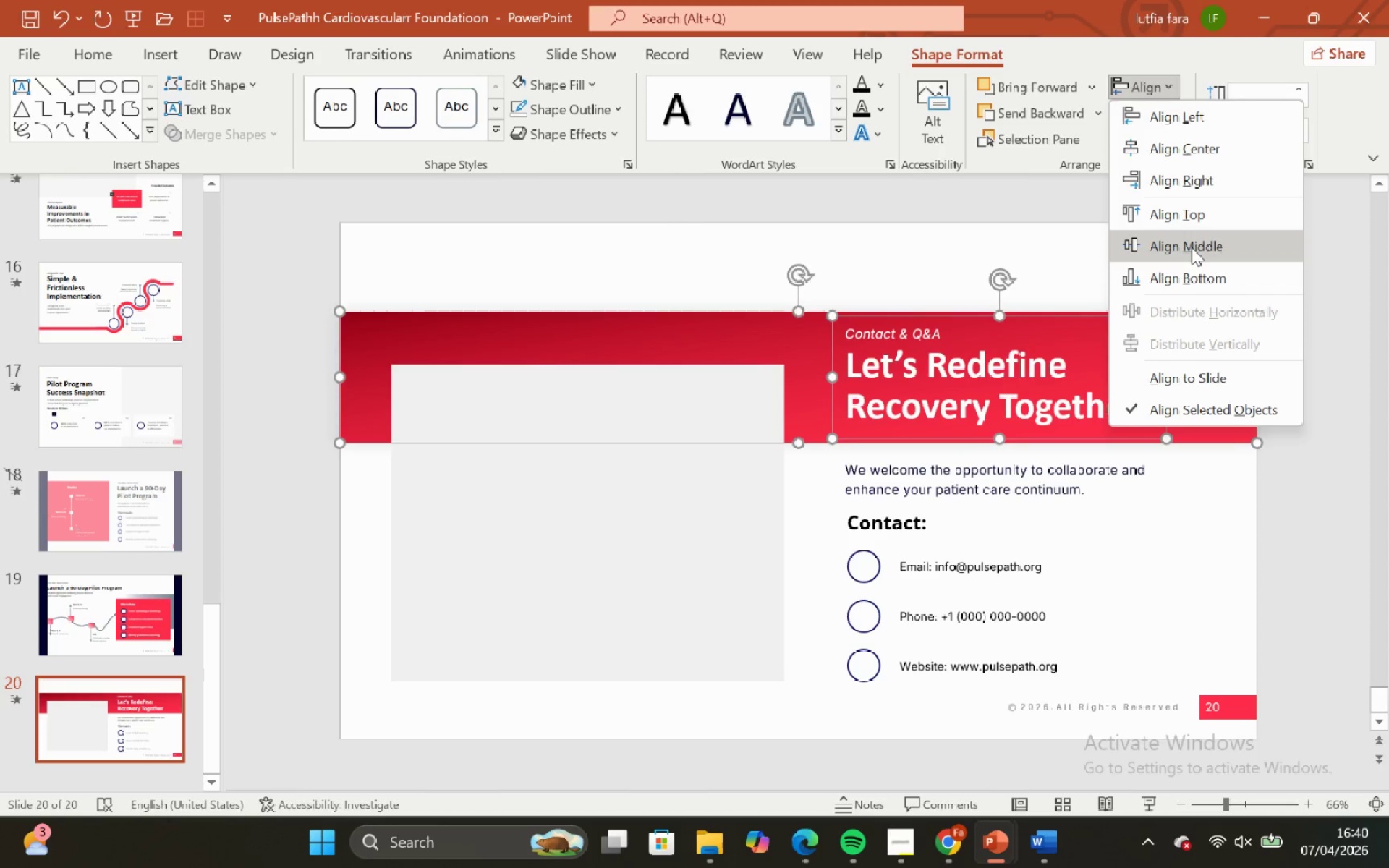 
left_click([1192, 247])
 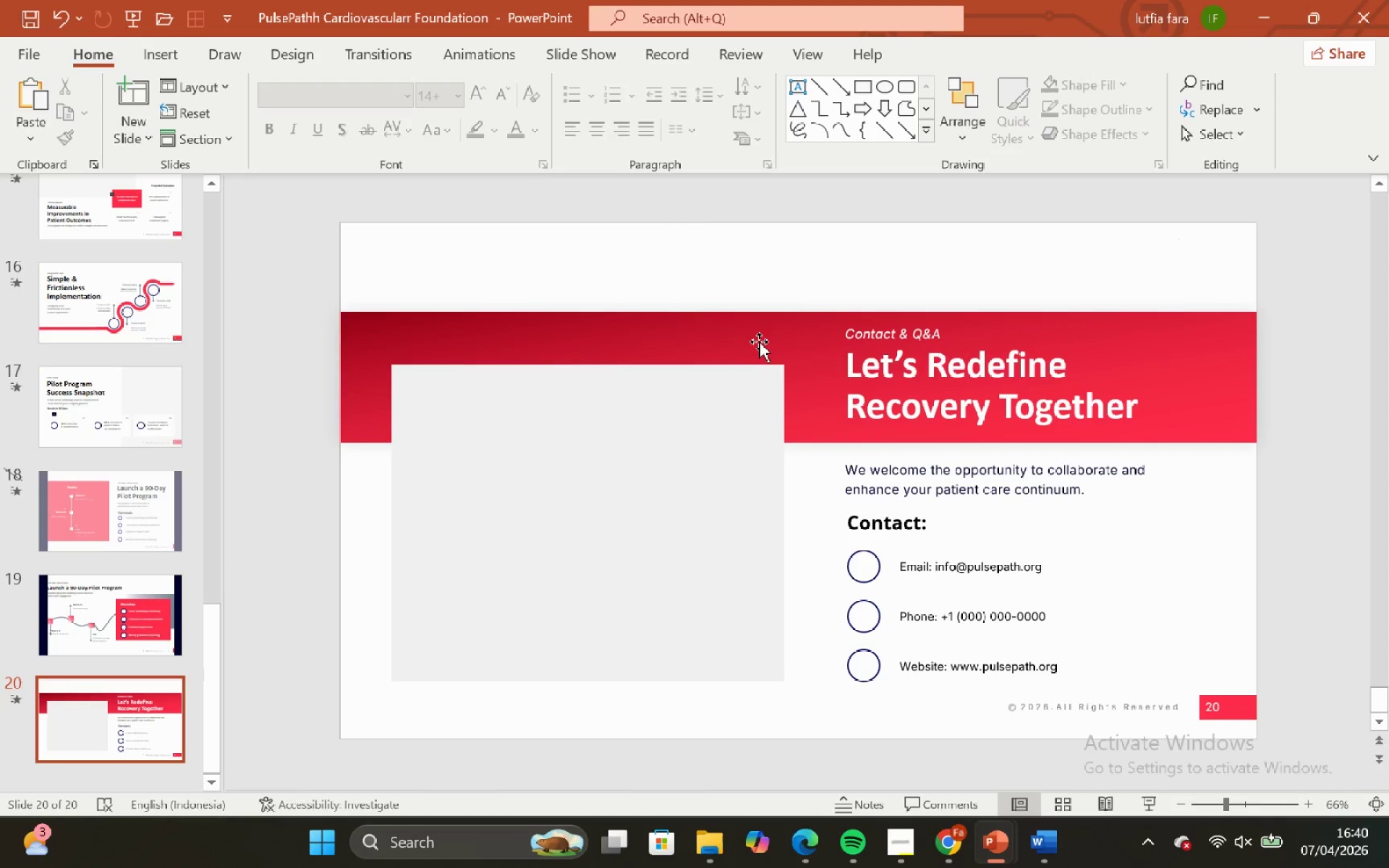 
left_click([759, 341])
 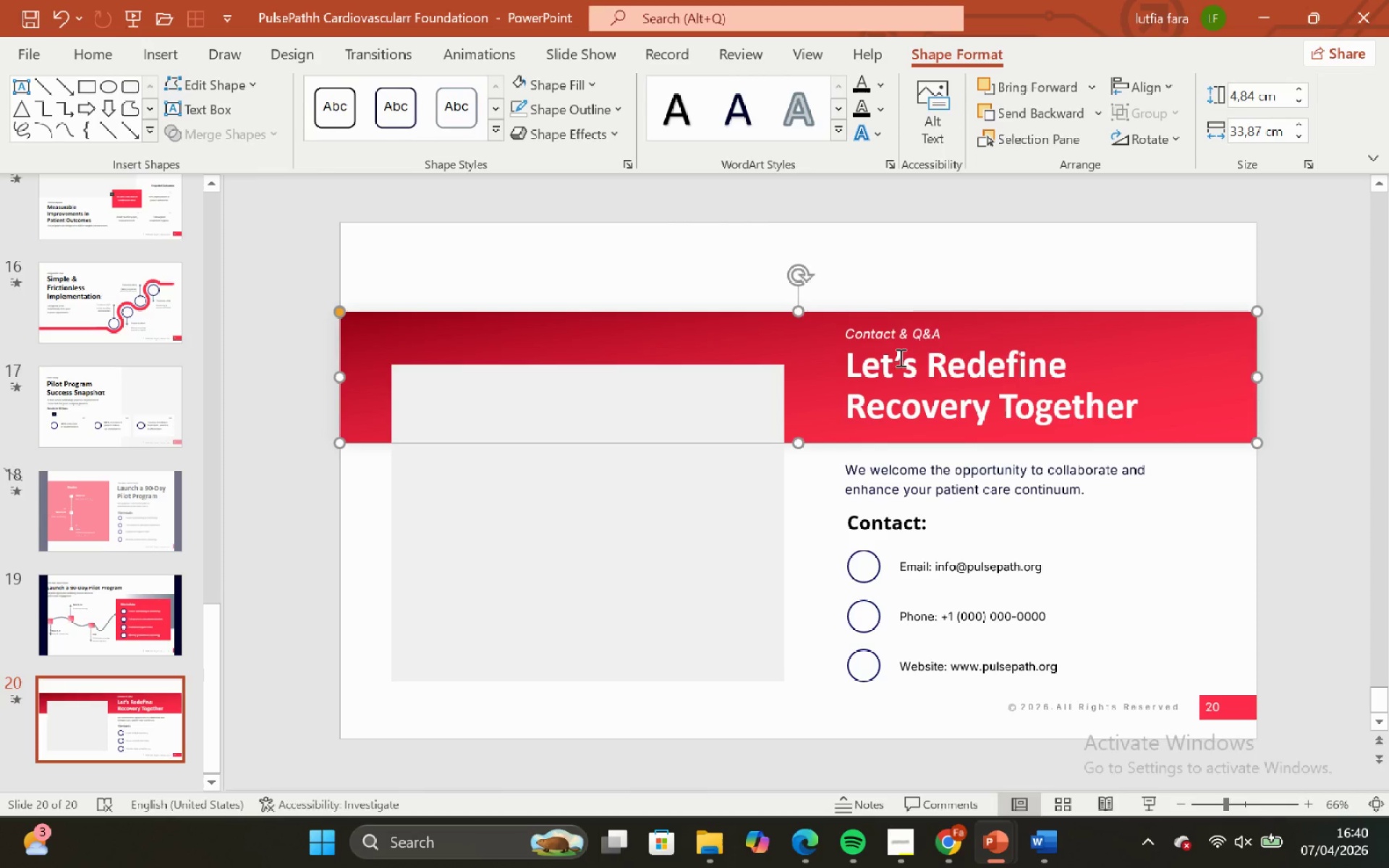 
left_click([885, 291])
 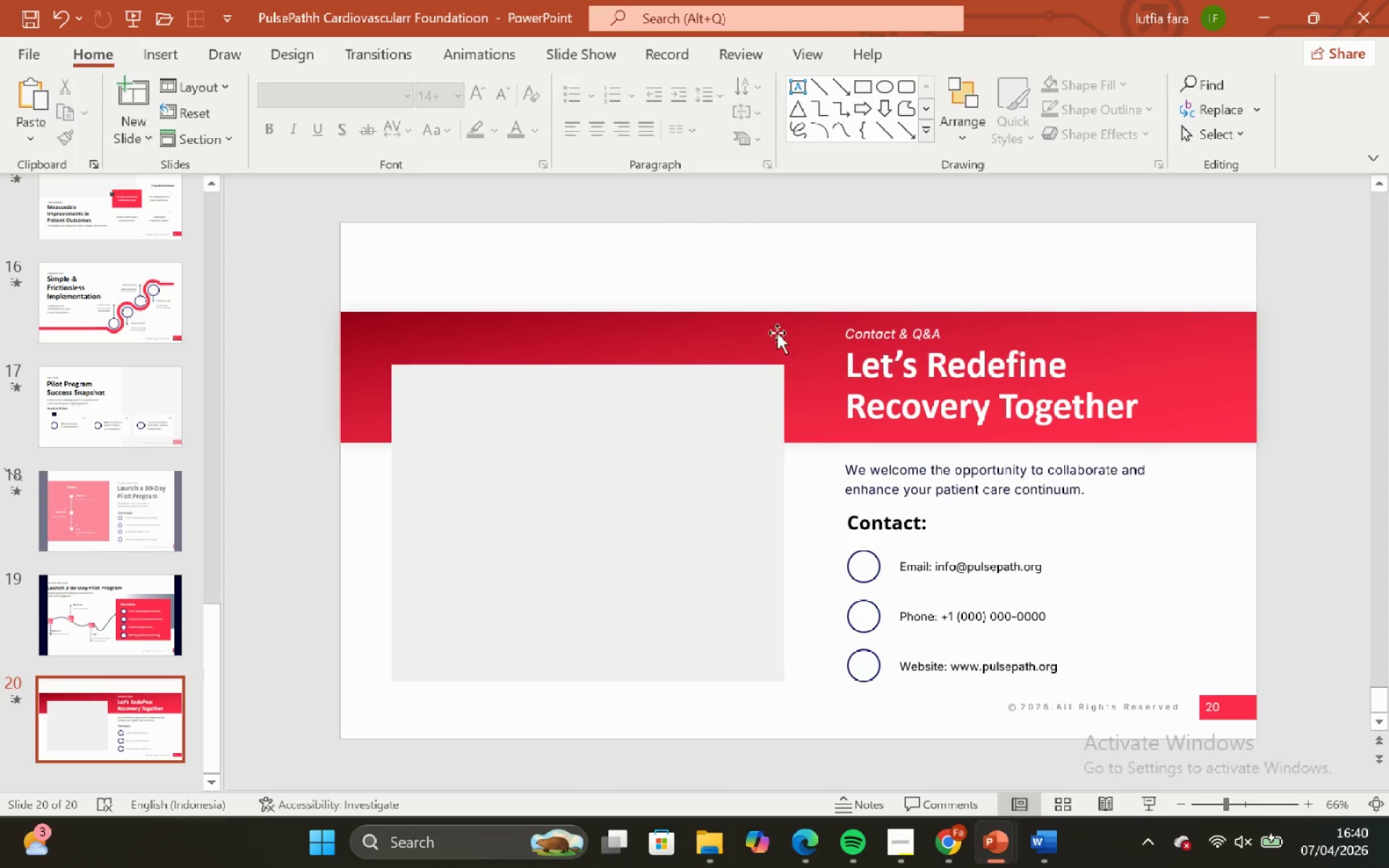 
left_click([760, 336])
 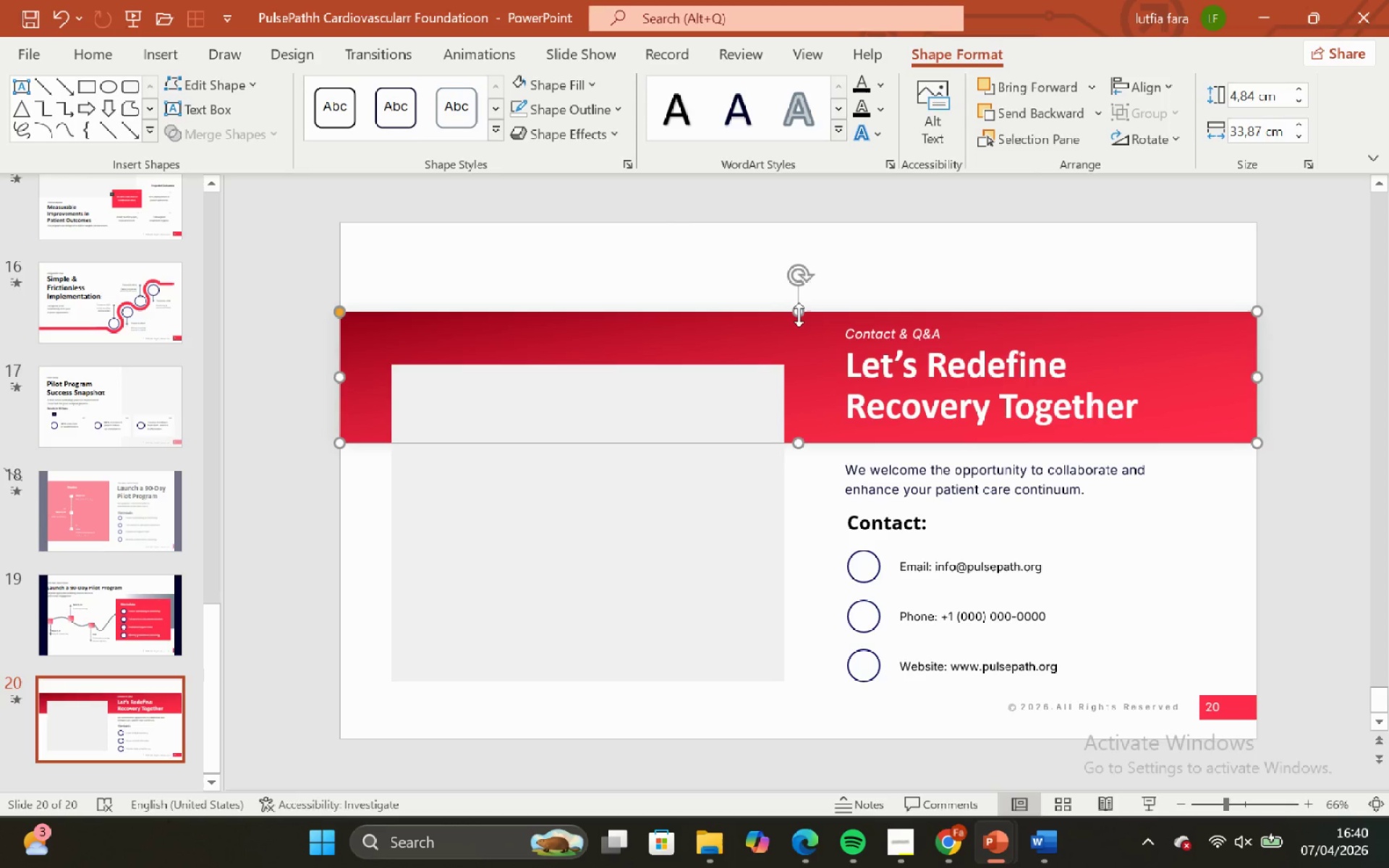 
hold_key(key=ShiftLeft, duration=0.72)
left_click_drag(start_coordinate=[799, 314], to_coordinate=[795, 301])
 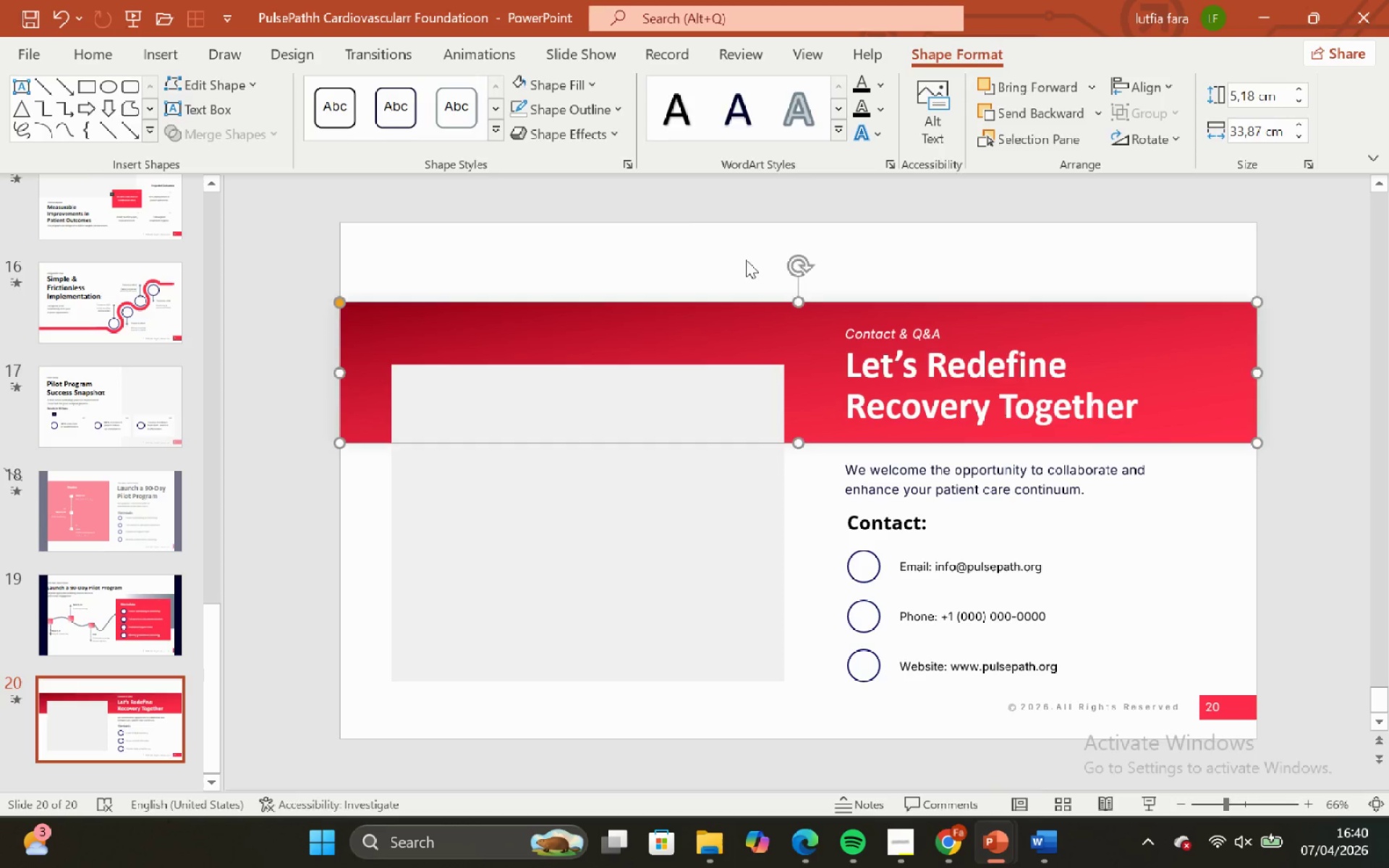 
left_click([746, 260])
 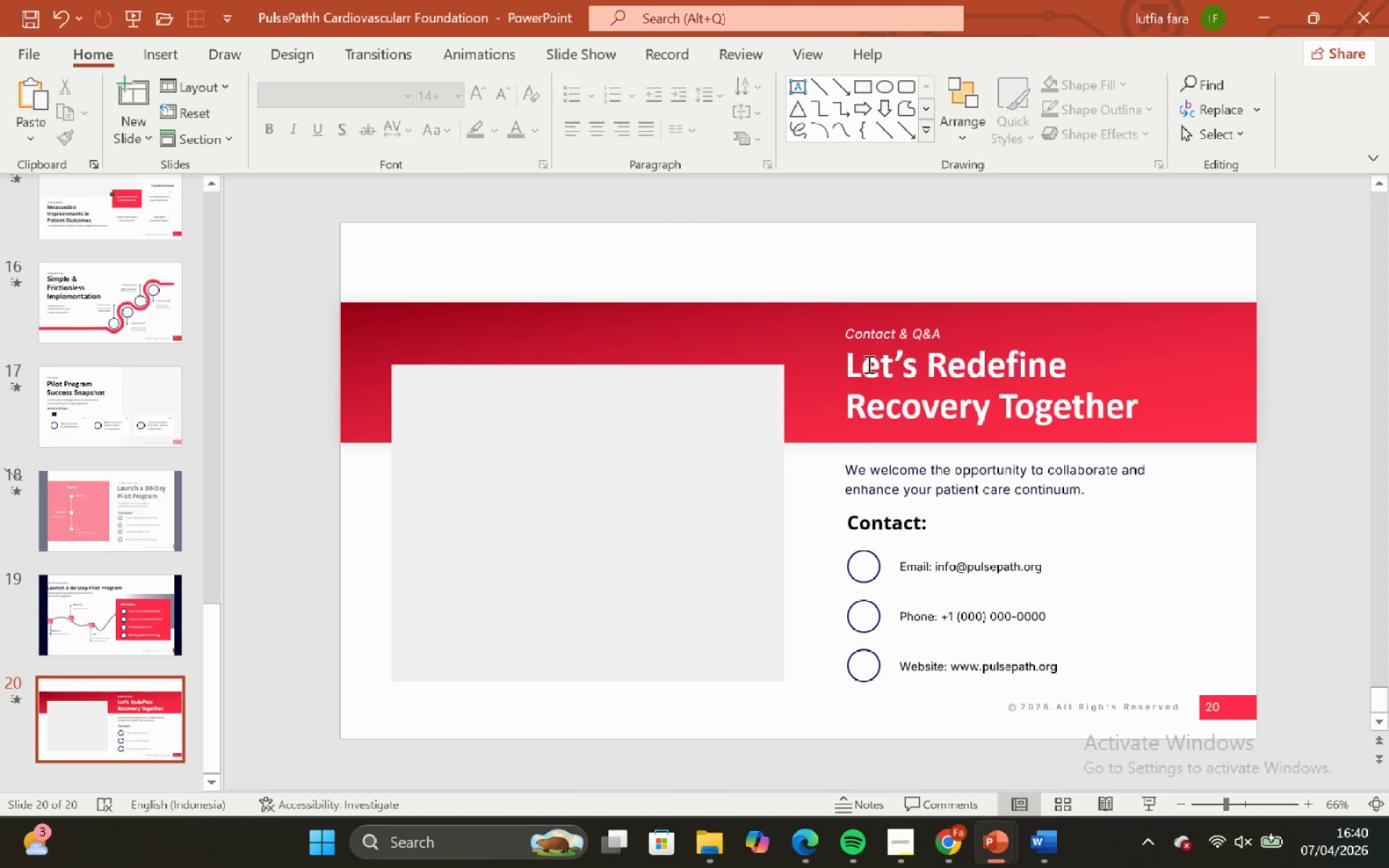 
left_click([867, 364])
 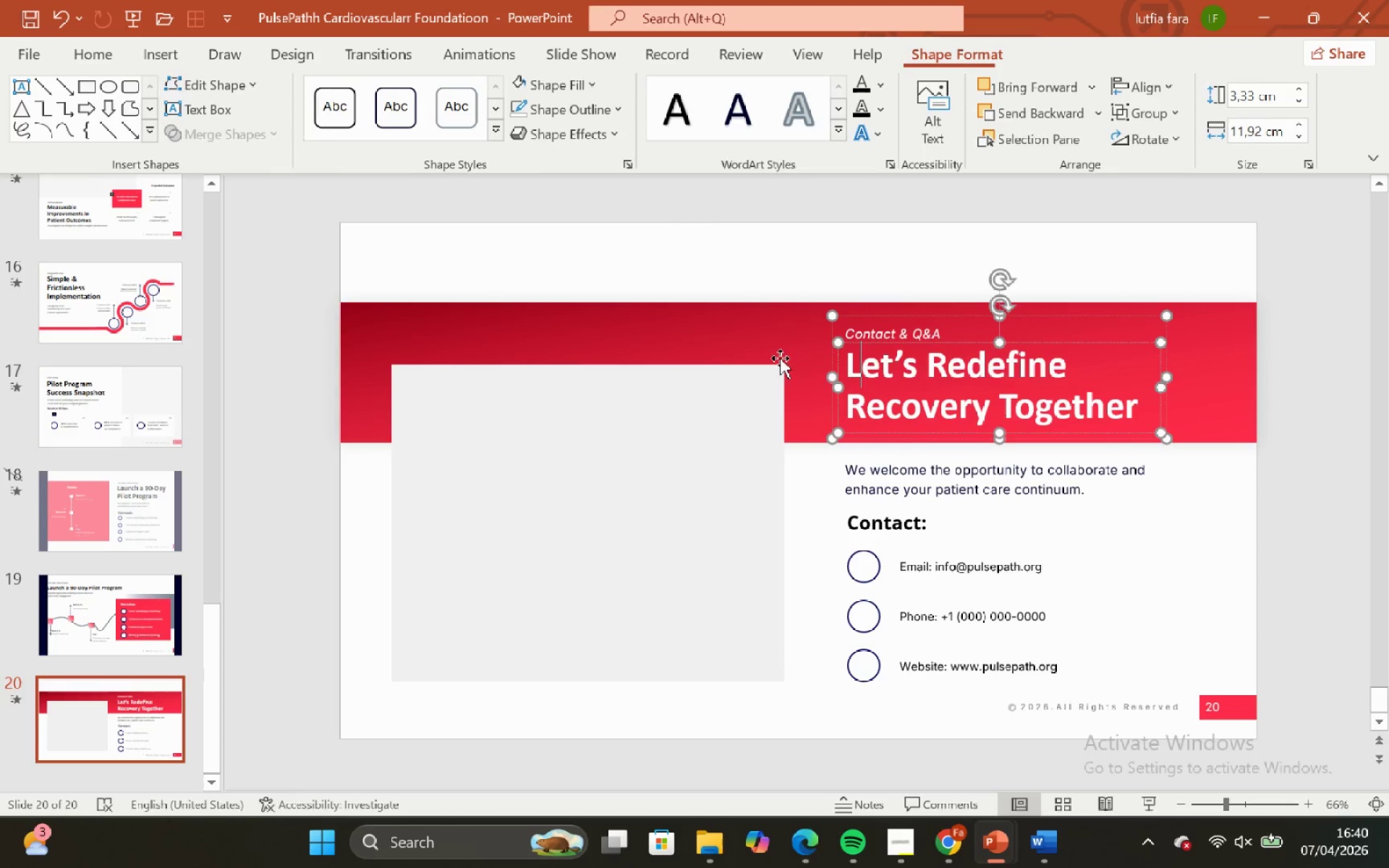 
hold_key(key=ShiftLeft, duration=0.7)
 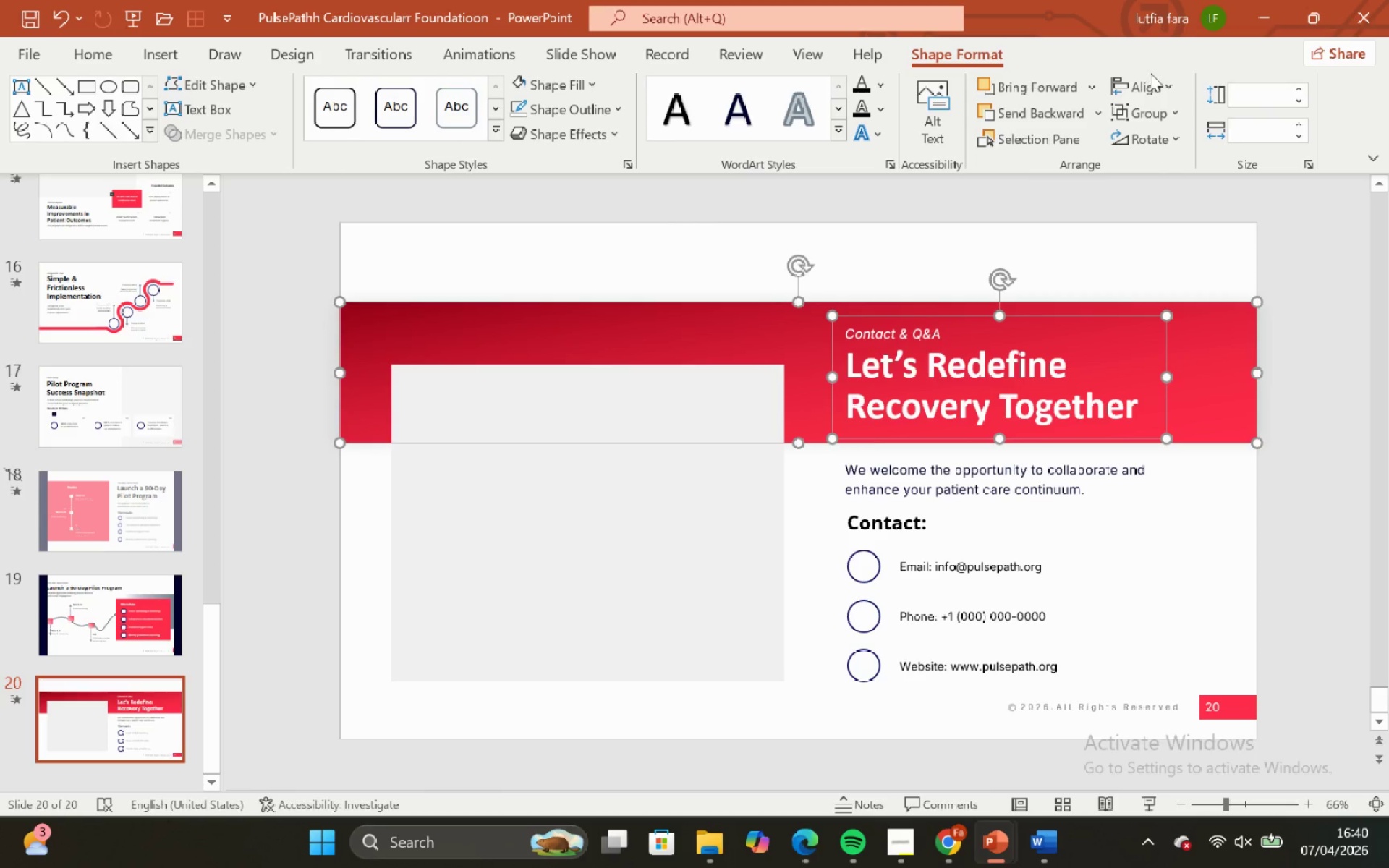 
double_click([1153, 76])
 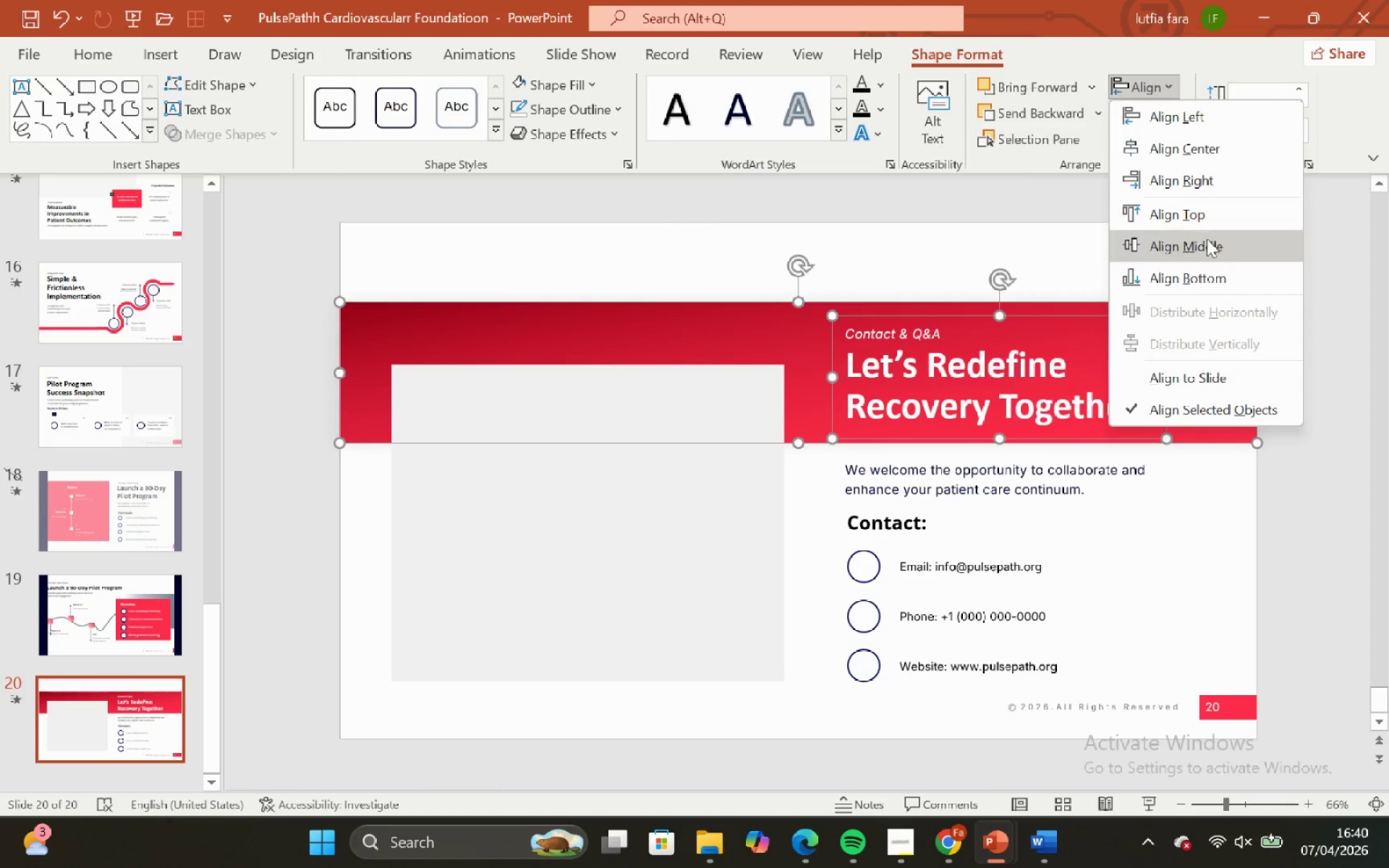 
left_click([1207, 240])
 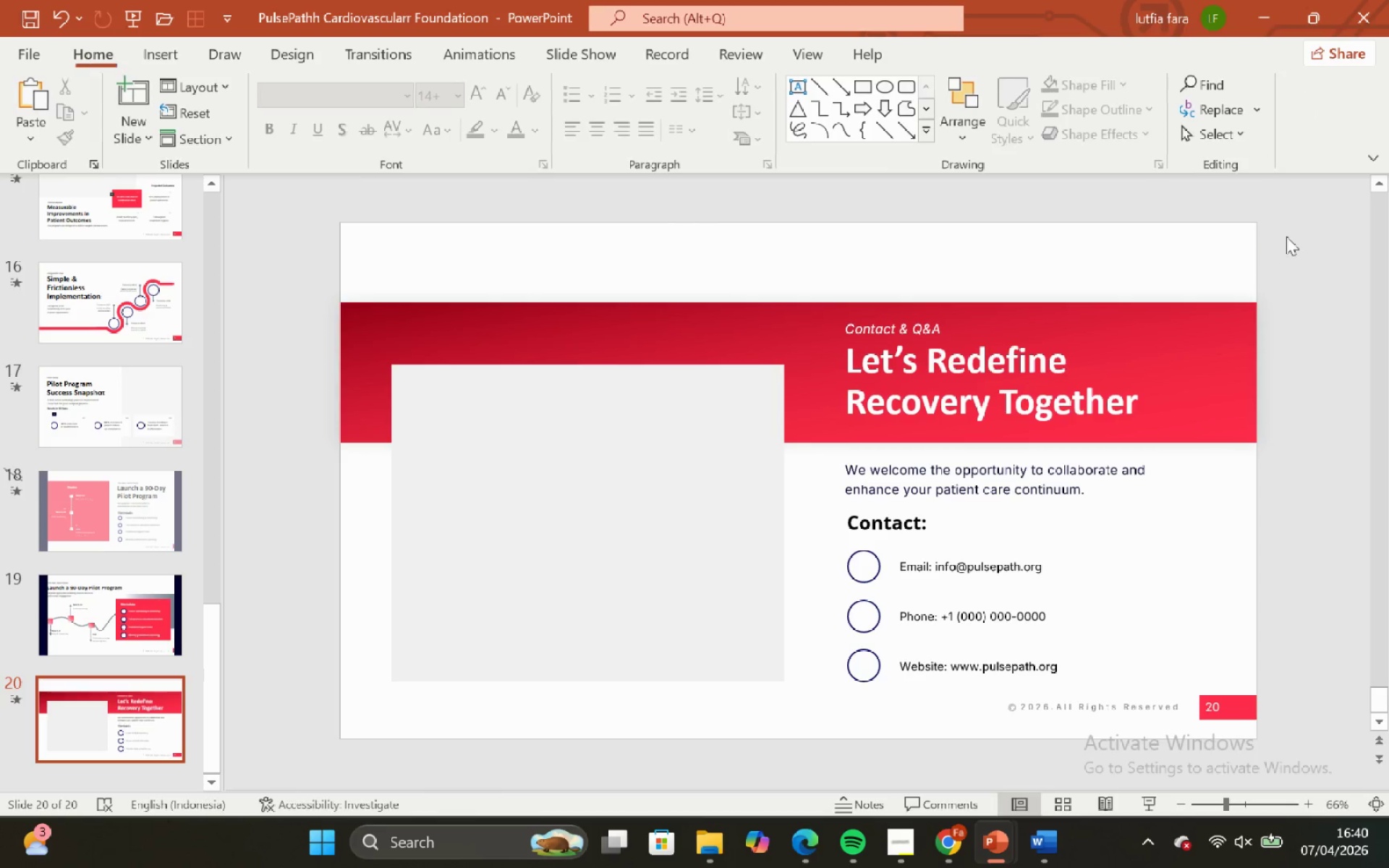 
left_click_drag(start_coordinate=[1288, 237], to_coordinate=[239, 729])
 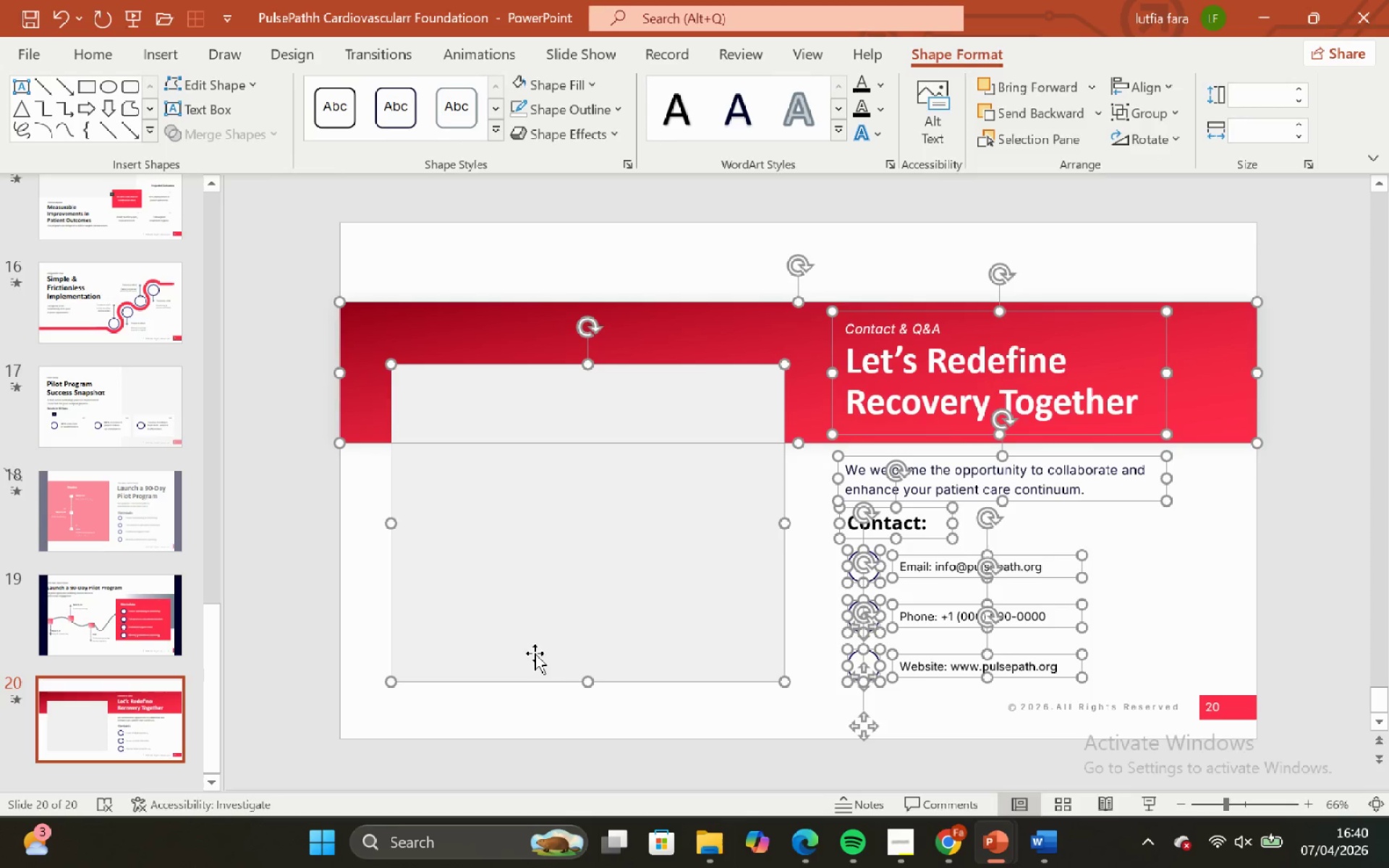 
key(Control+F)
 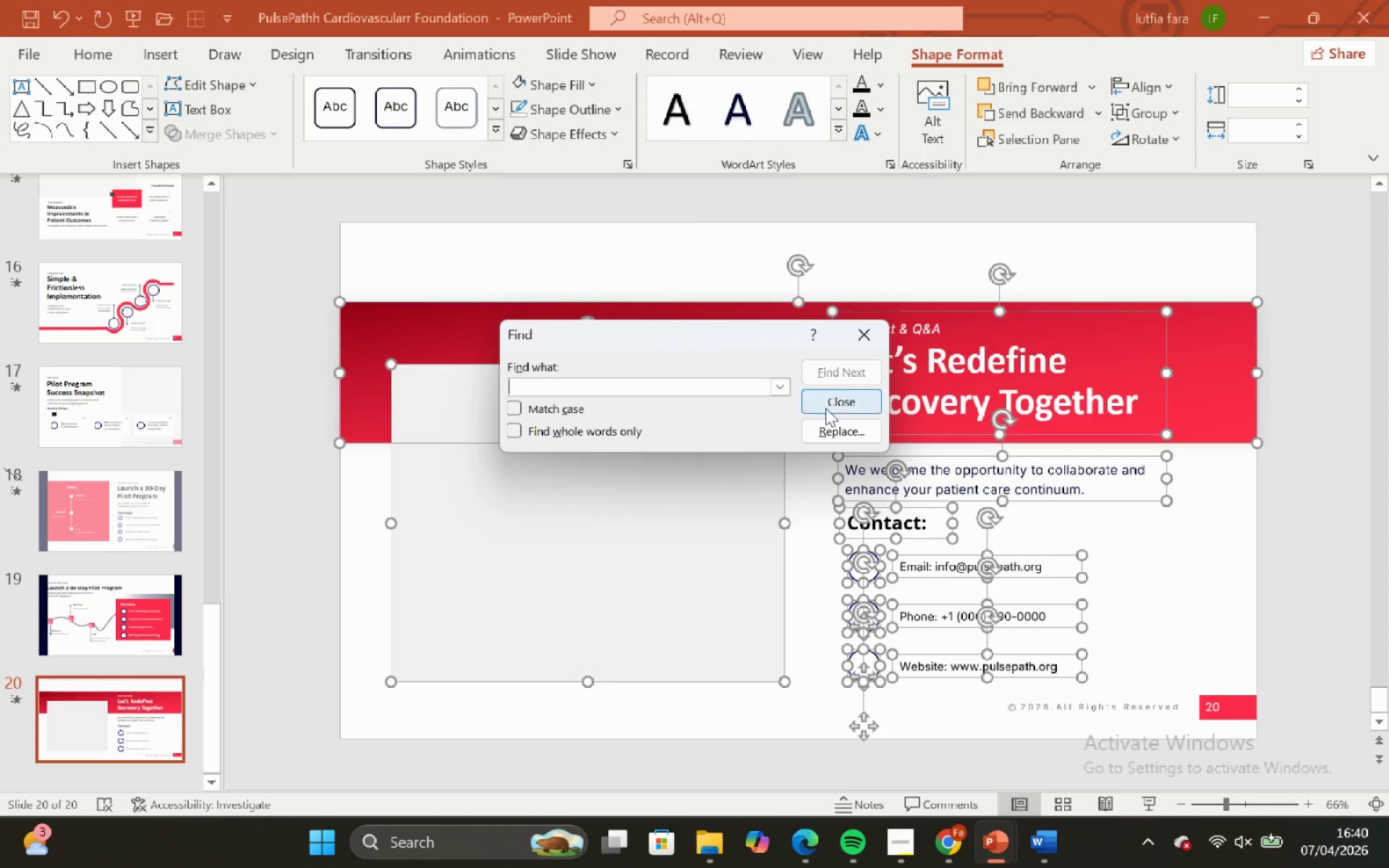 
left_click([870, 332])
 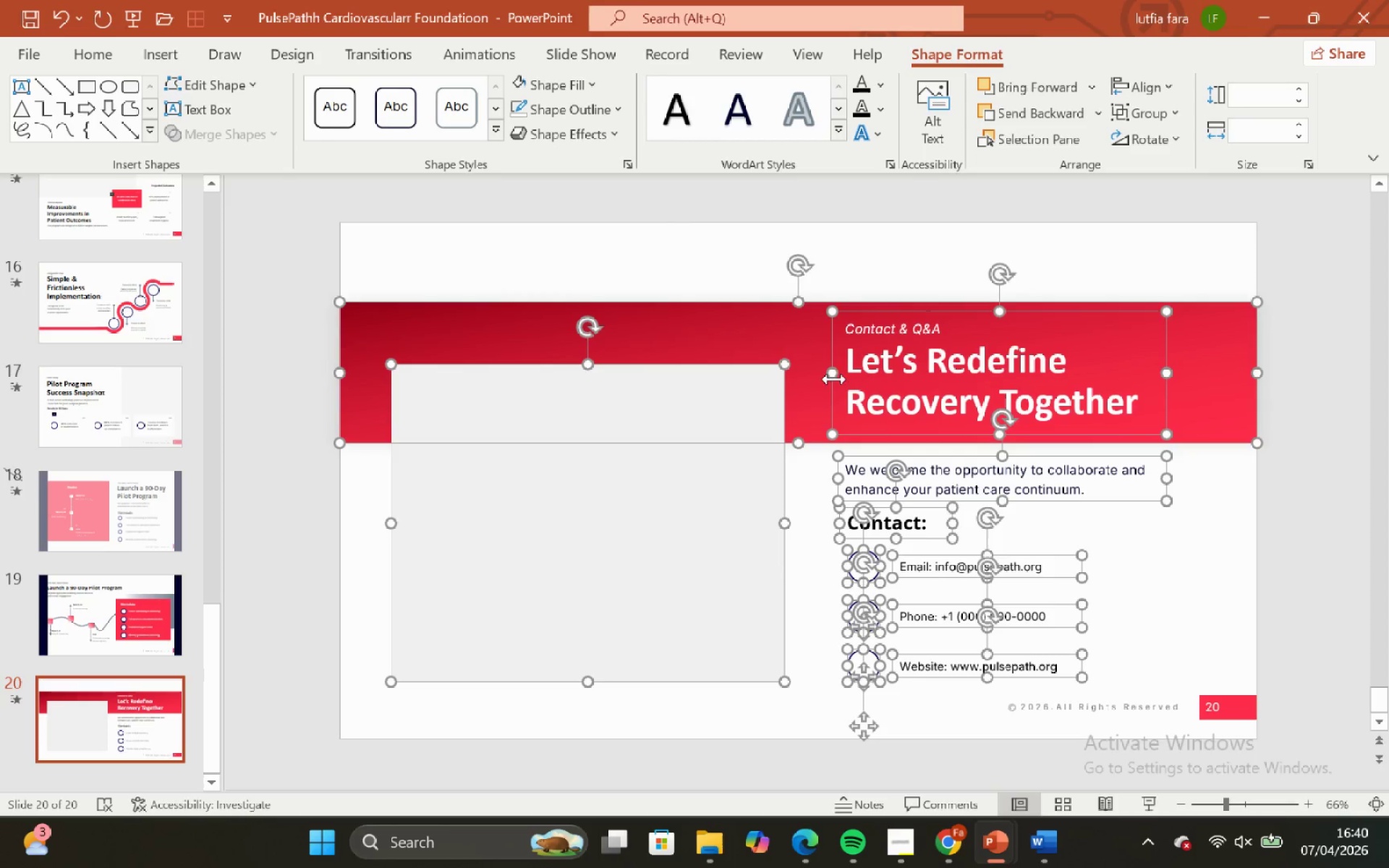 
key(Control+G)
 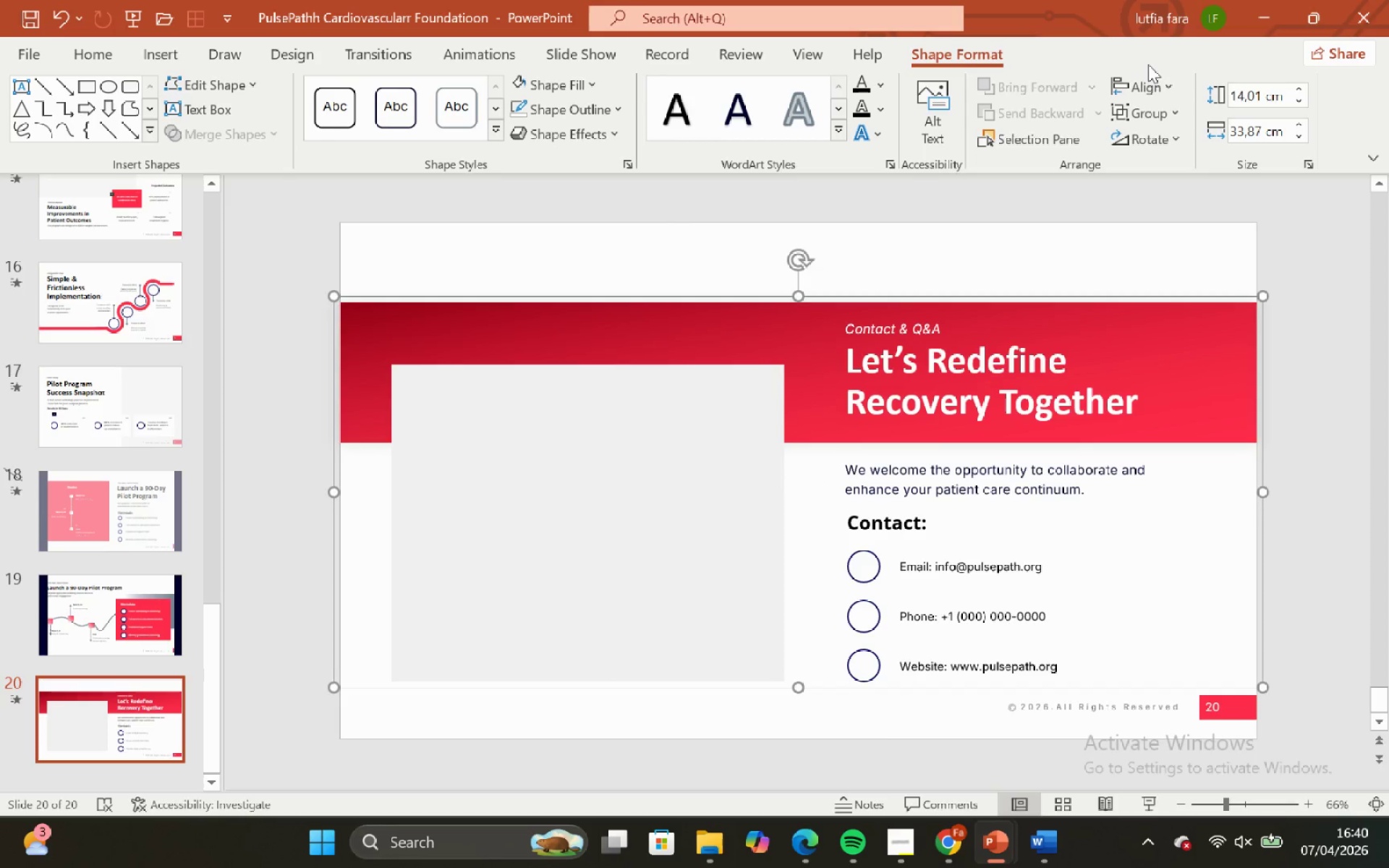 
double_click([1155, 93])
 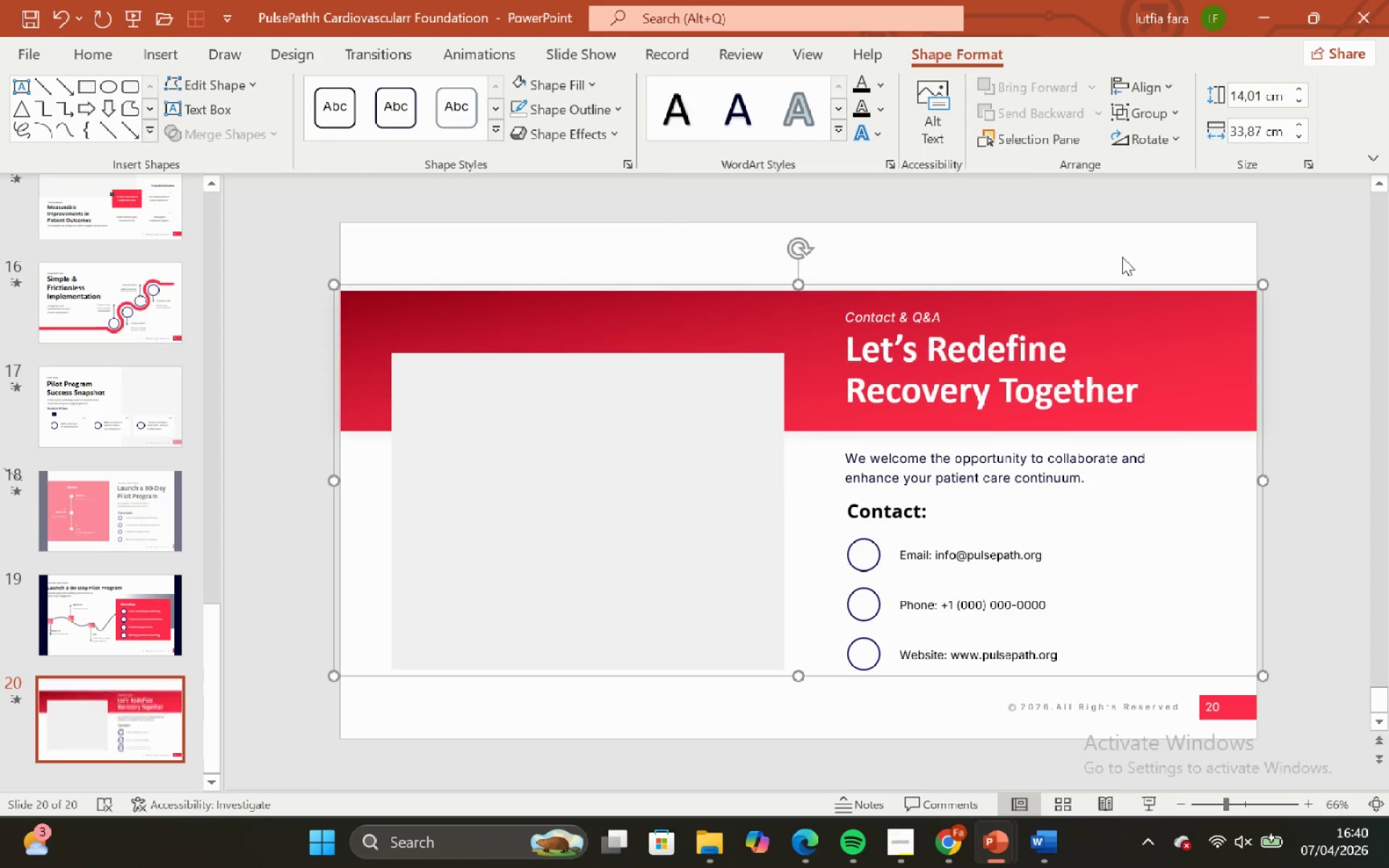 
left_click([1110, 252])
 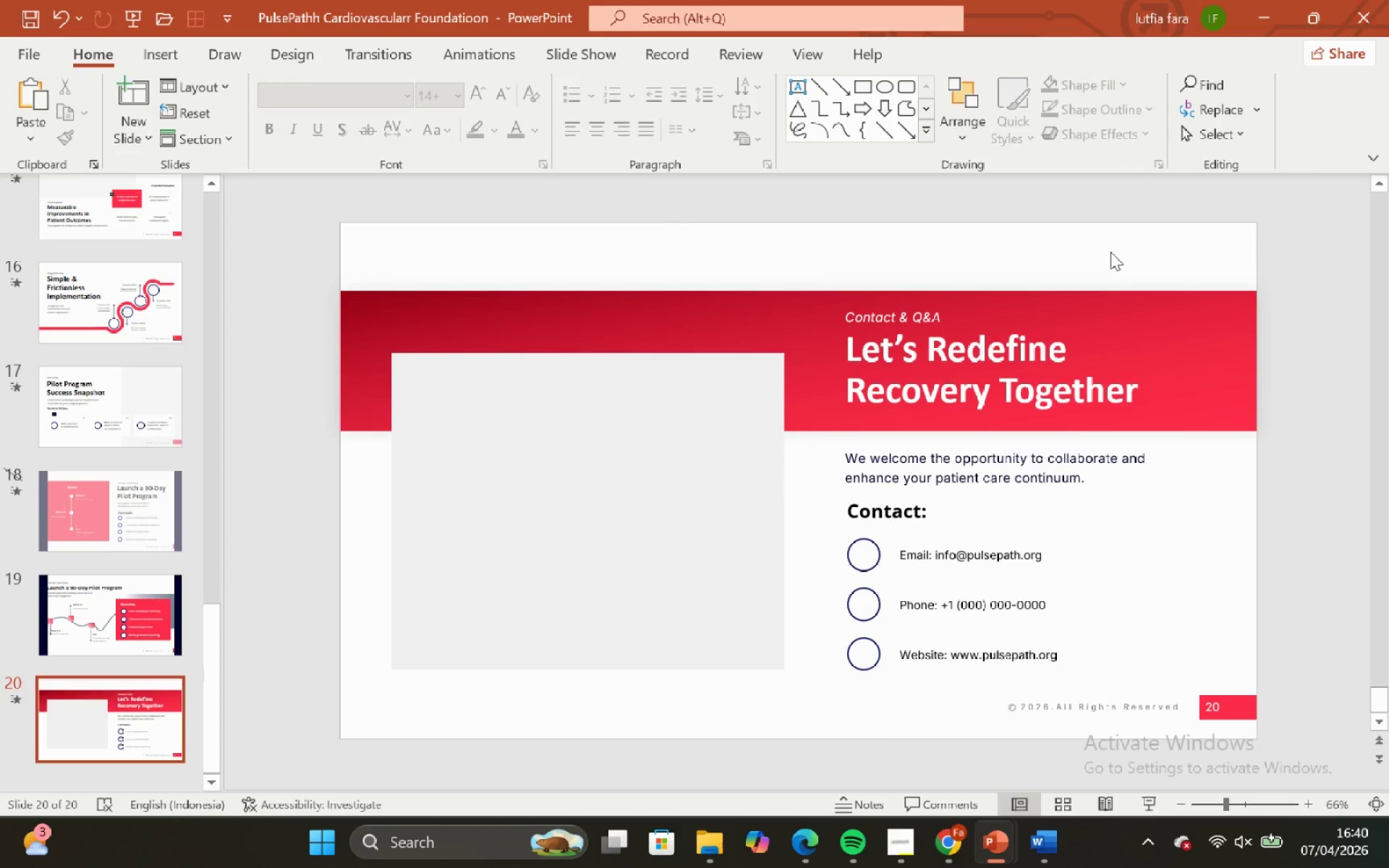 
double_click([654, 260])
 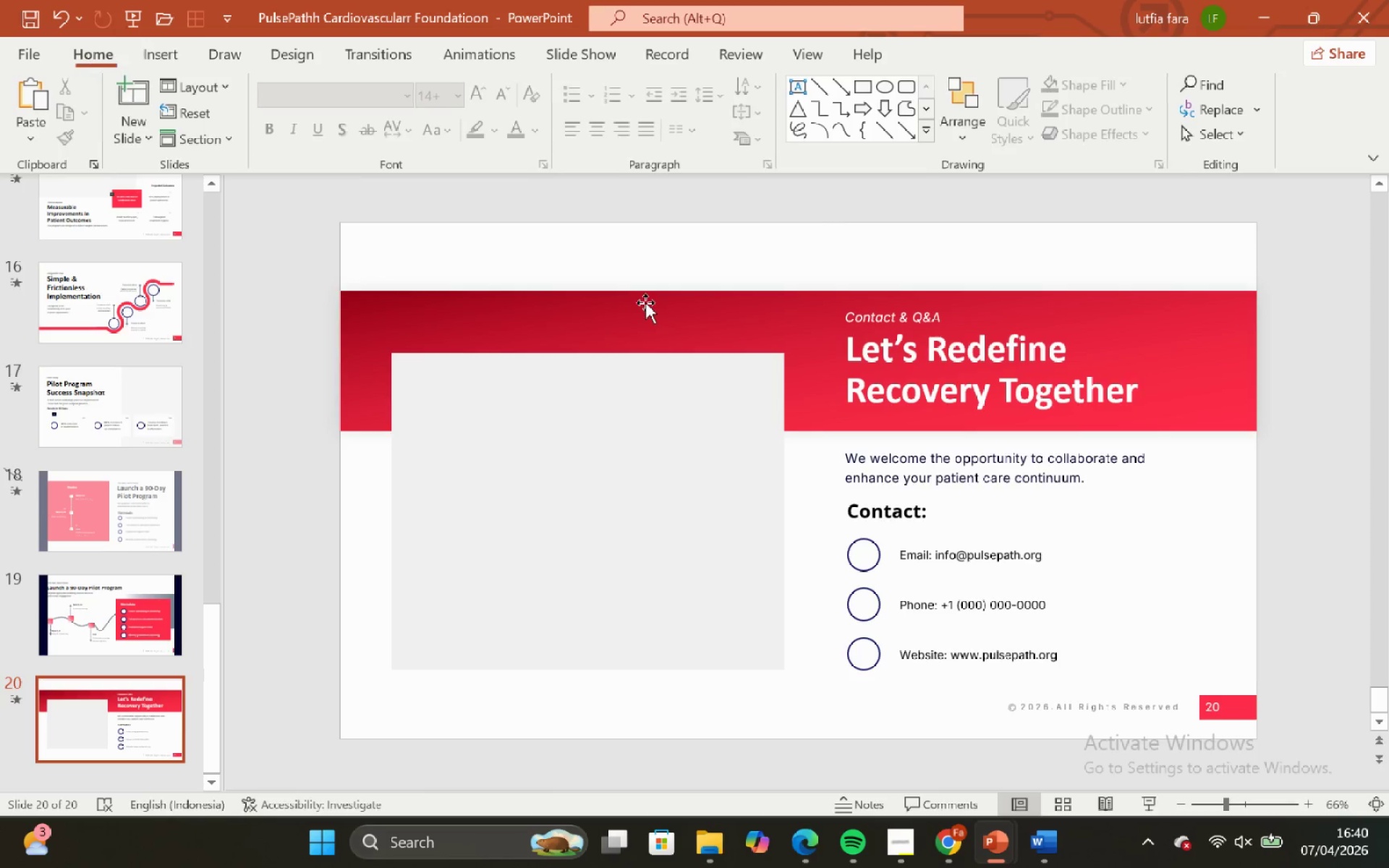 
triple_click([645, 303])
 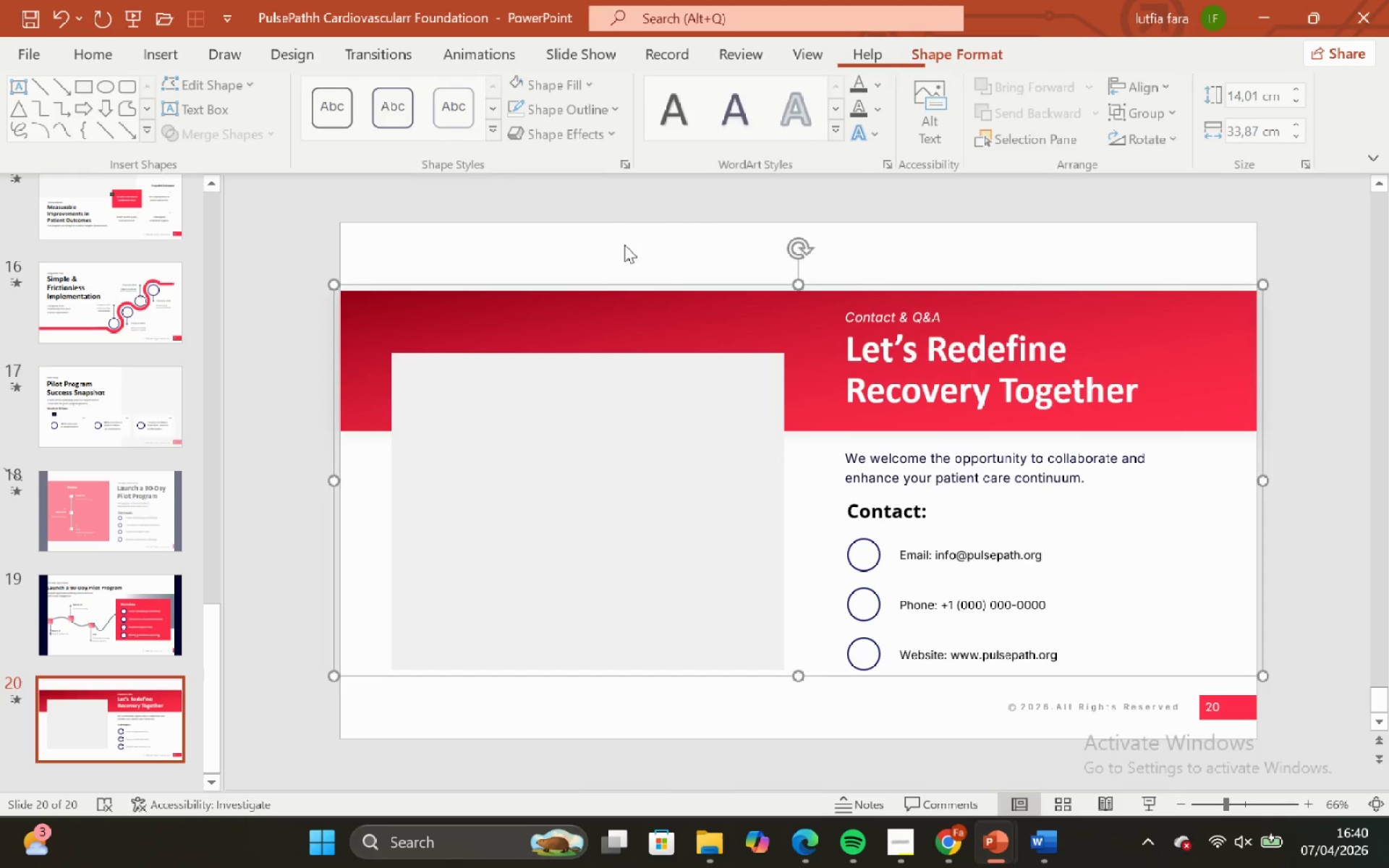 
triple_click([624, 244])
 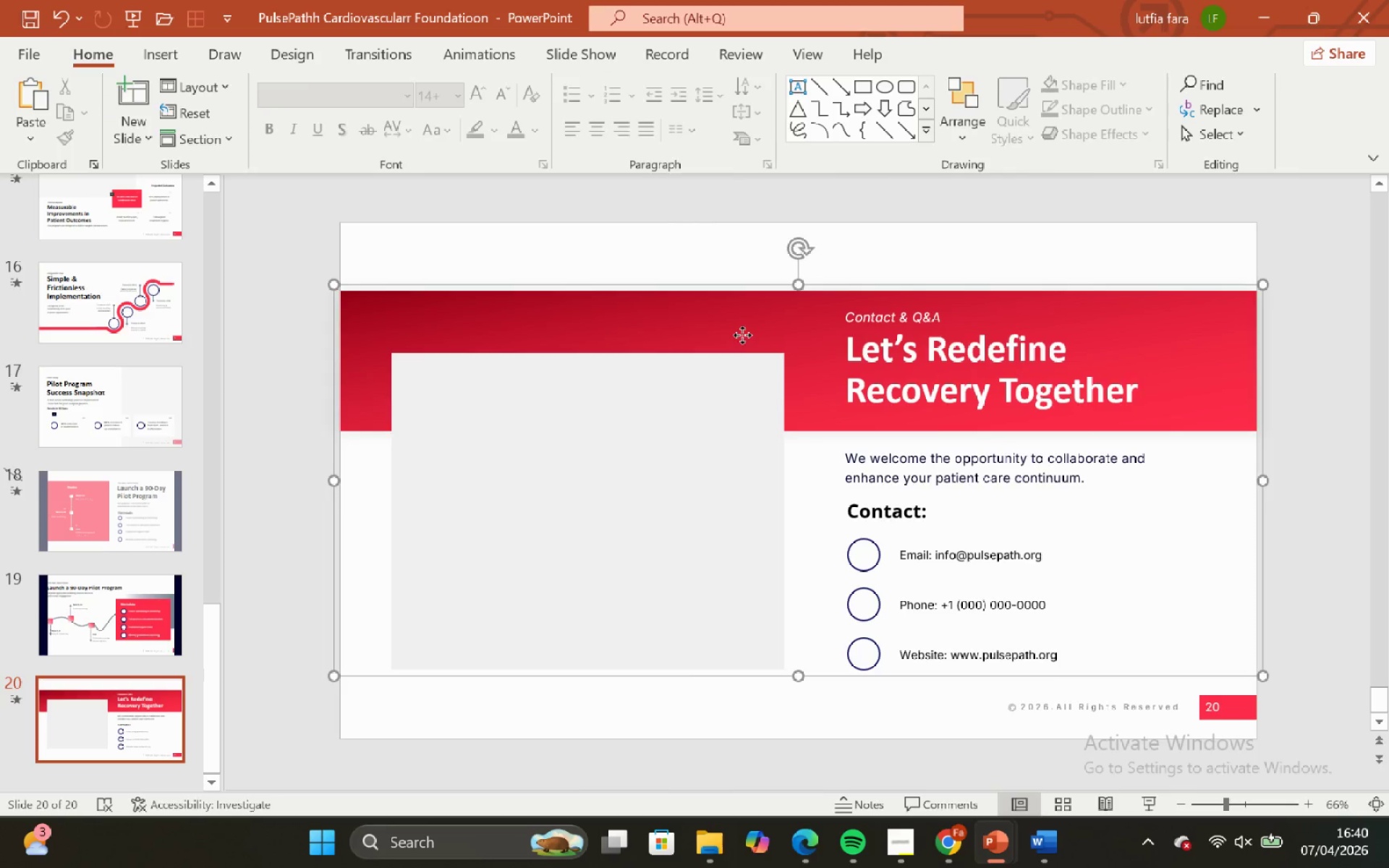 
double_click([708, 258])
 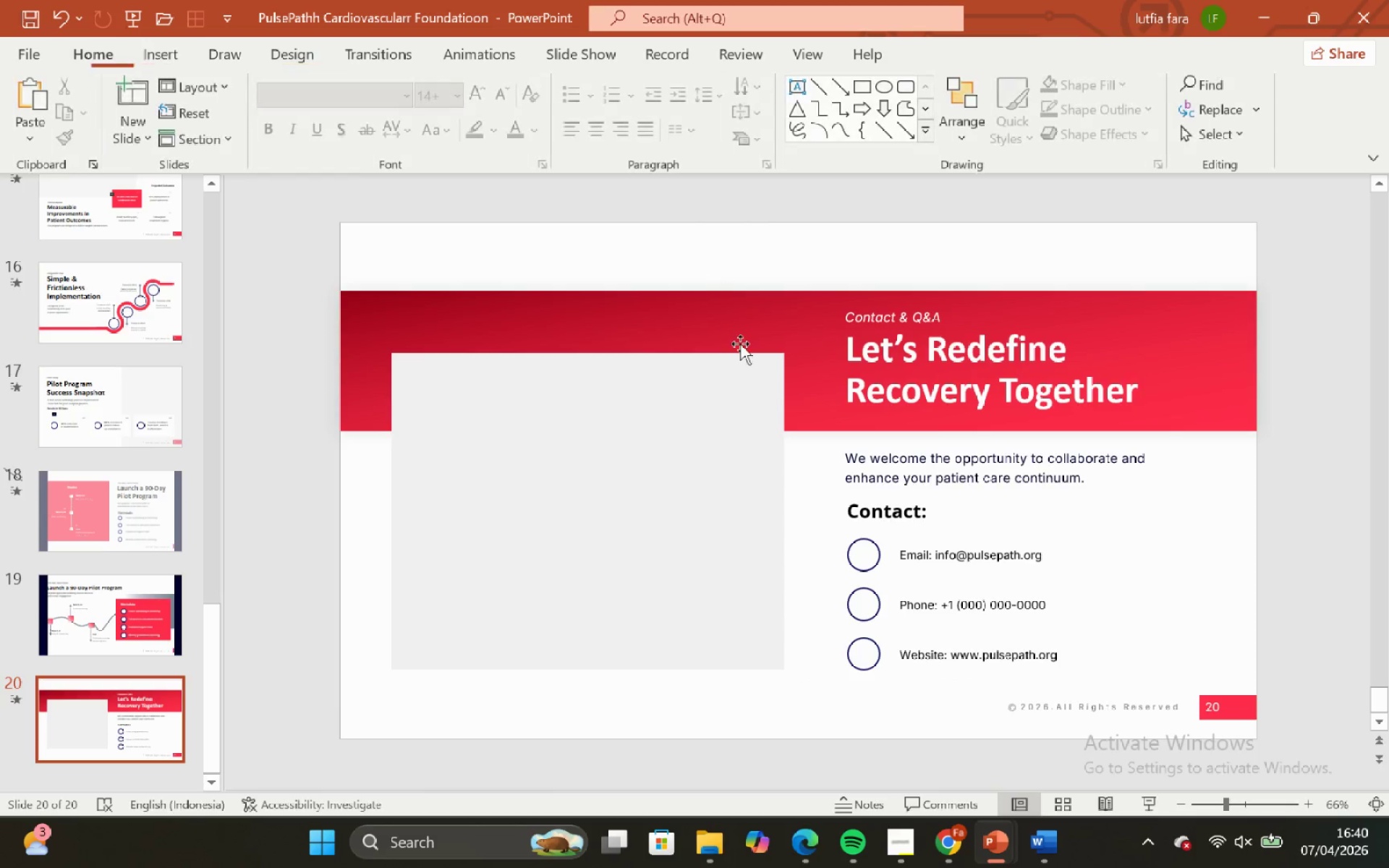 
left_click_drag(start_coordinate=[742, 345], to_coordinate=[727, 260])
 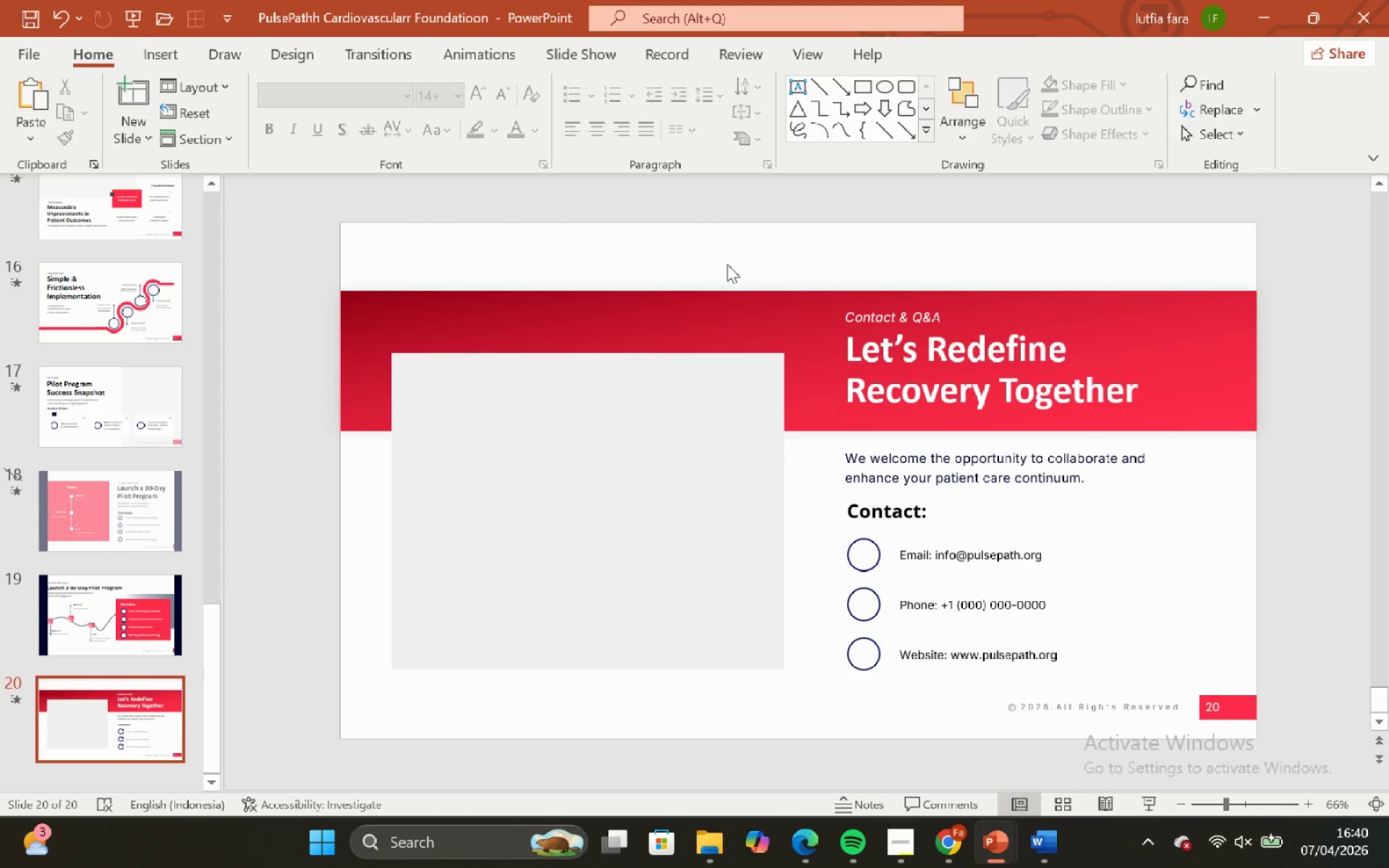 
left_click([727, 260])
 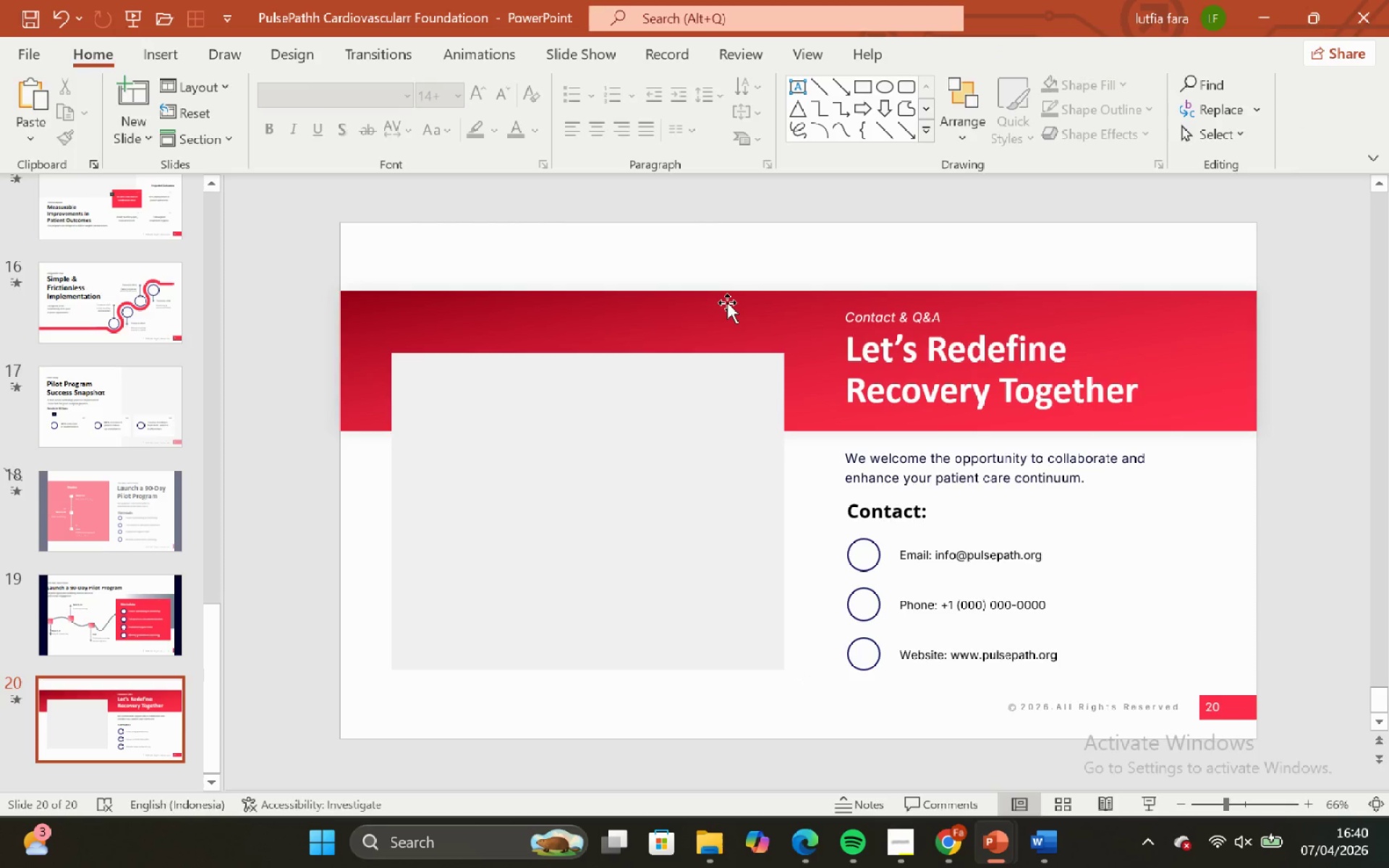 
left_click([728, 303])
 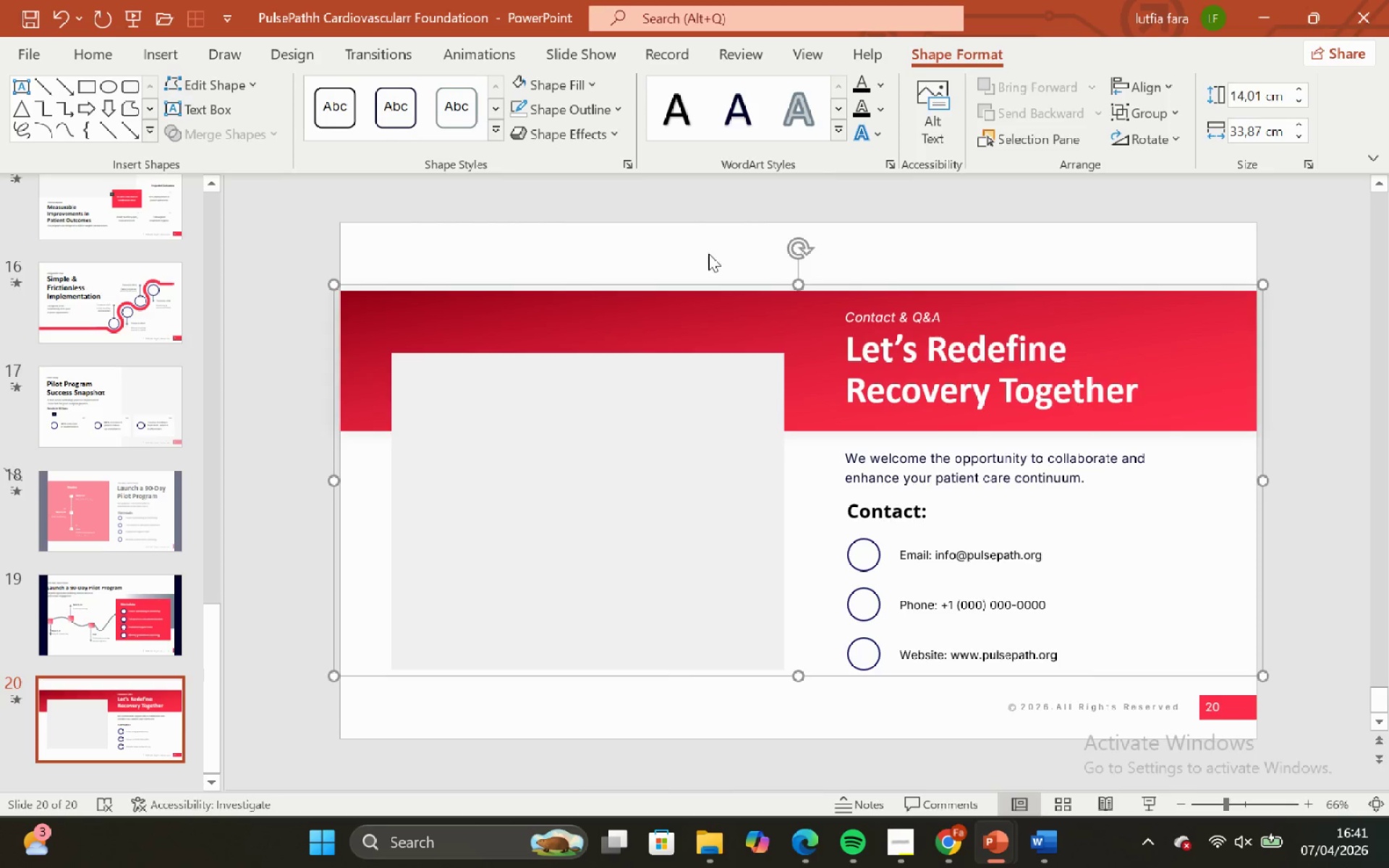 
left_click([708, 252])
 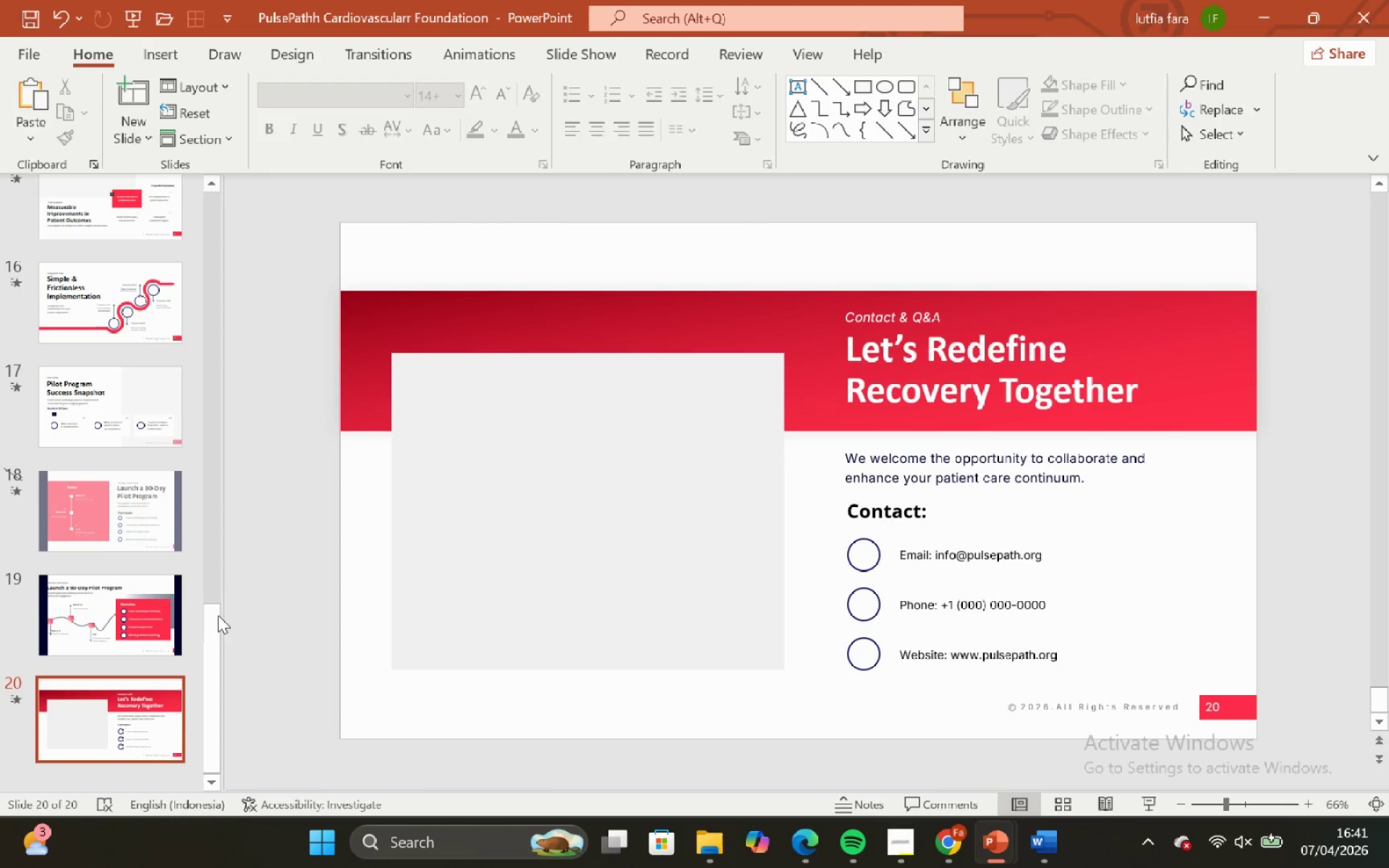 
left_click([128, 640])
 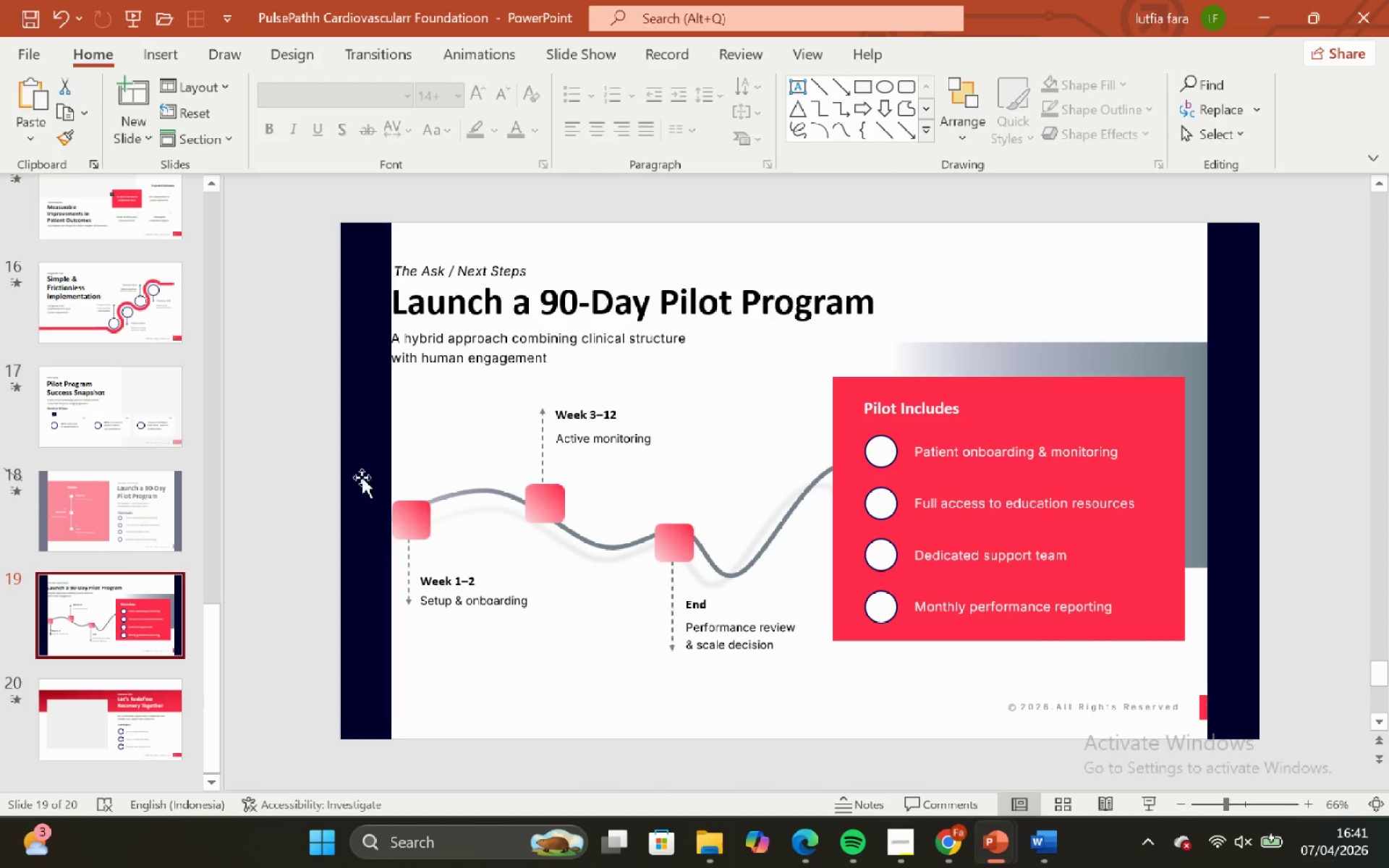 
left_click([362, 477])
 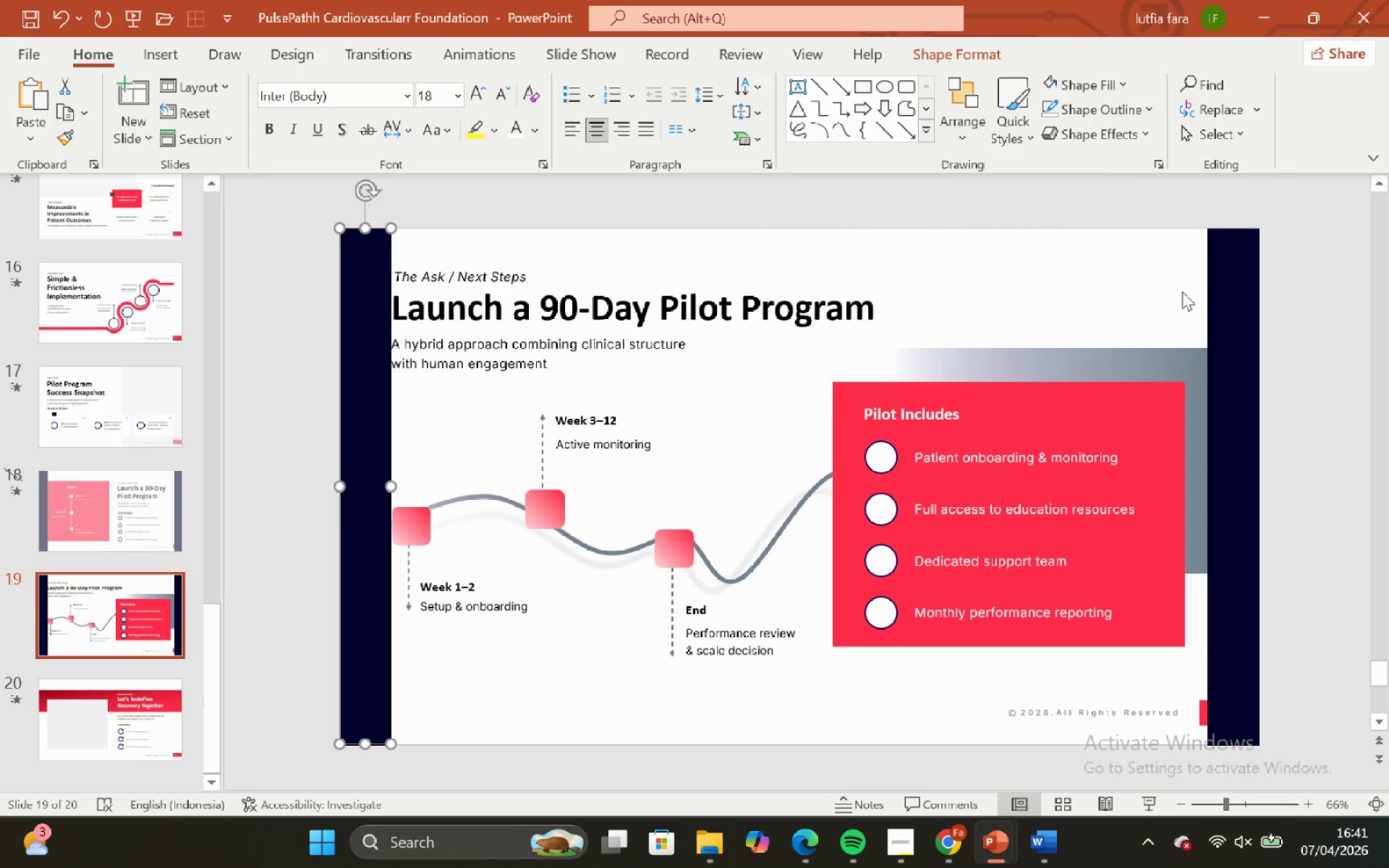 
hold_key(key=ShiftLeft, duration=0.72)
left_click([1229, 262])
 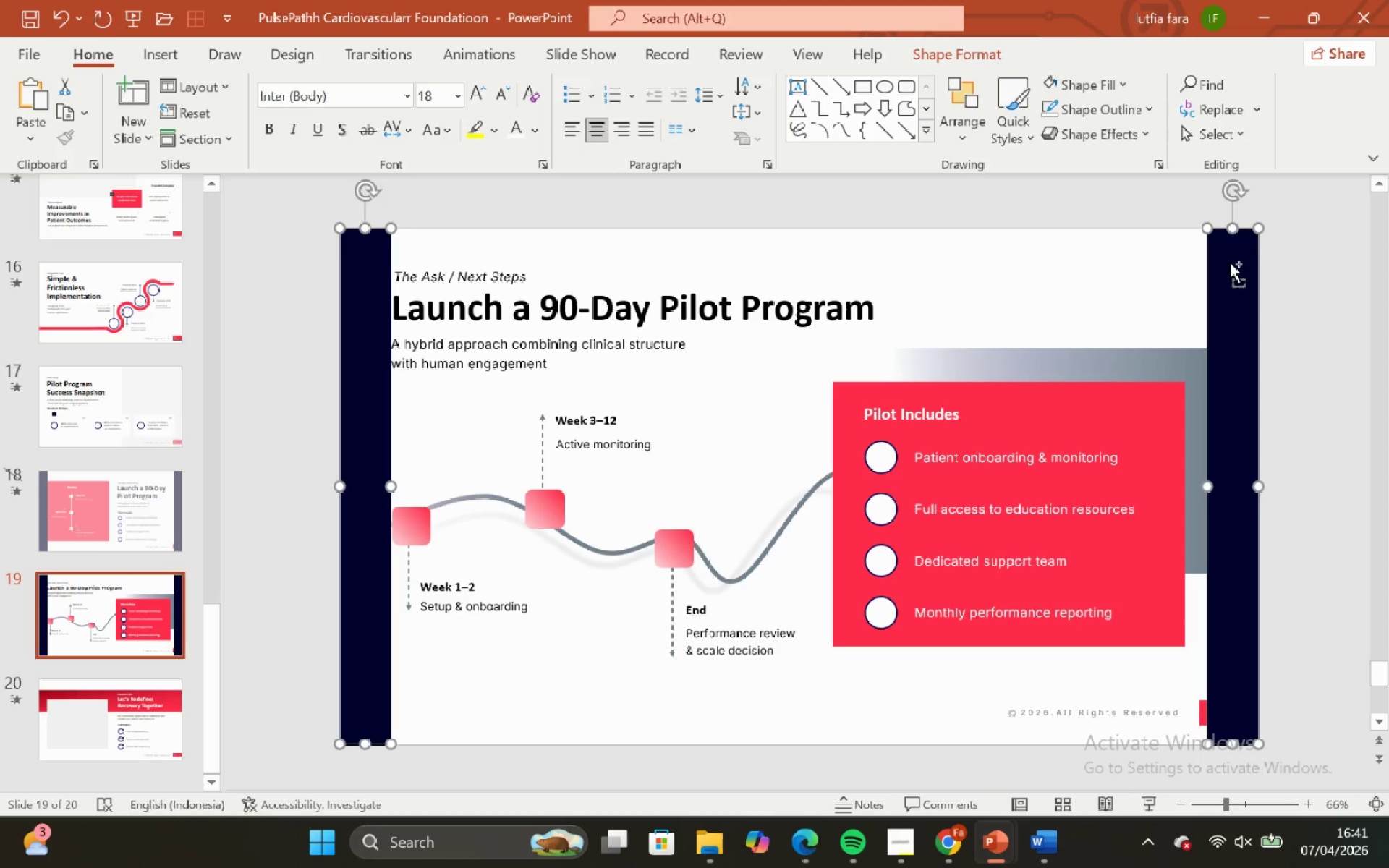 
key(Control+C)
 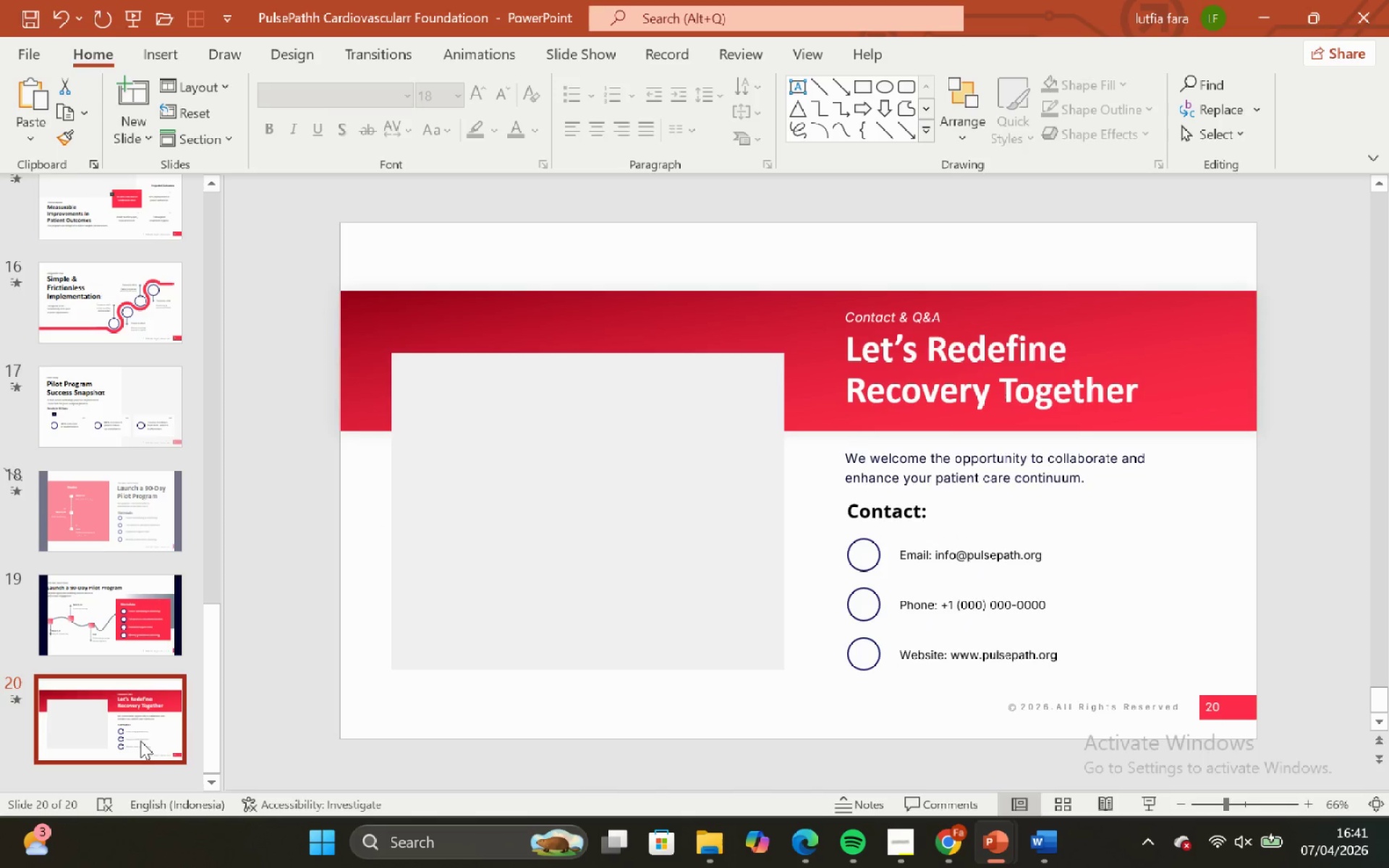 
key(Control+V)
 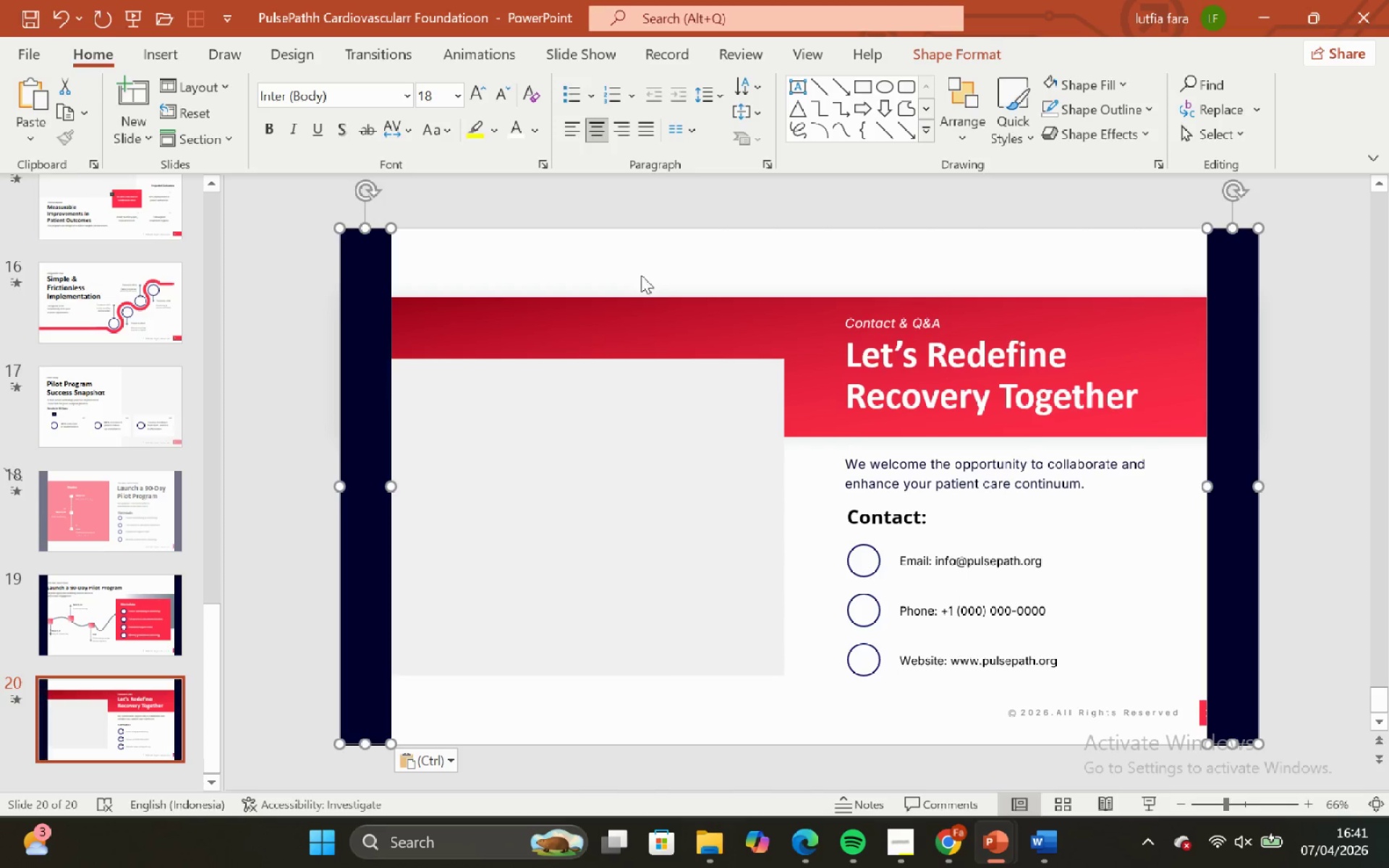 
left_click_drag(start_coordinate=[641, 250], to_coordinate=[642, 255])
 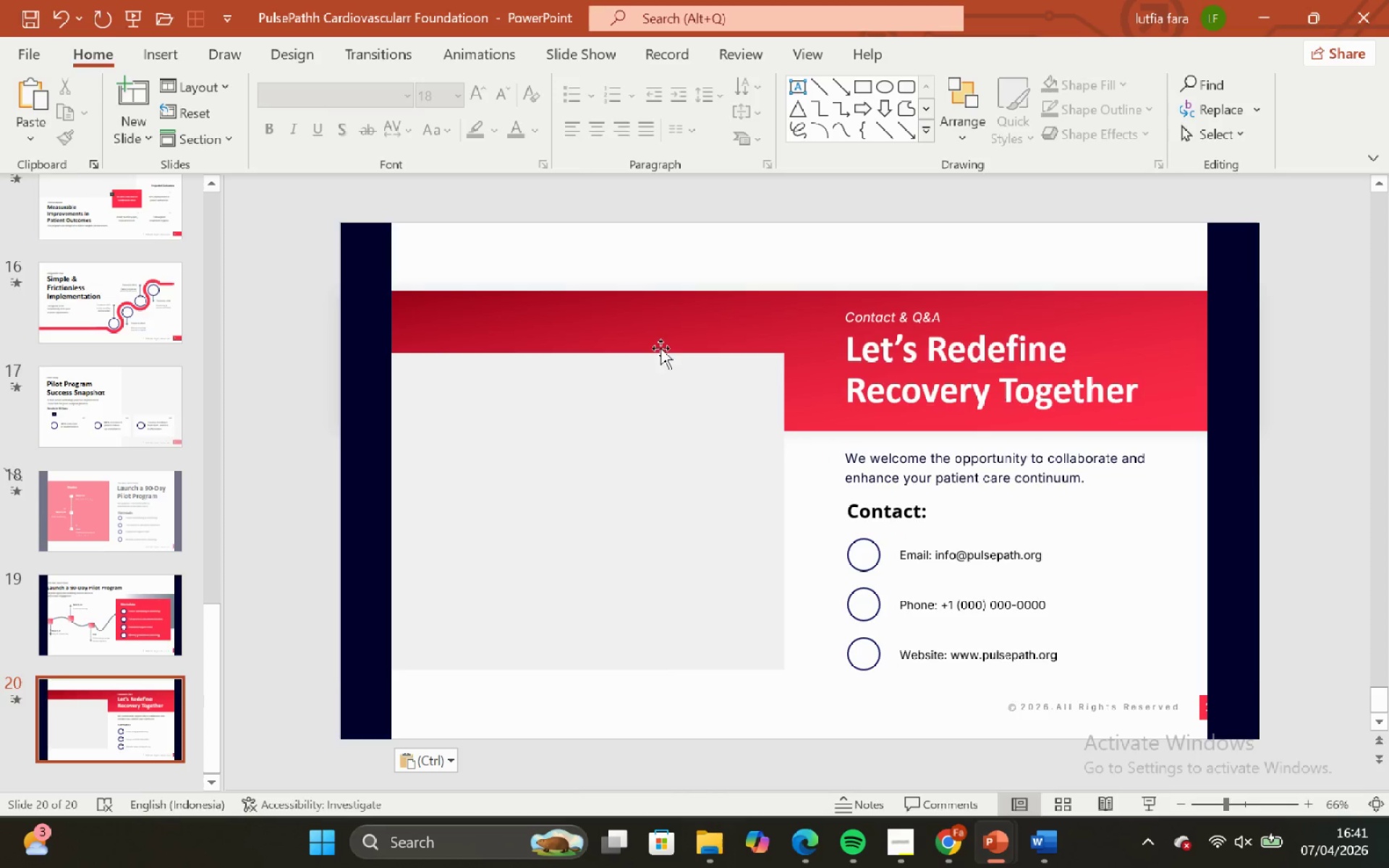 
left_click([660, 348])
 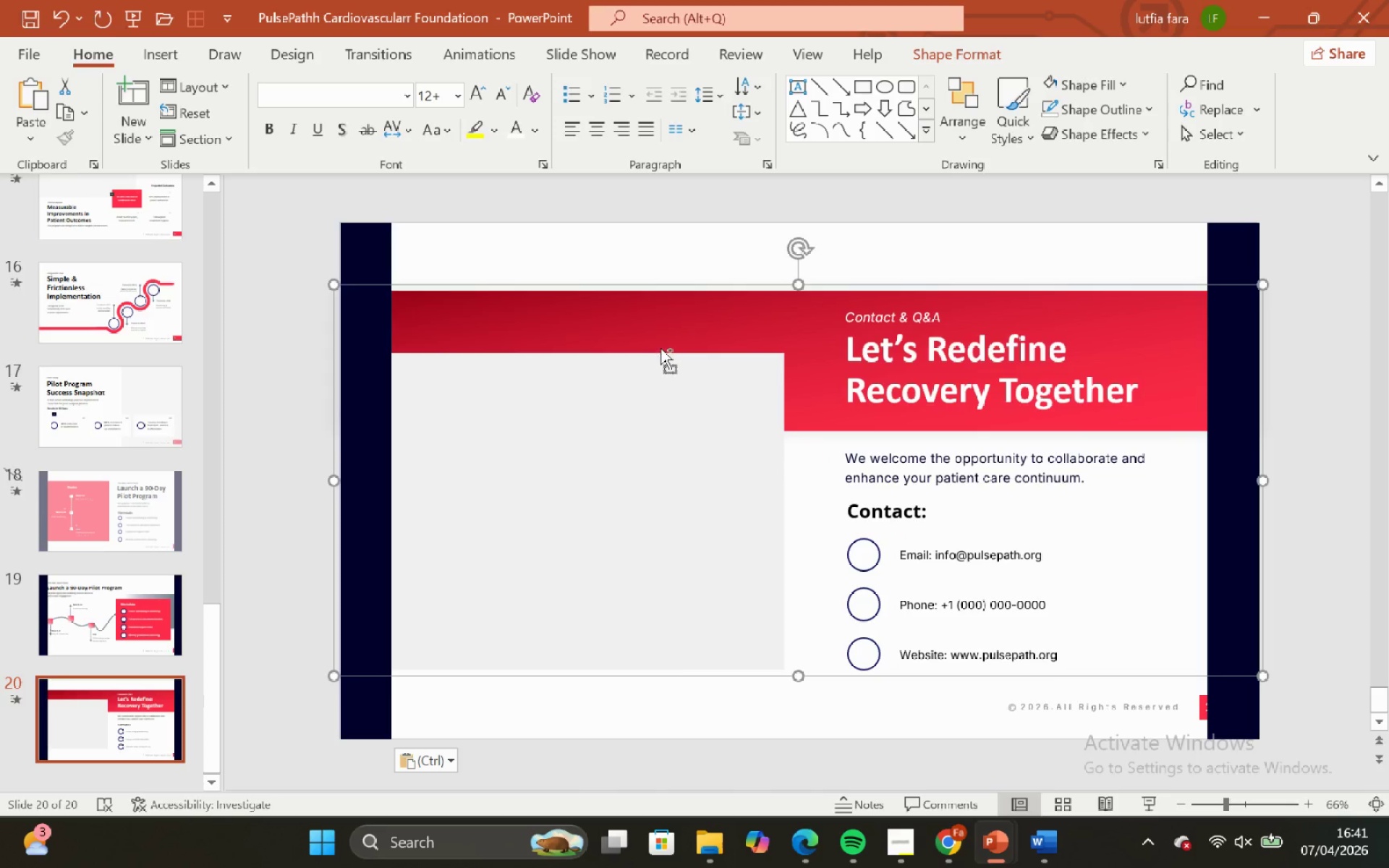 
key(Control+Shift+G)
 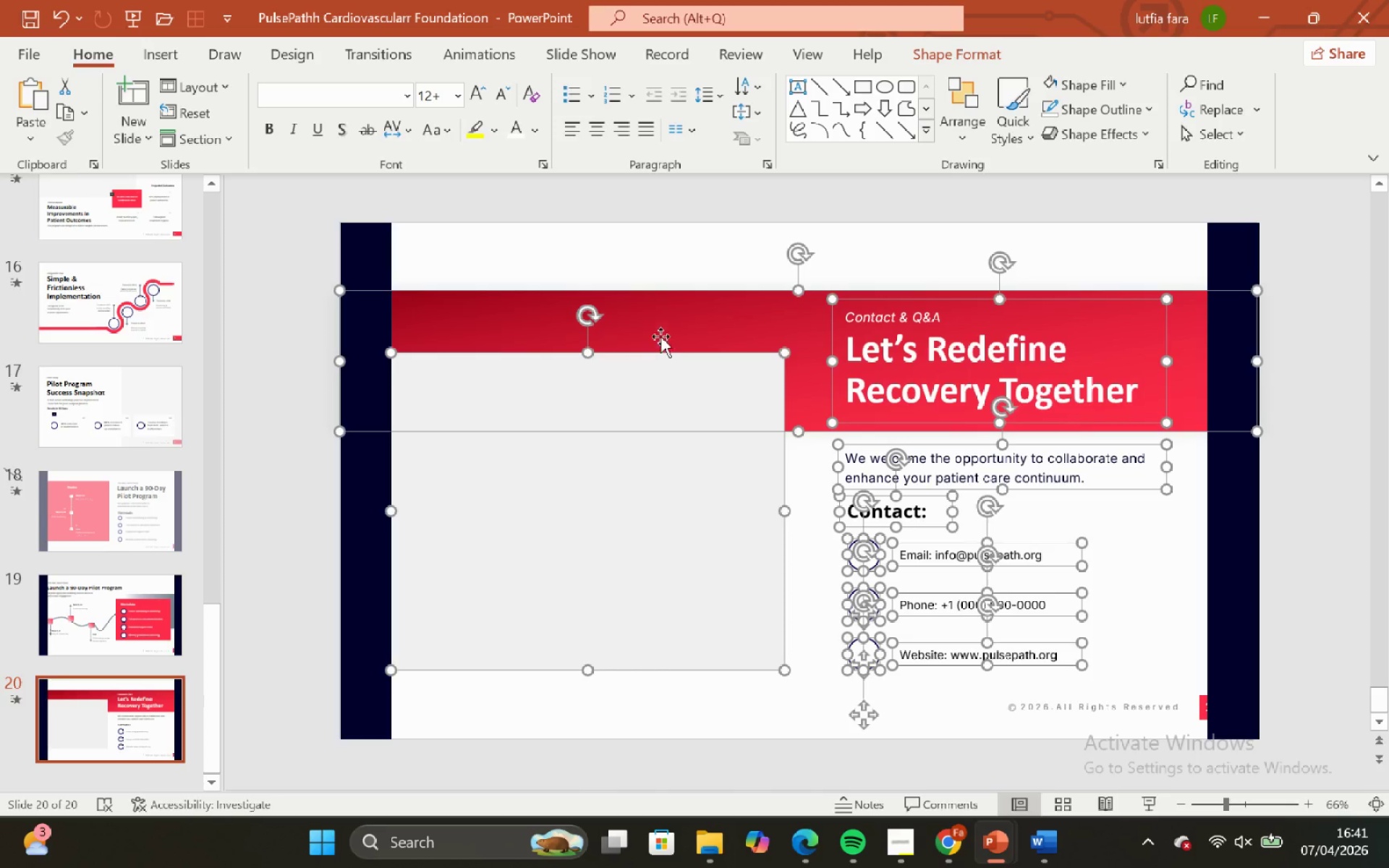 
left_click([678, 250])
 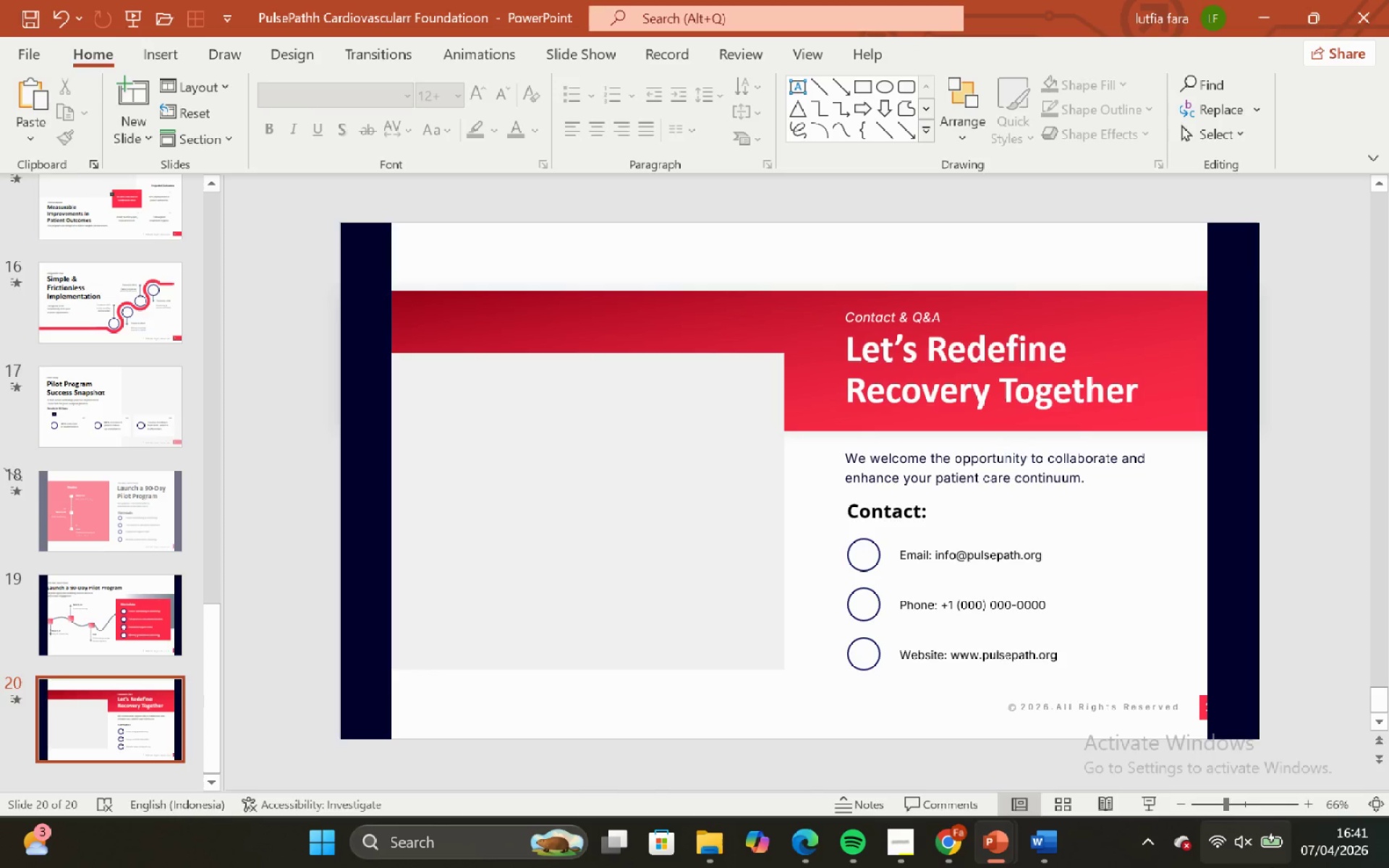 
mouse_move([1249, 838])